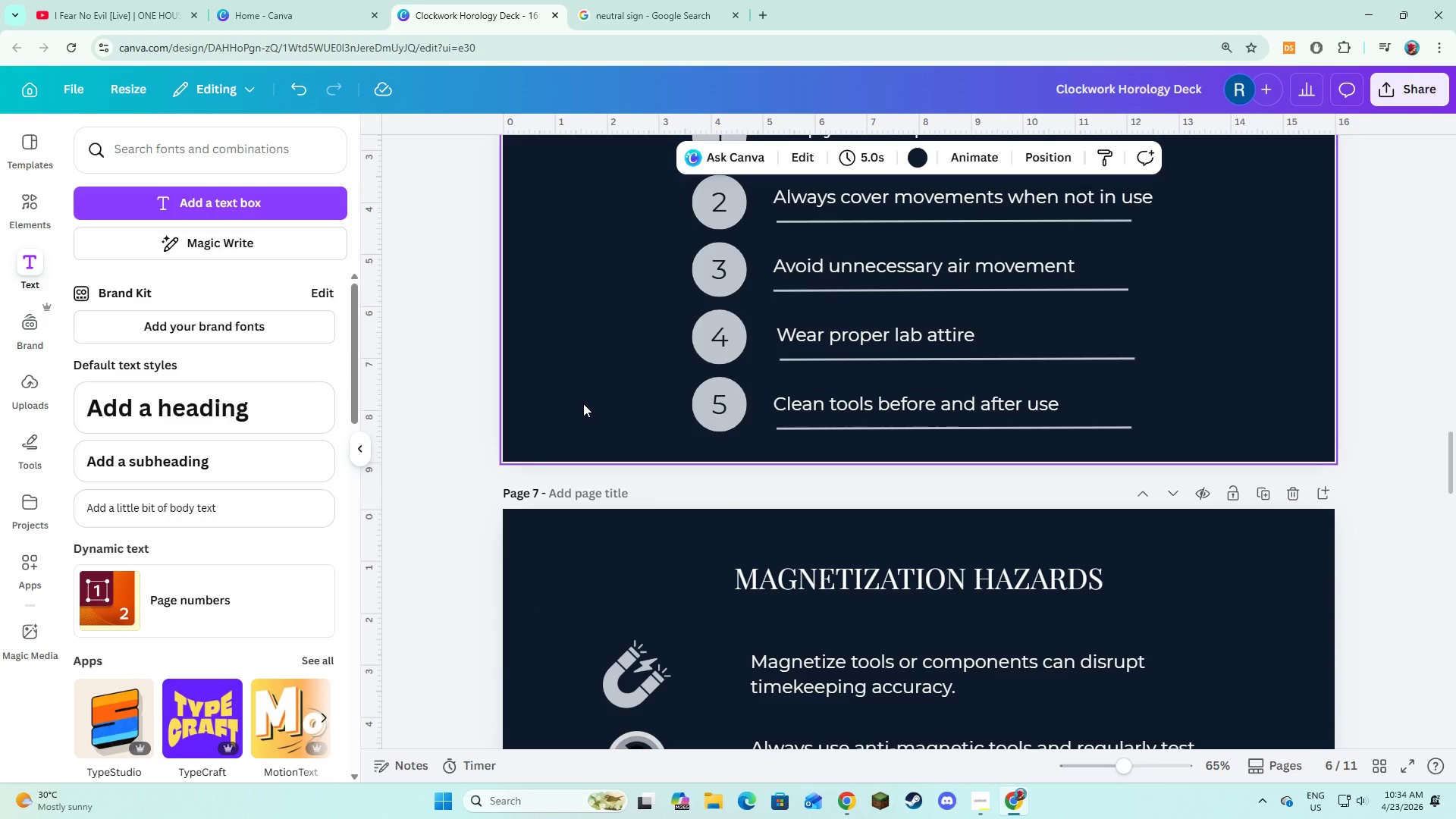 
scroll: coordinate [590, 394], scroll_direction: up, amount: 8.0
 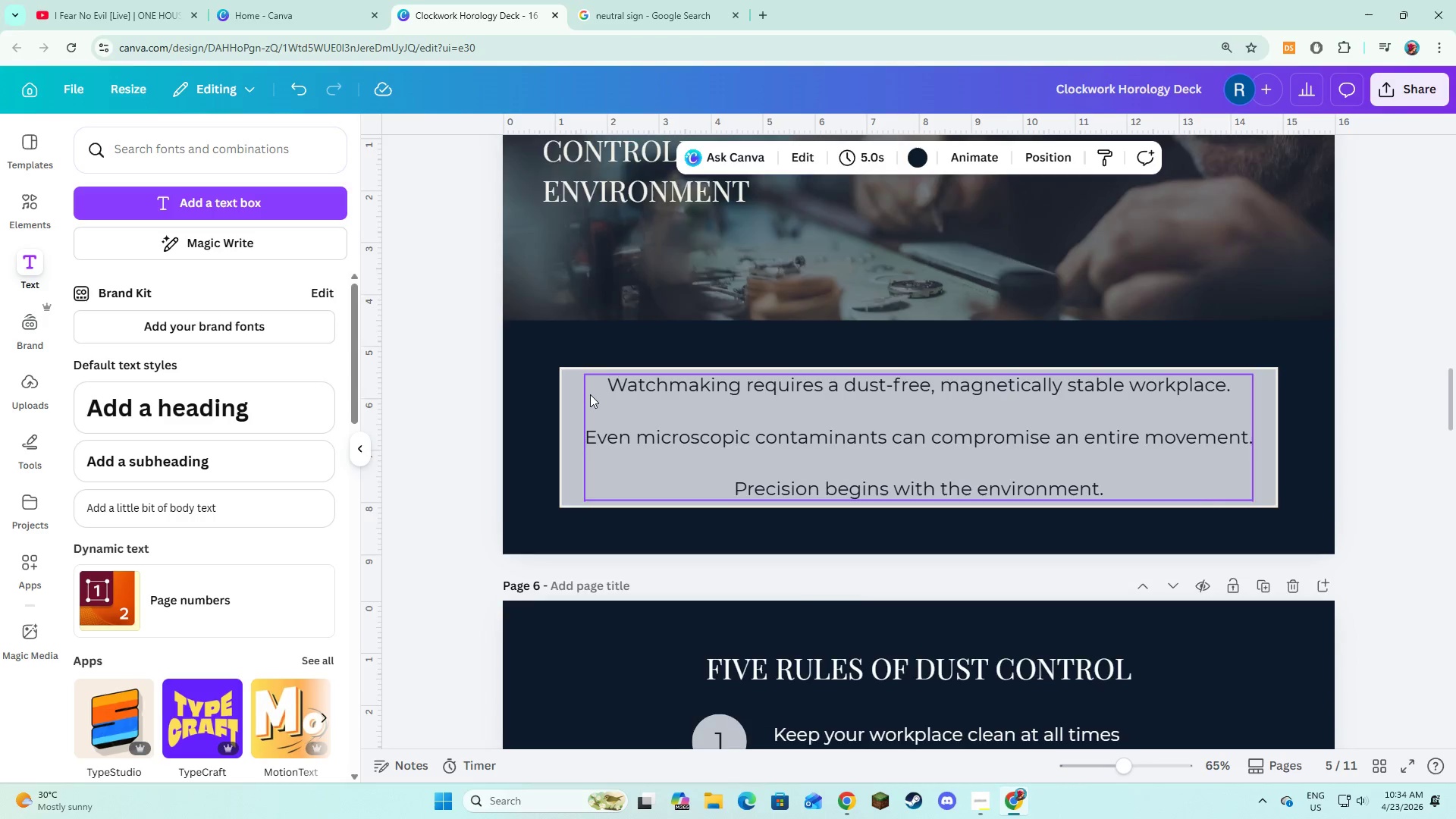 
scroll: coordinate [590, 394], scroll_direction: down, amount: 2.0
 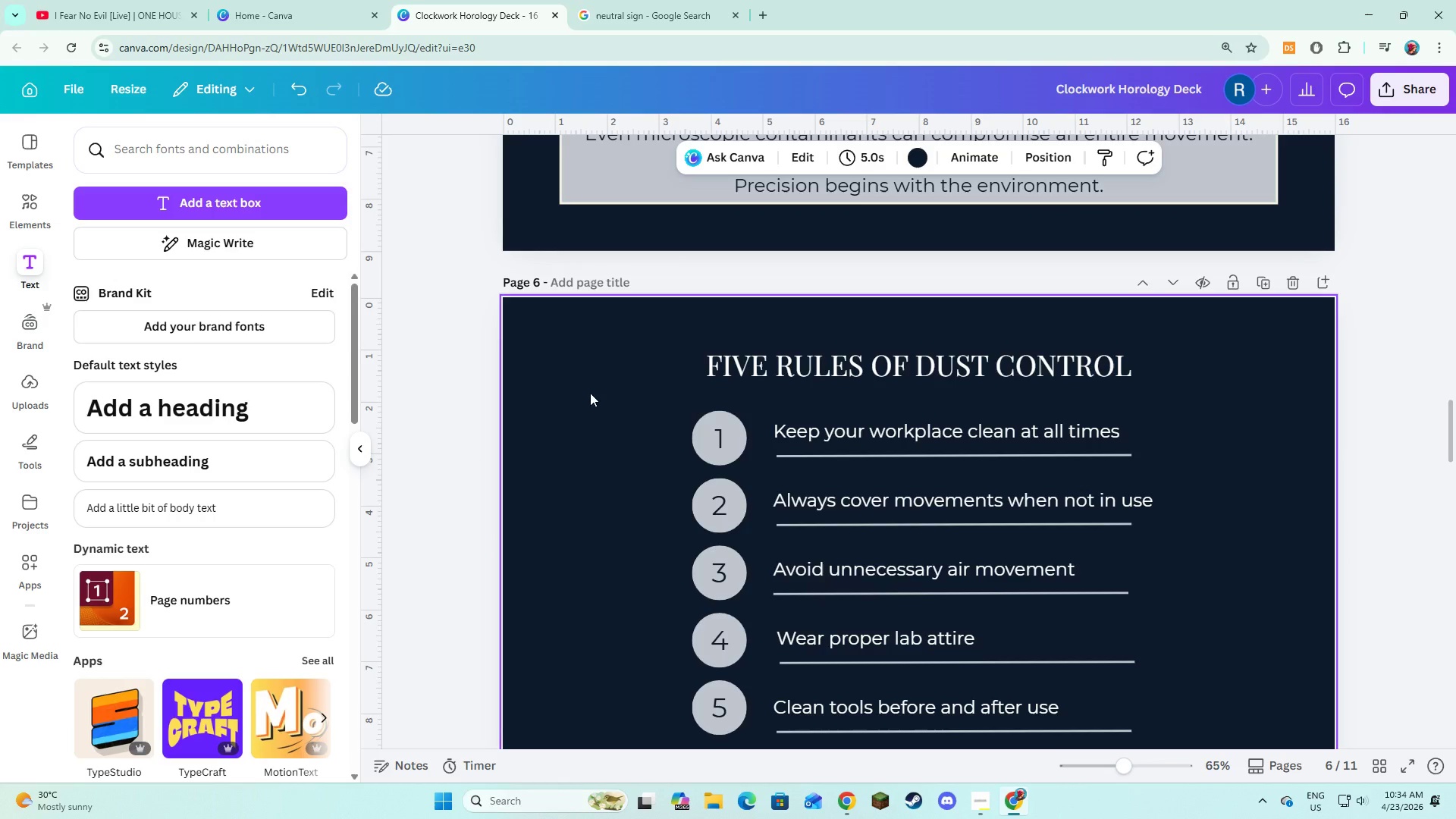 
left_click([595, 384])
 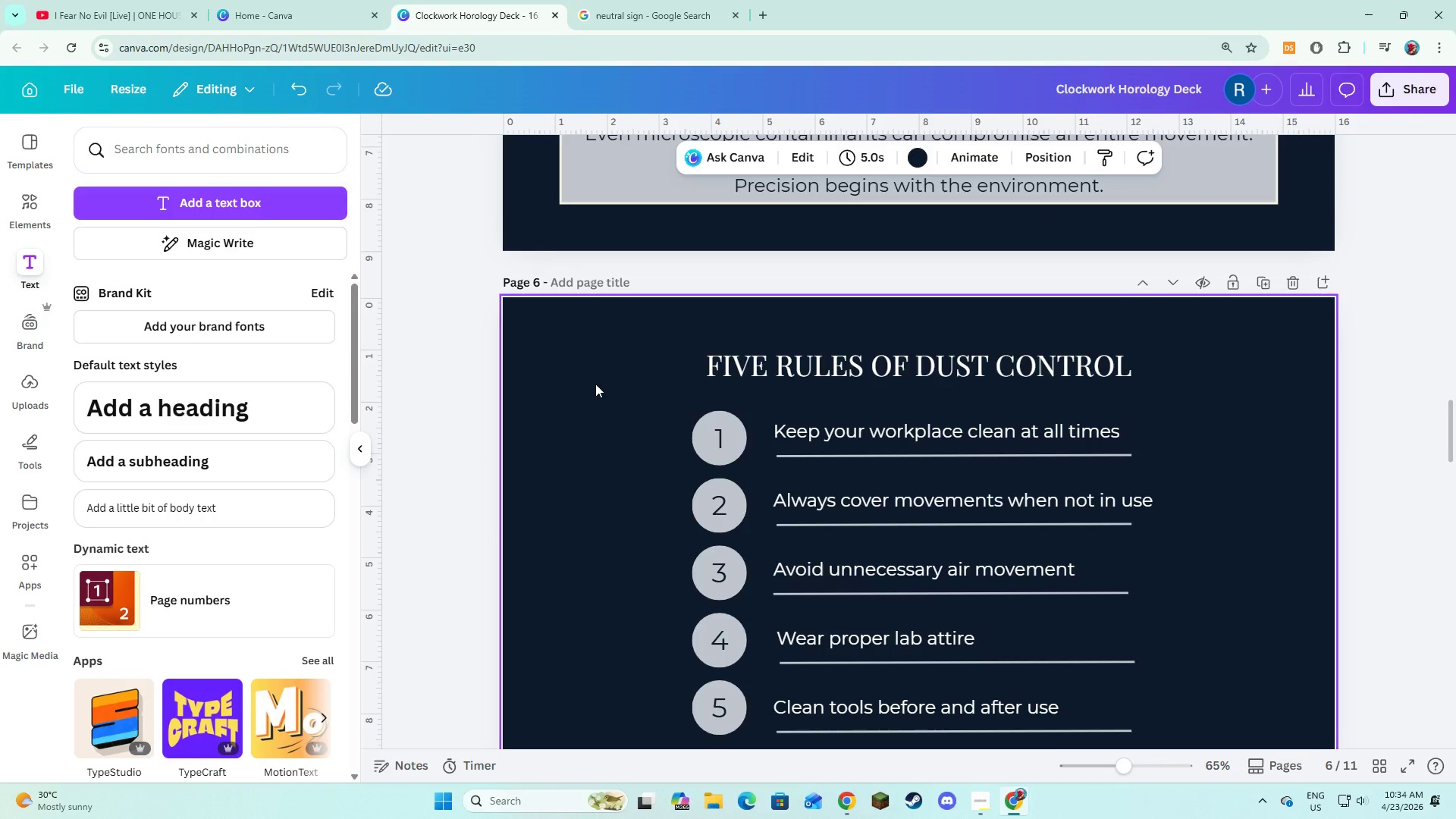 
wait(8.14)
 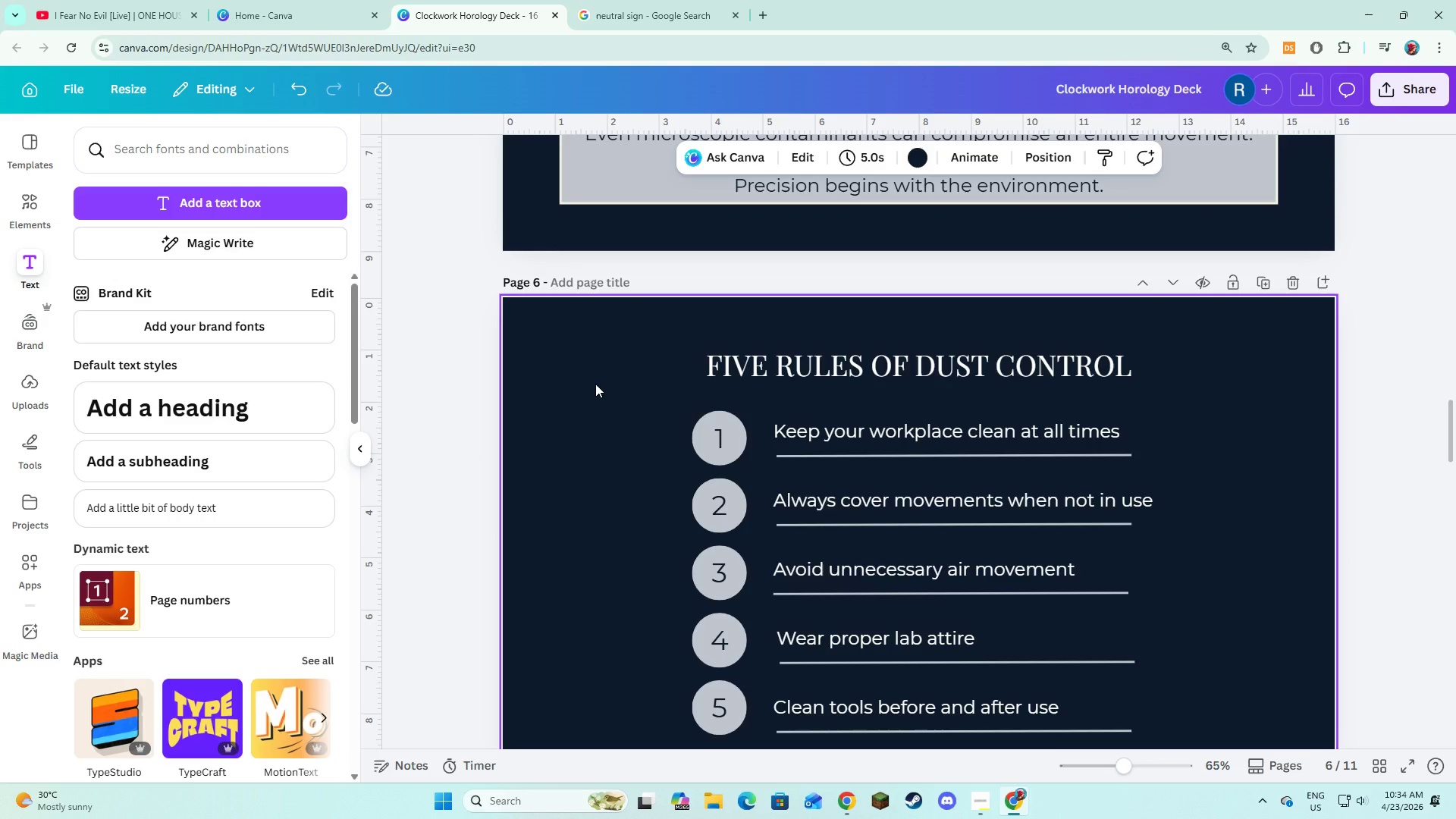 
scroll: coordinate [595, 384], scroll_direction: down, amount: 6.0
 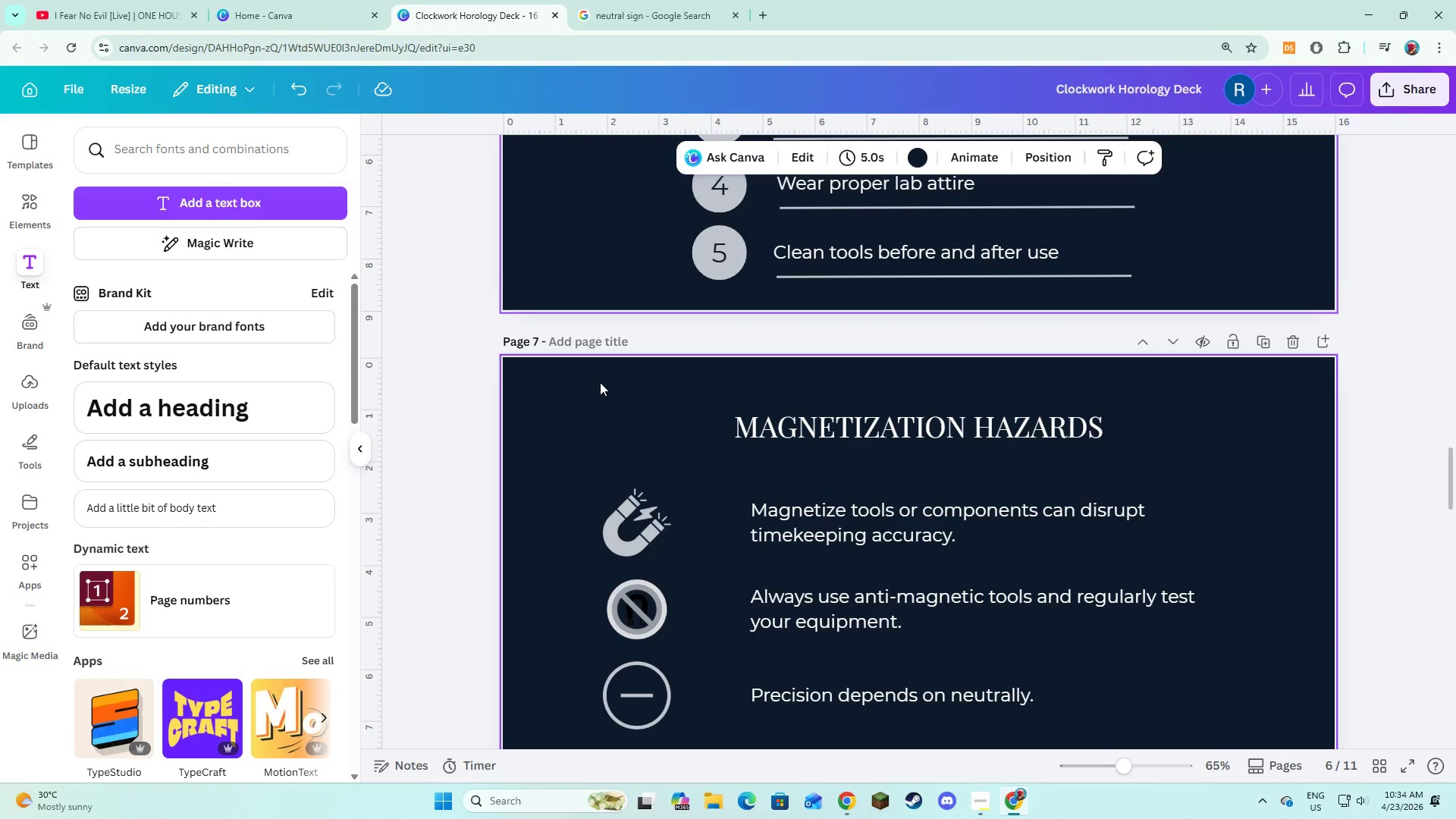 
left_click([600, 382])
 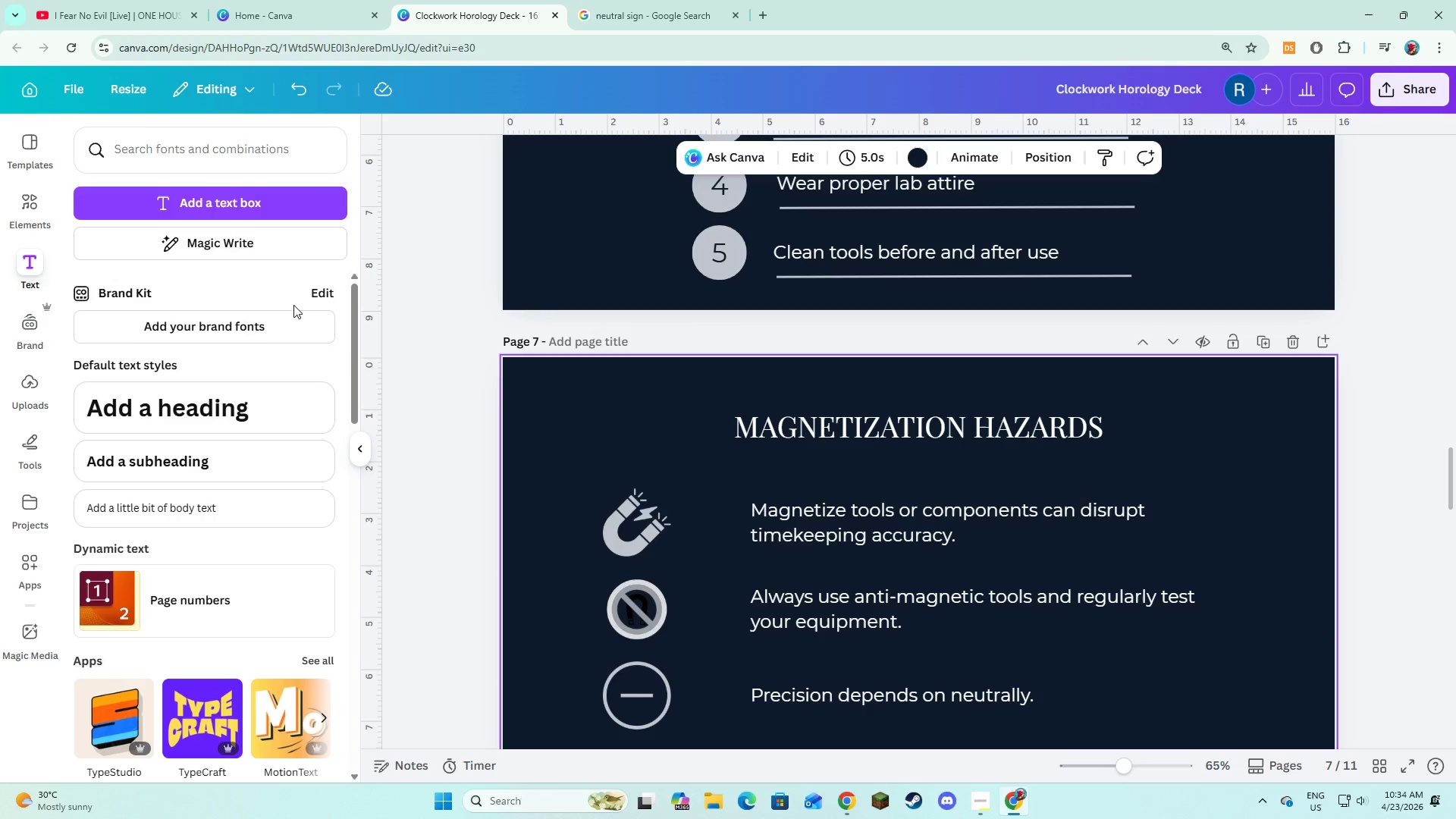 
left_click([45, 202])
 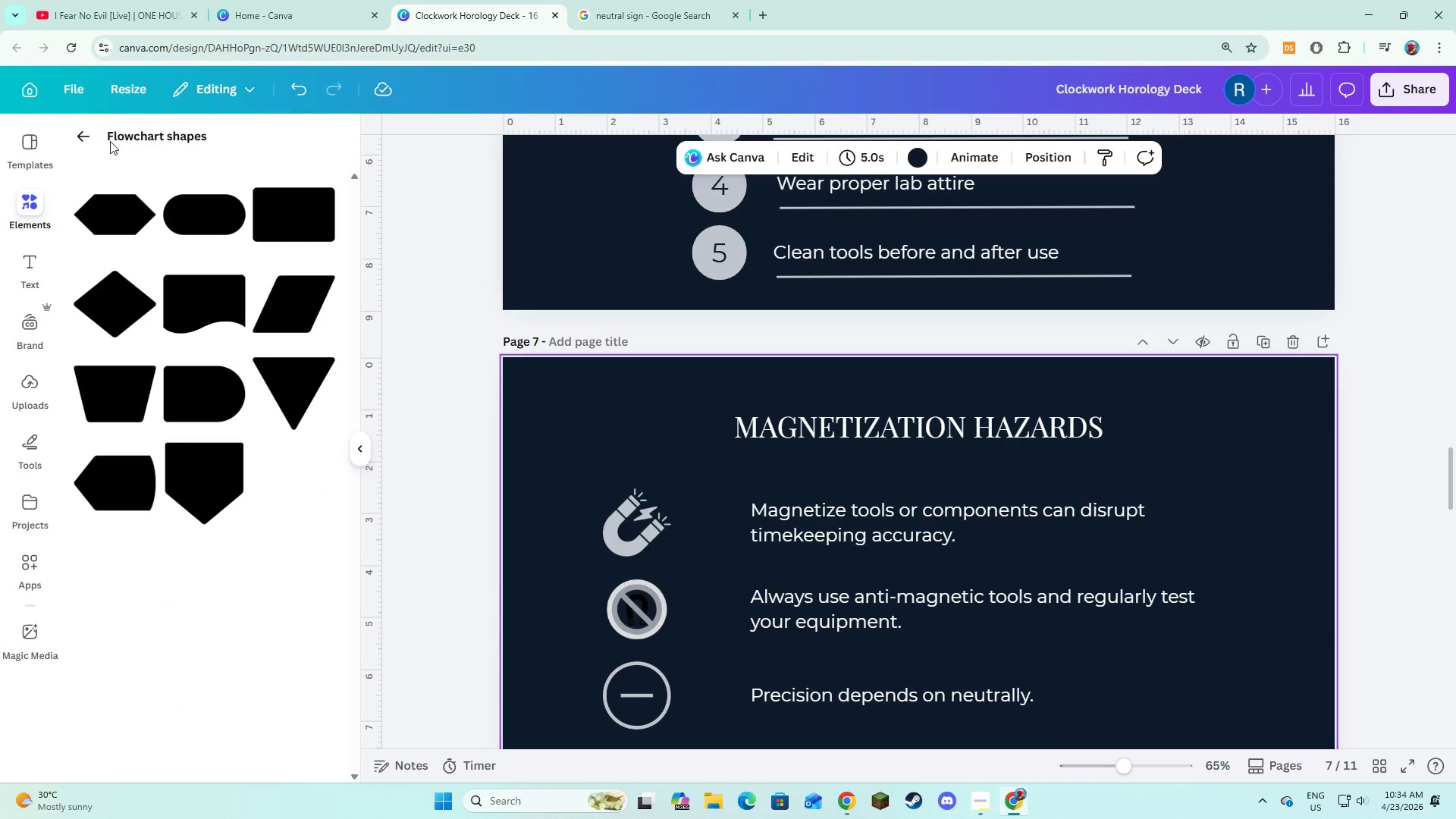 
left_click([97, 141])
 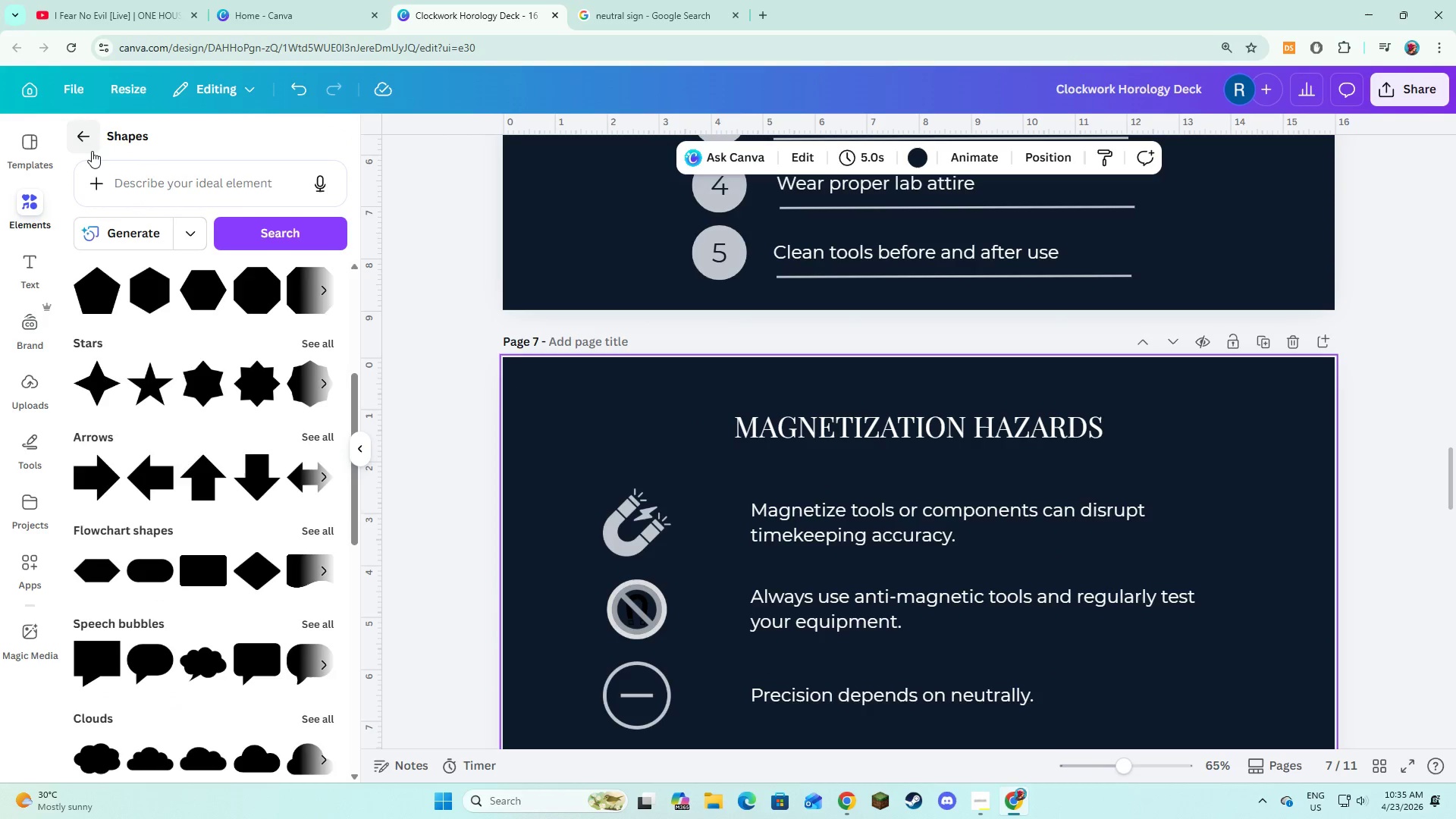 
left_click([92, 151])
 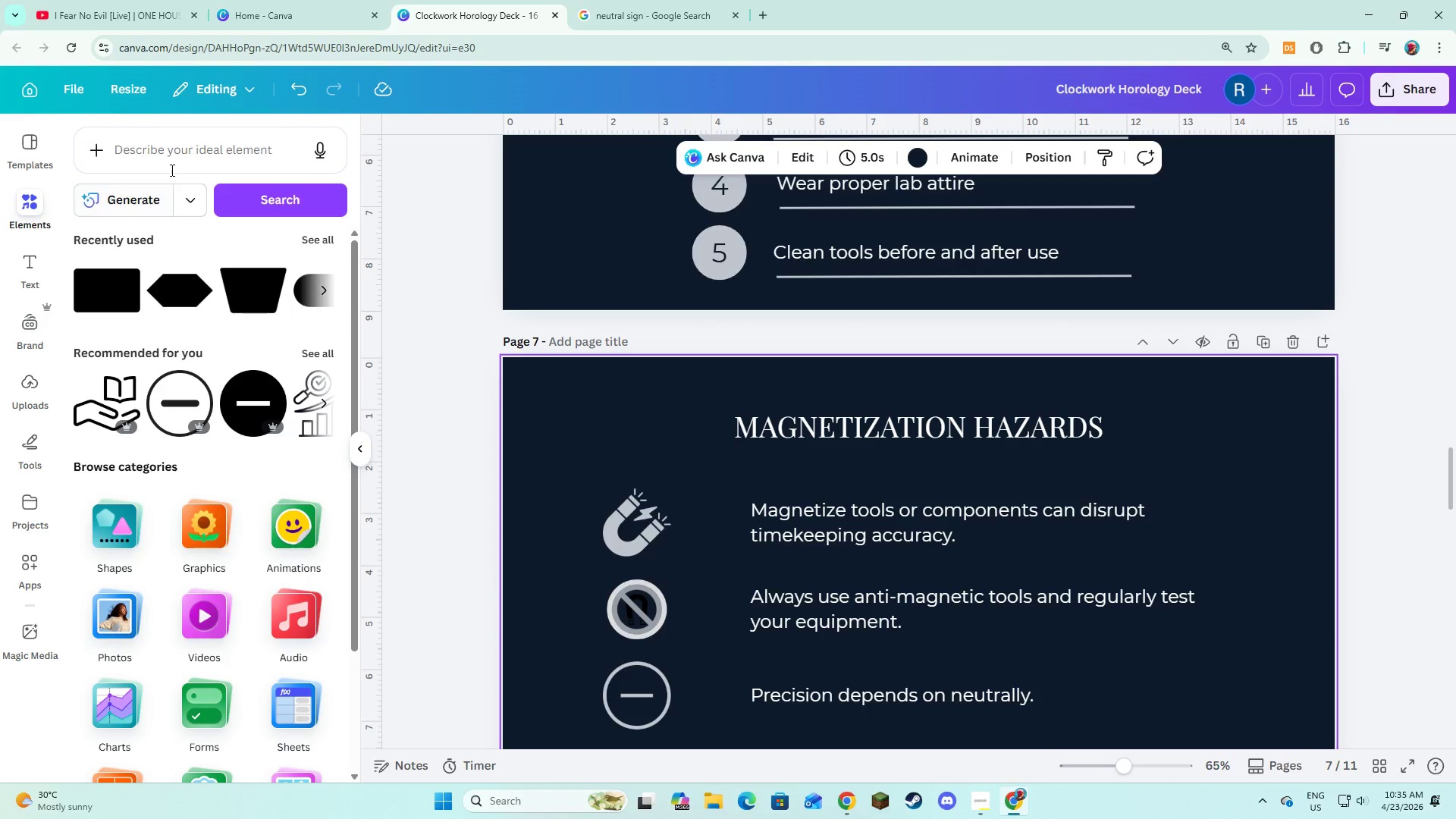 
left_click([171, 170])
 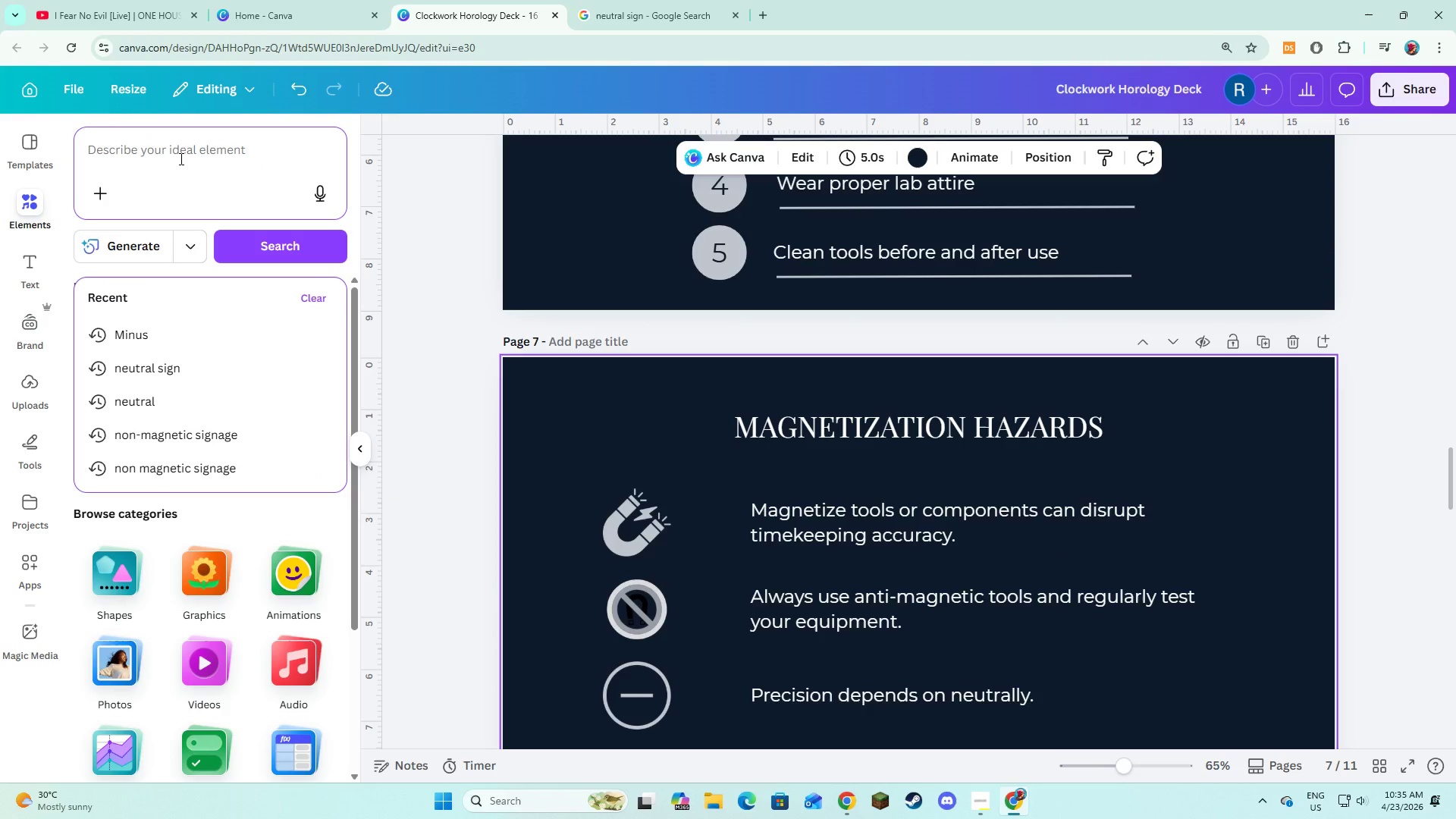 
type(abstract magnetic filed)
 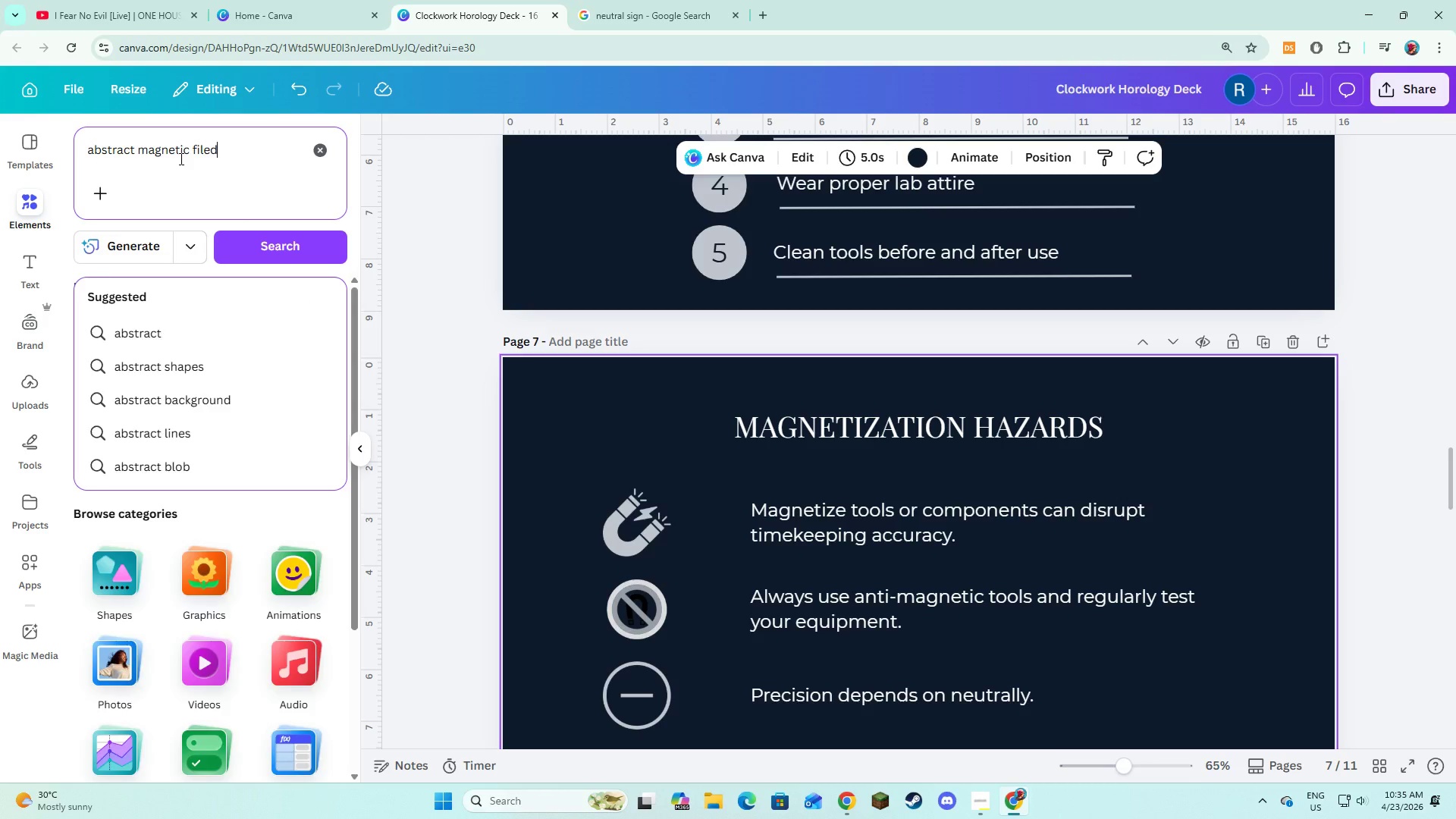 
key(Enter)
 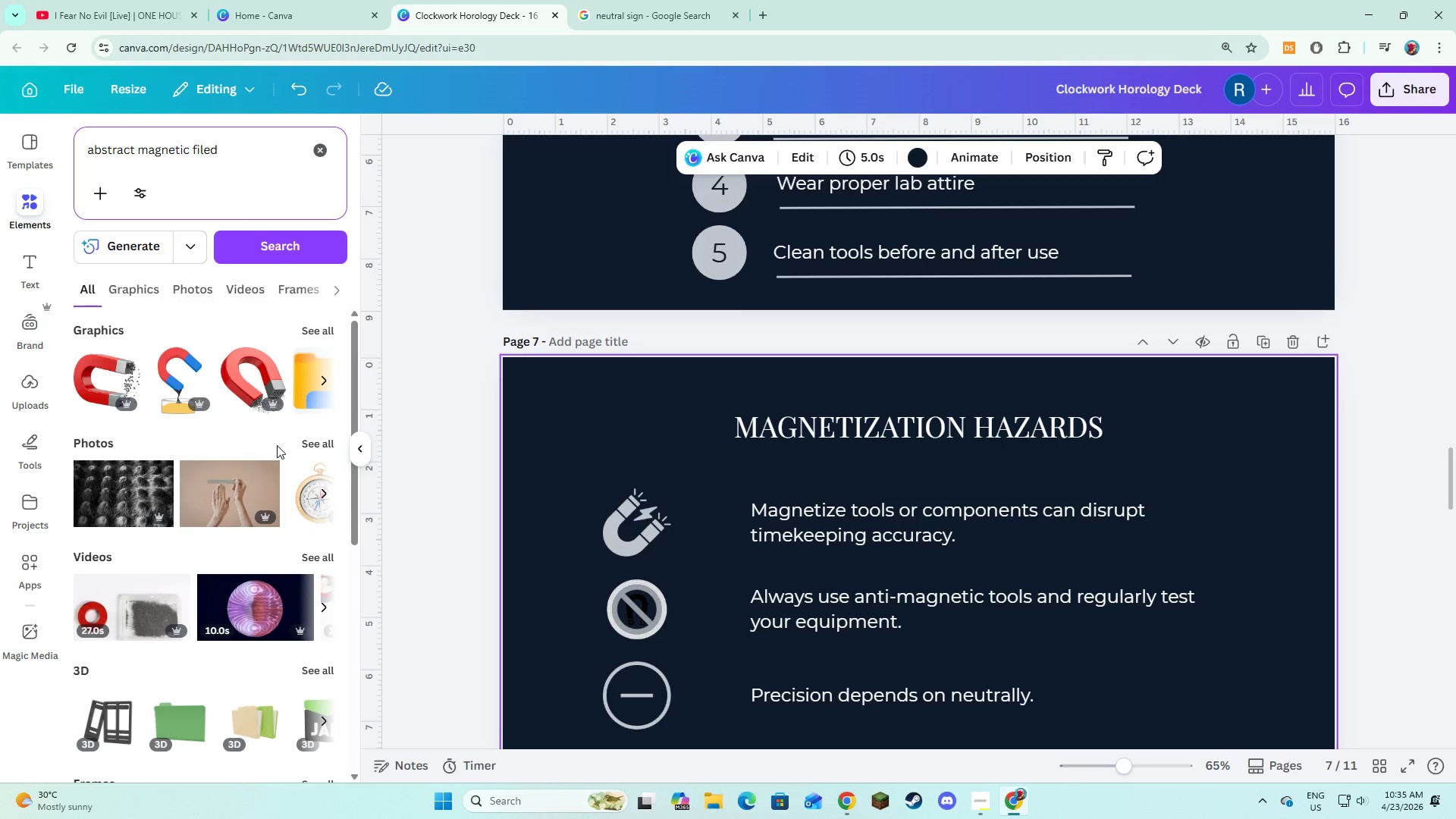 
left_click([301, 443])
 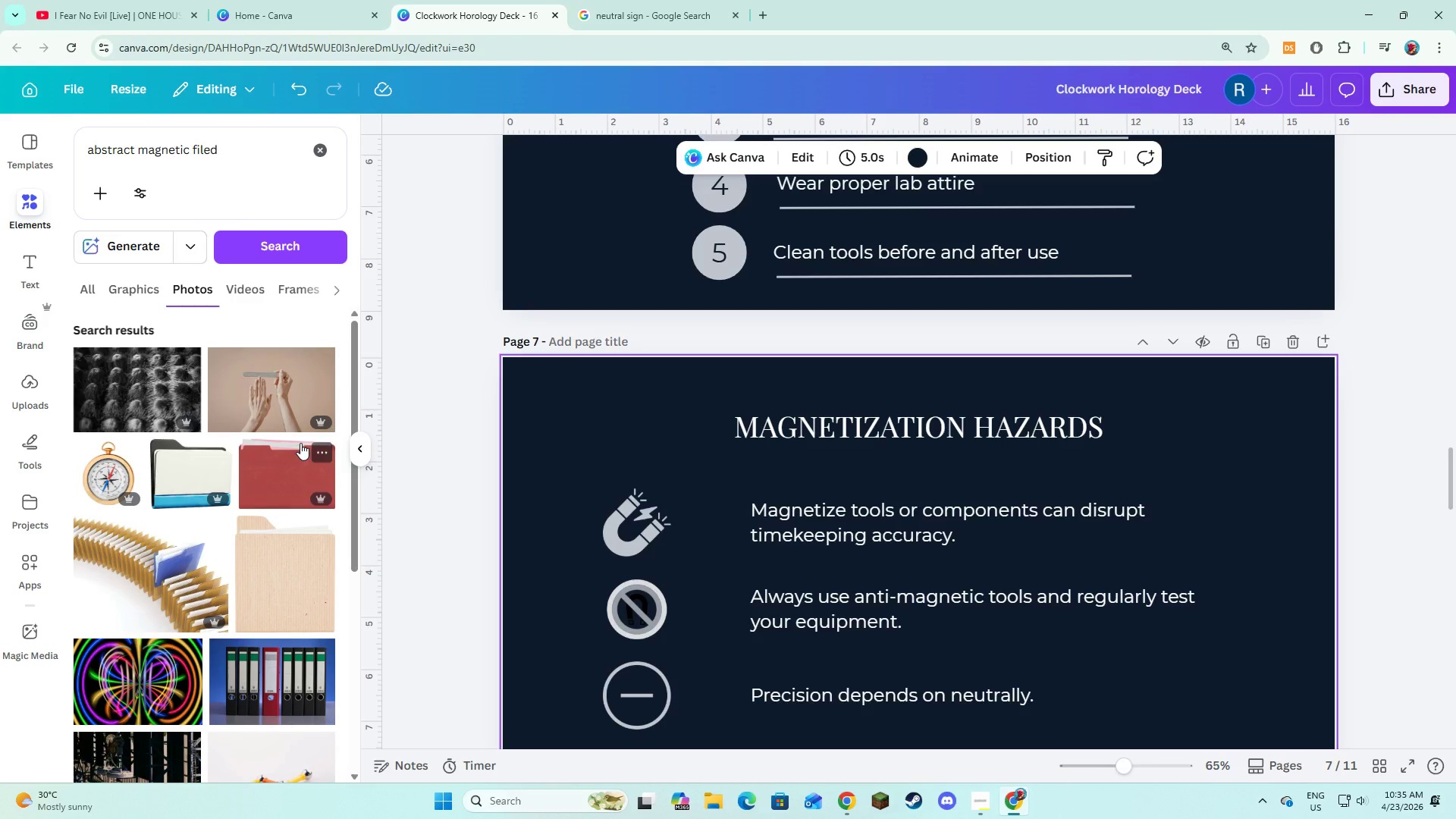 
scroll: coordinate [258, 533], scroll_direction: down, amount: 2.0
 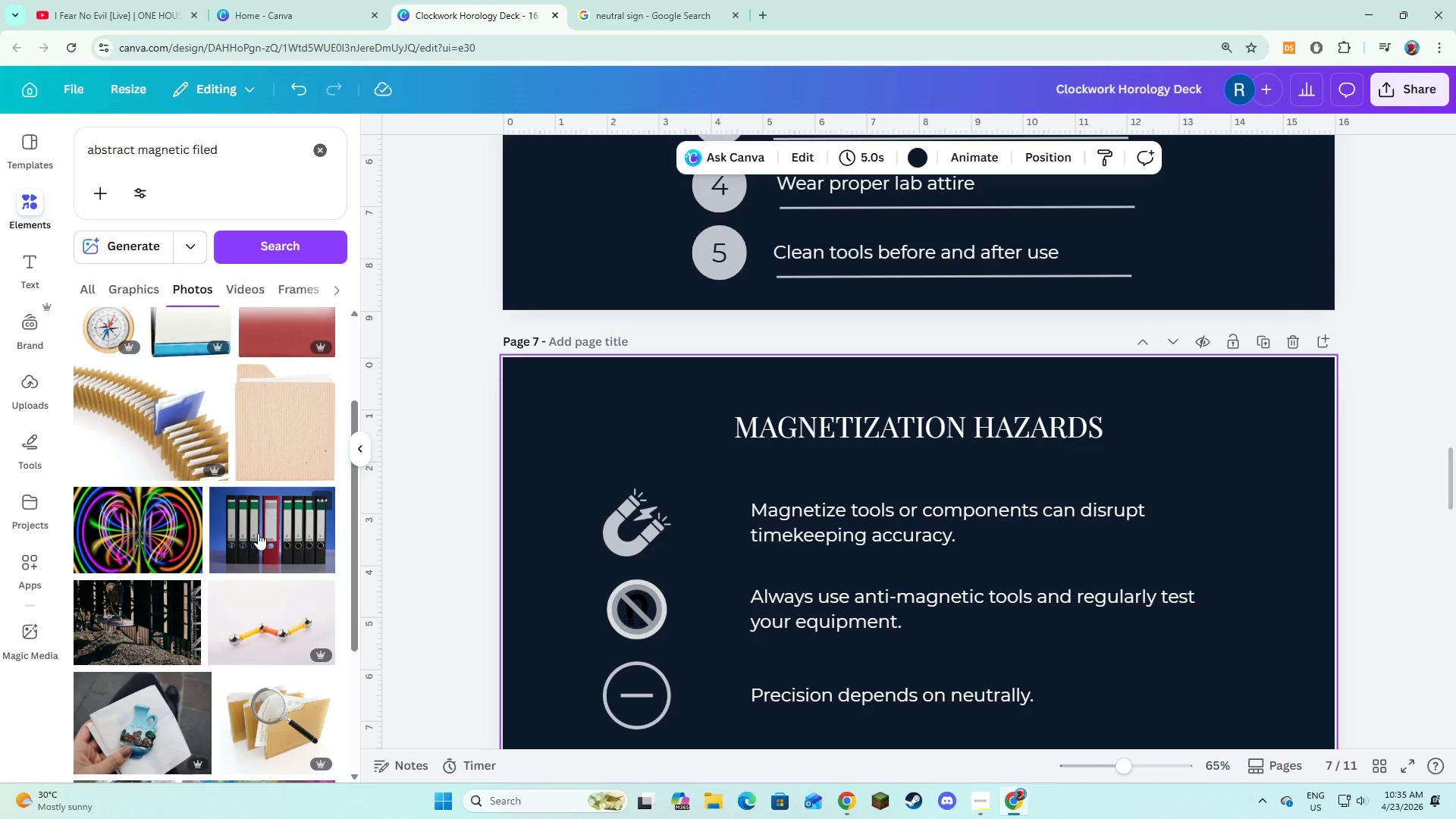 
scroll: coordinate [258, 533], scroll_direction: up, amount: 2.0
 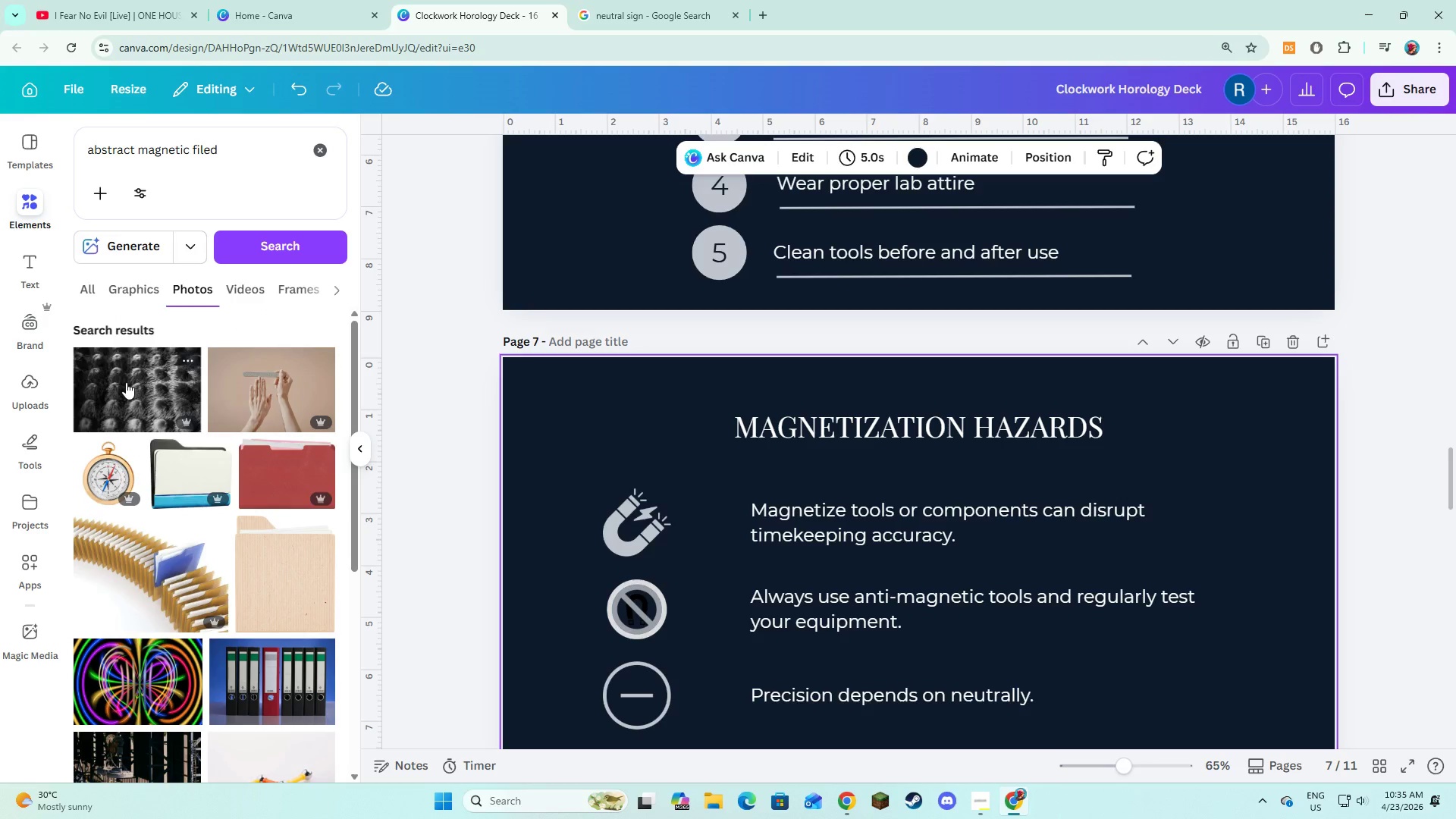 
left_click([126, 383])
 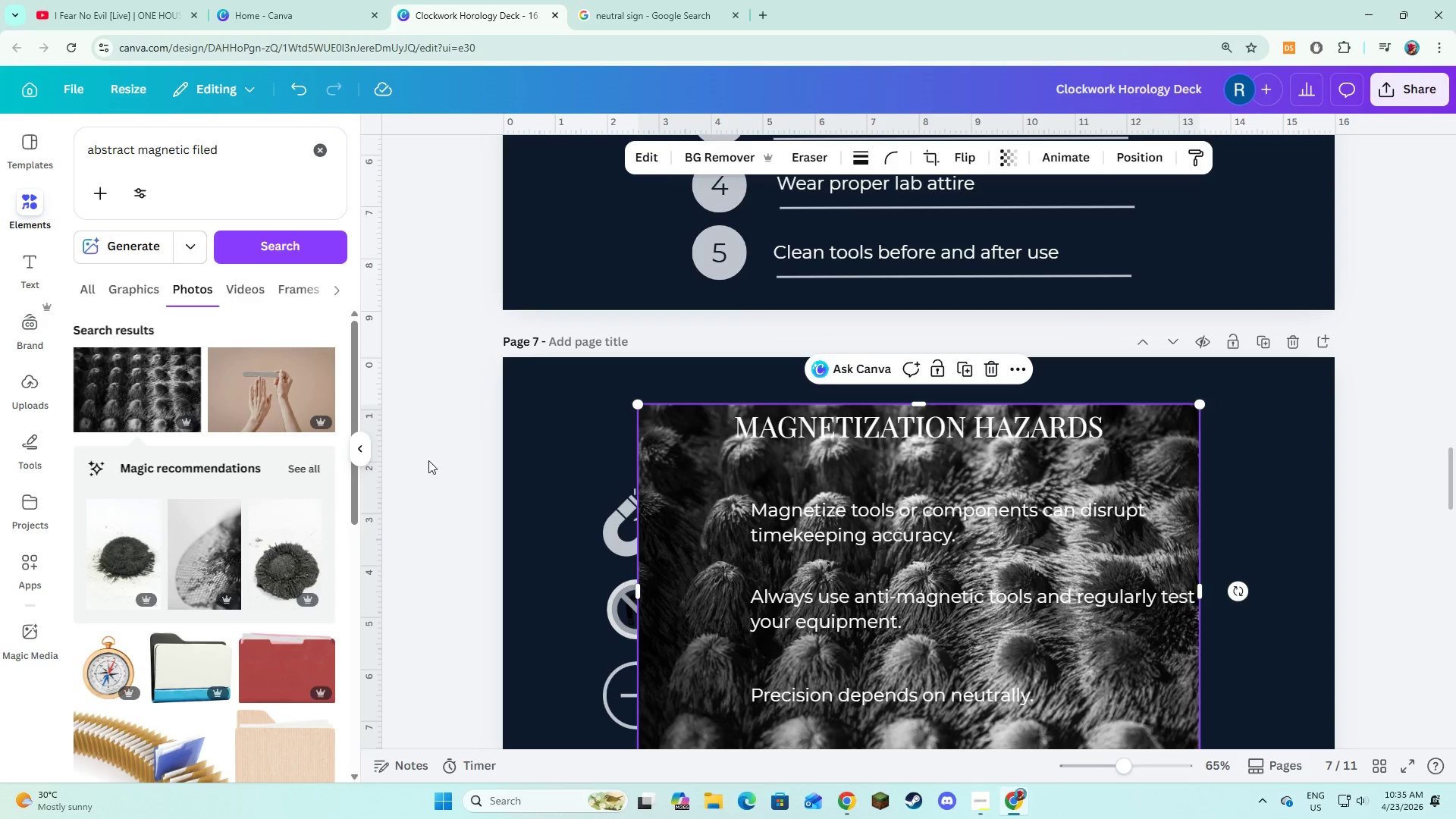 
wait(5.41)
 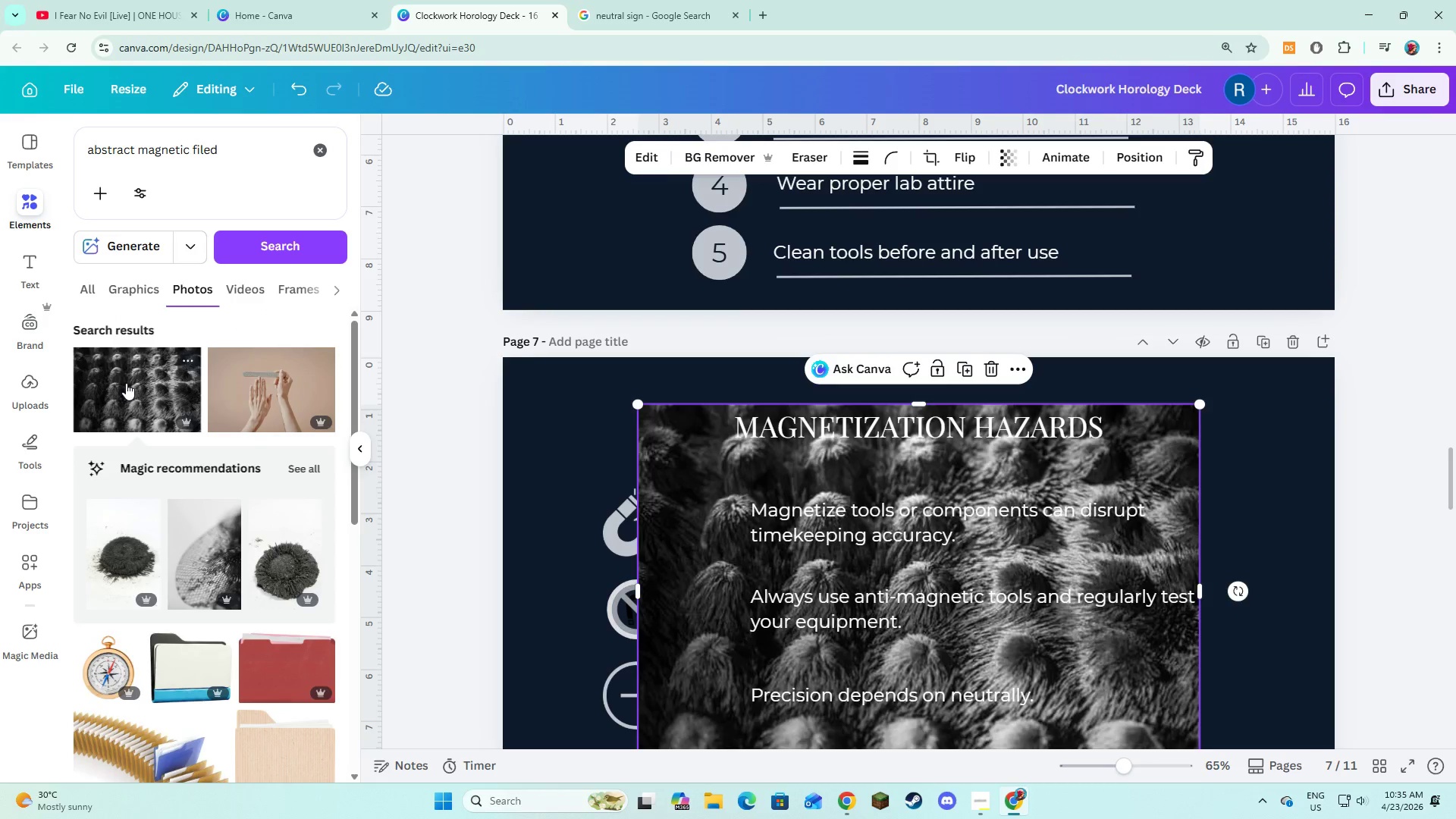 
scroll: coordinate [303, 489], scroll_direction: down, amount: 7.0
 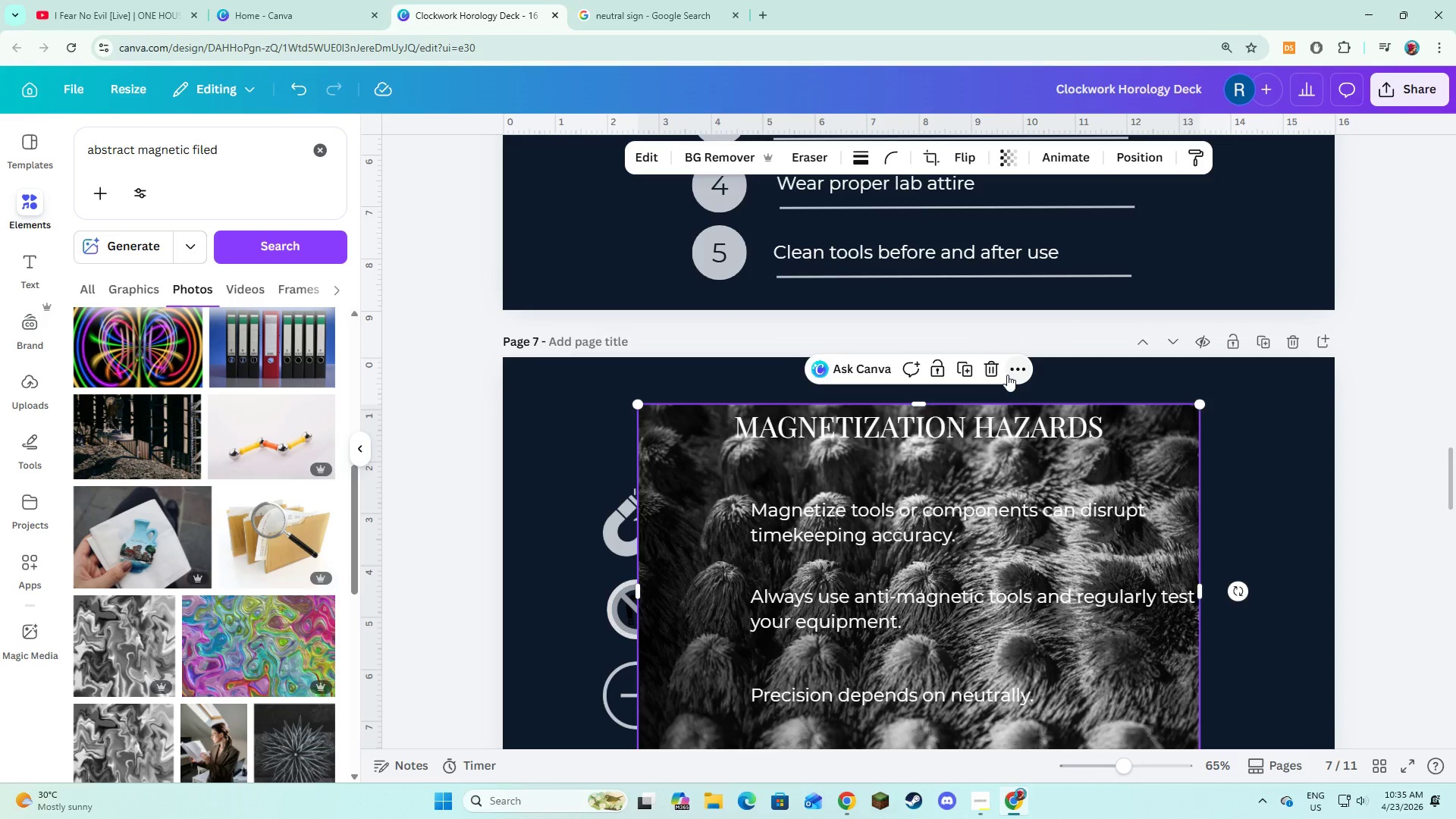 
left_click([996, 369])
 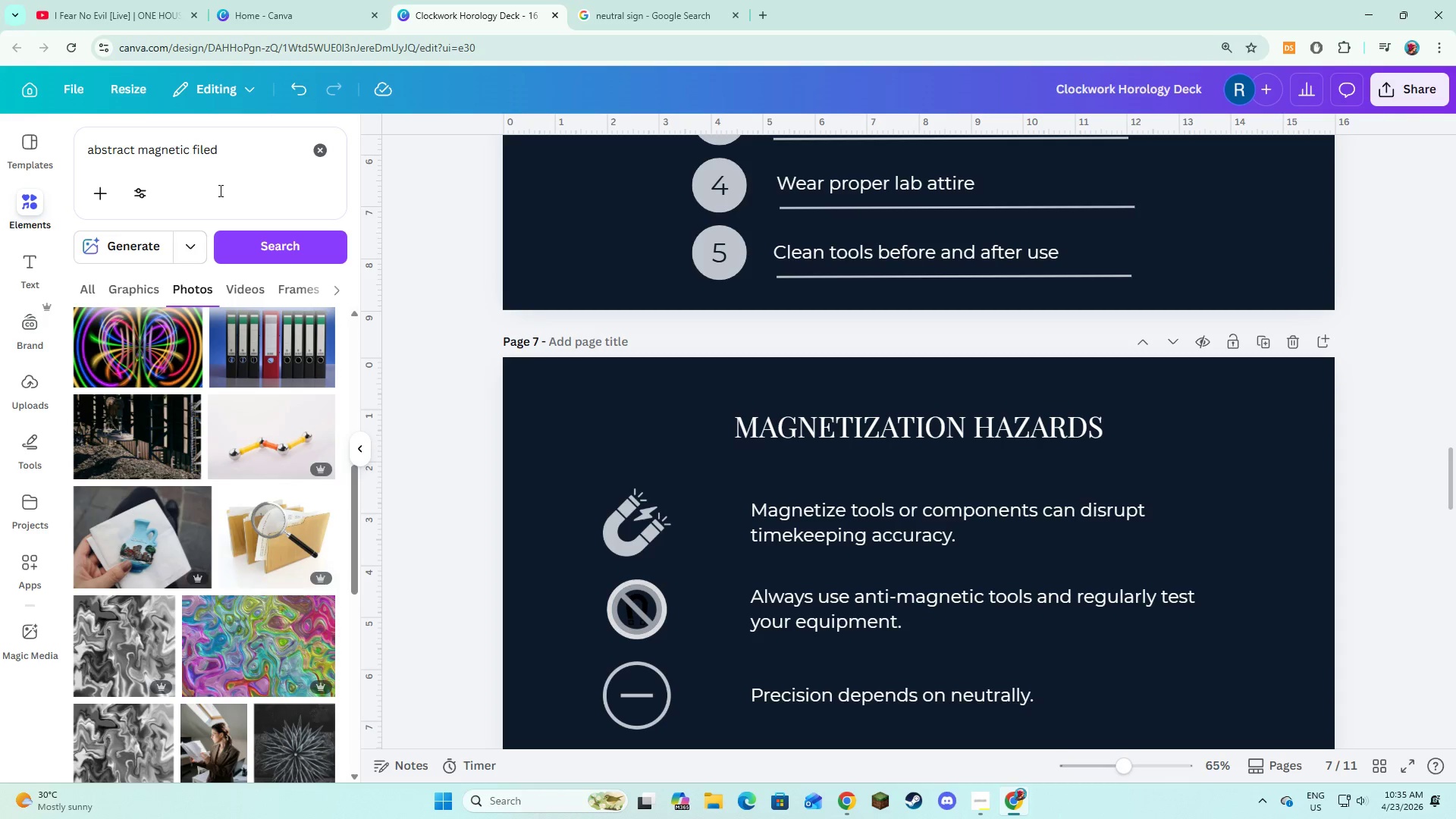 
left_click_drag(start_coordinate=[237, 151], to_coordinate=[92, 140])
 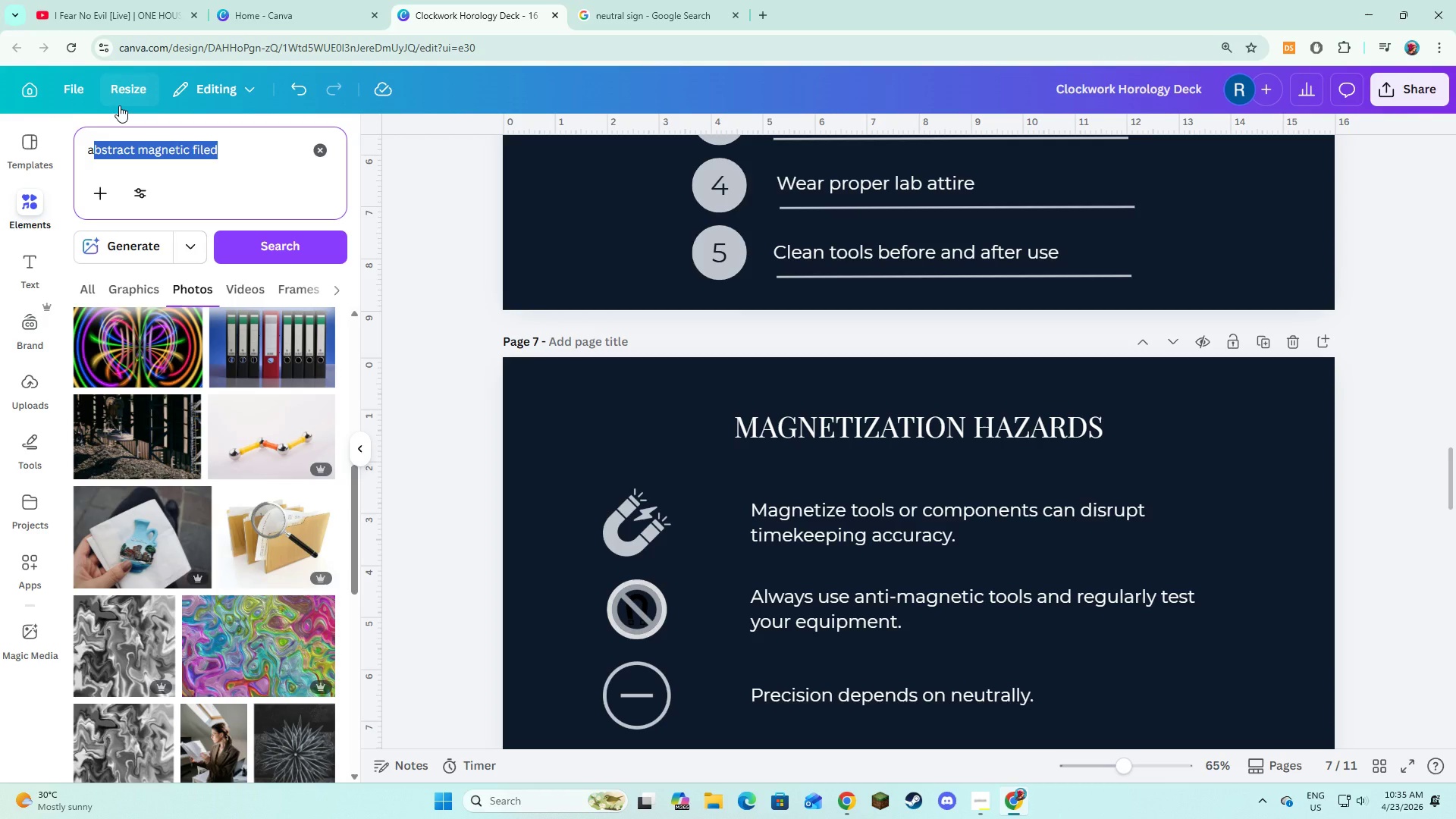 
key(Backspace)
key(Backspace)
type(tool near magnet)
 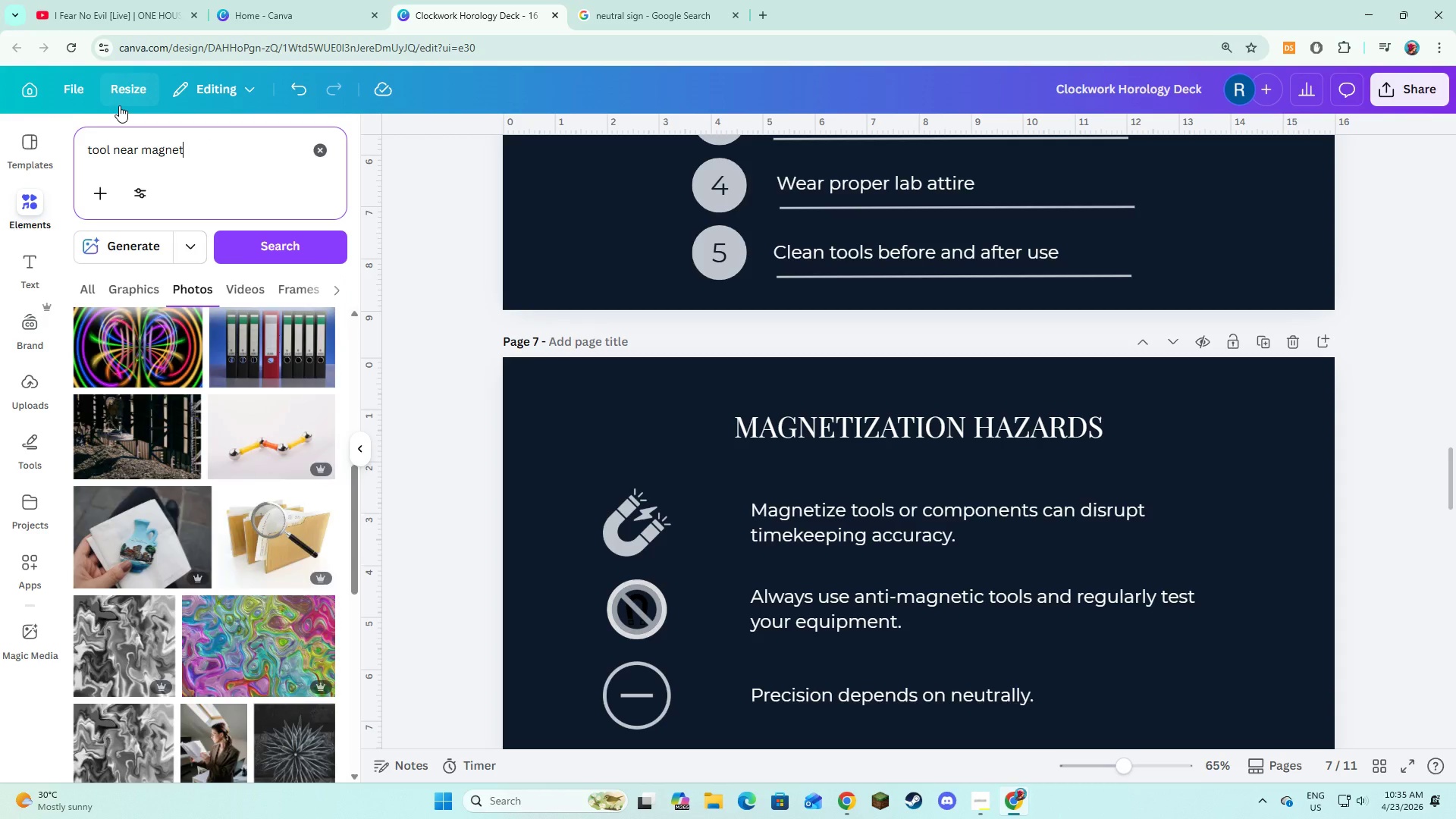 
key(Enter)
 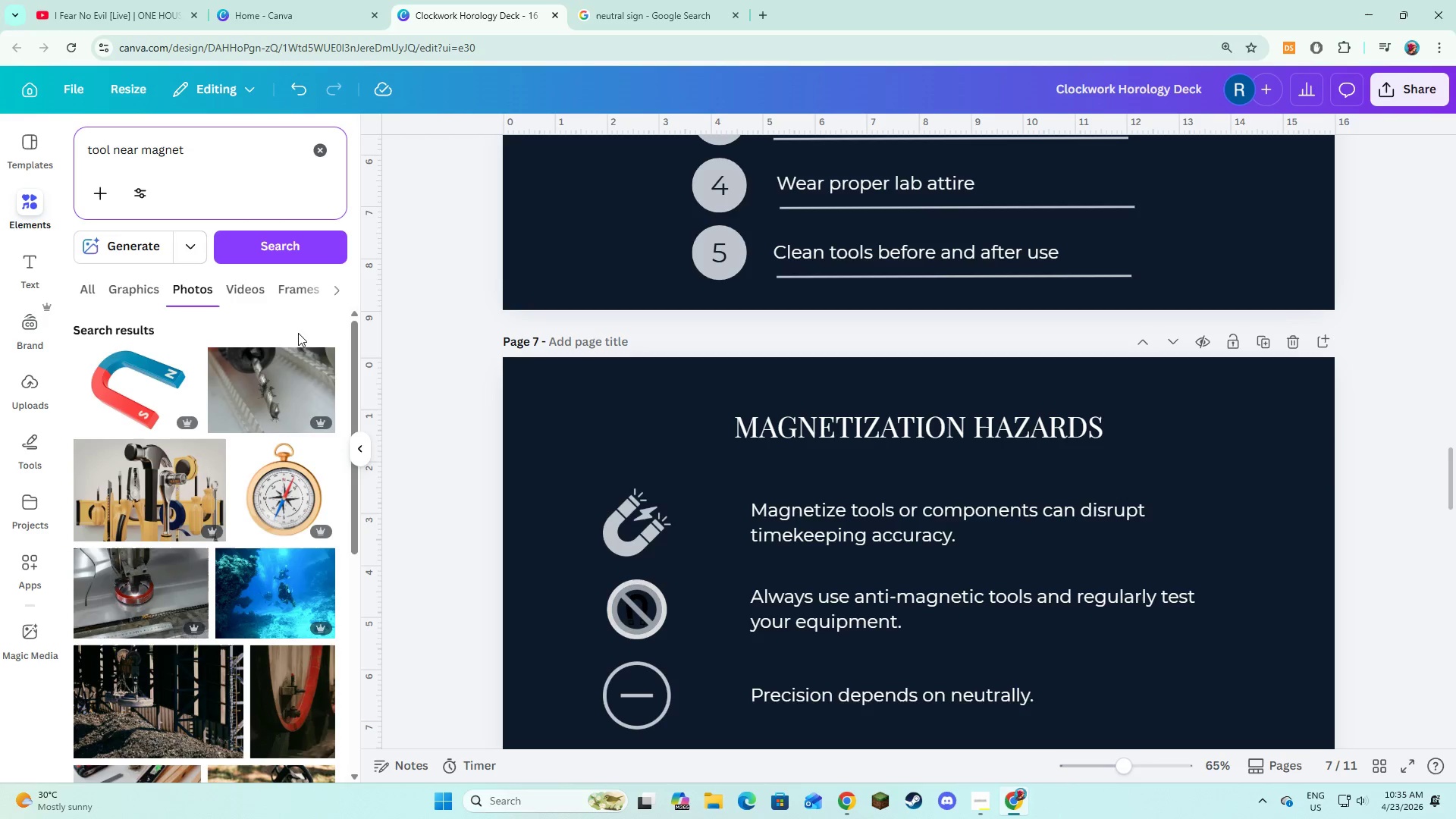 
scroll: coordinate [160, 414], scroll_direction: down, amount: 7.0
 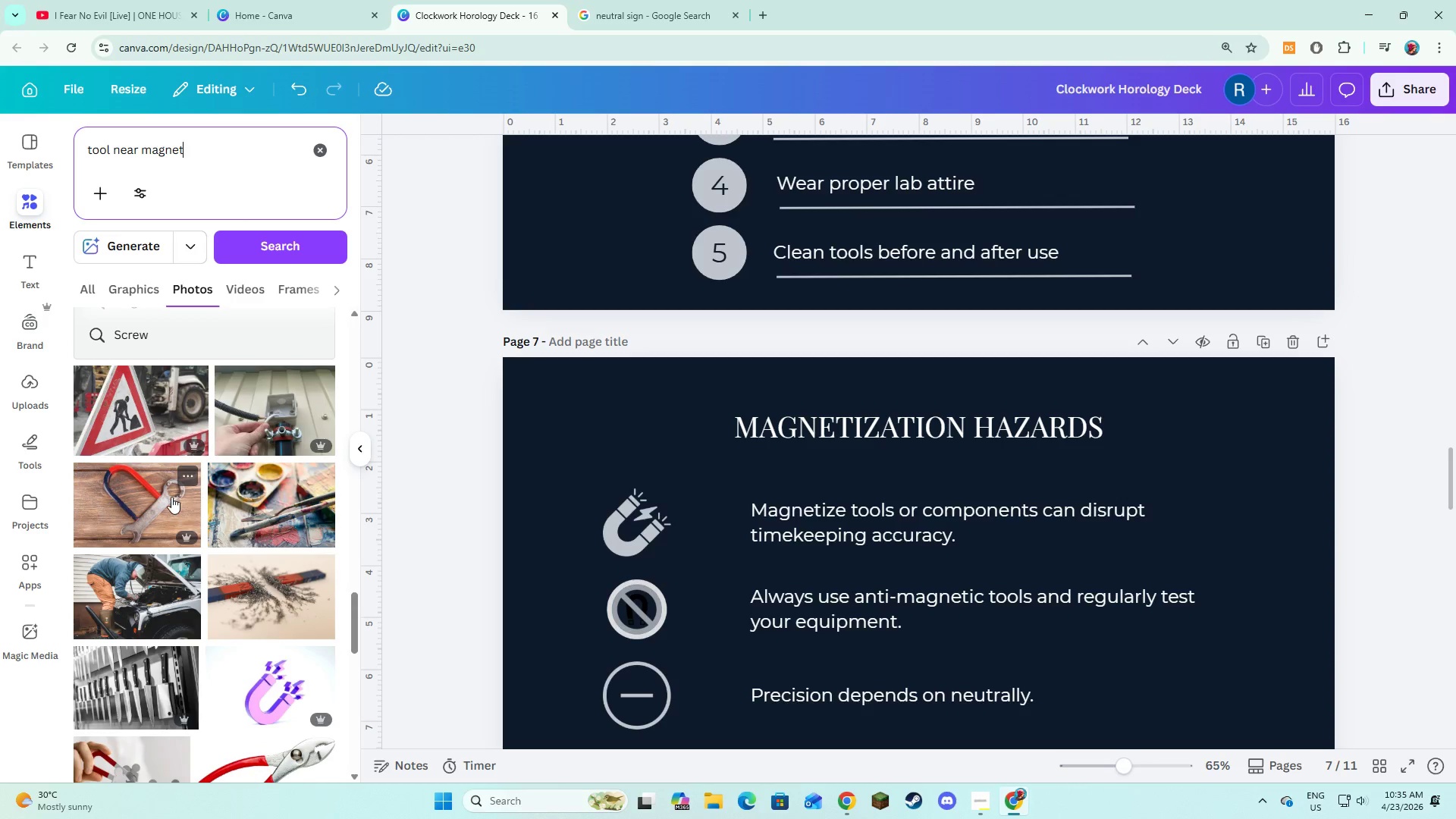 
left_click([165, 506])
 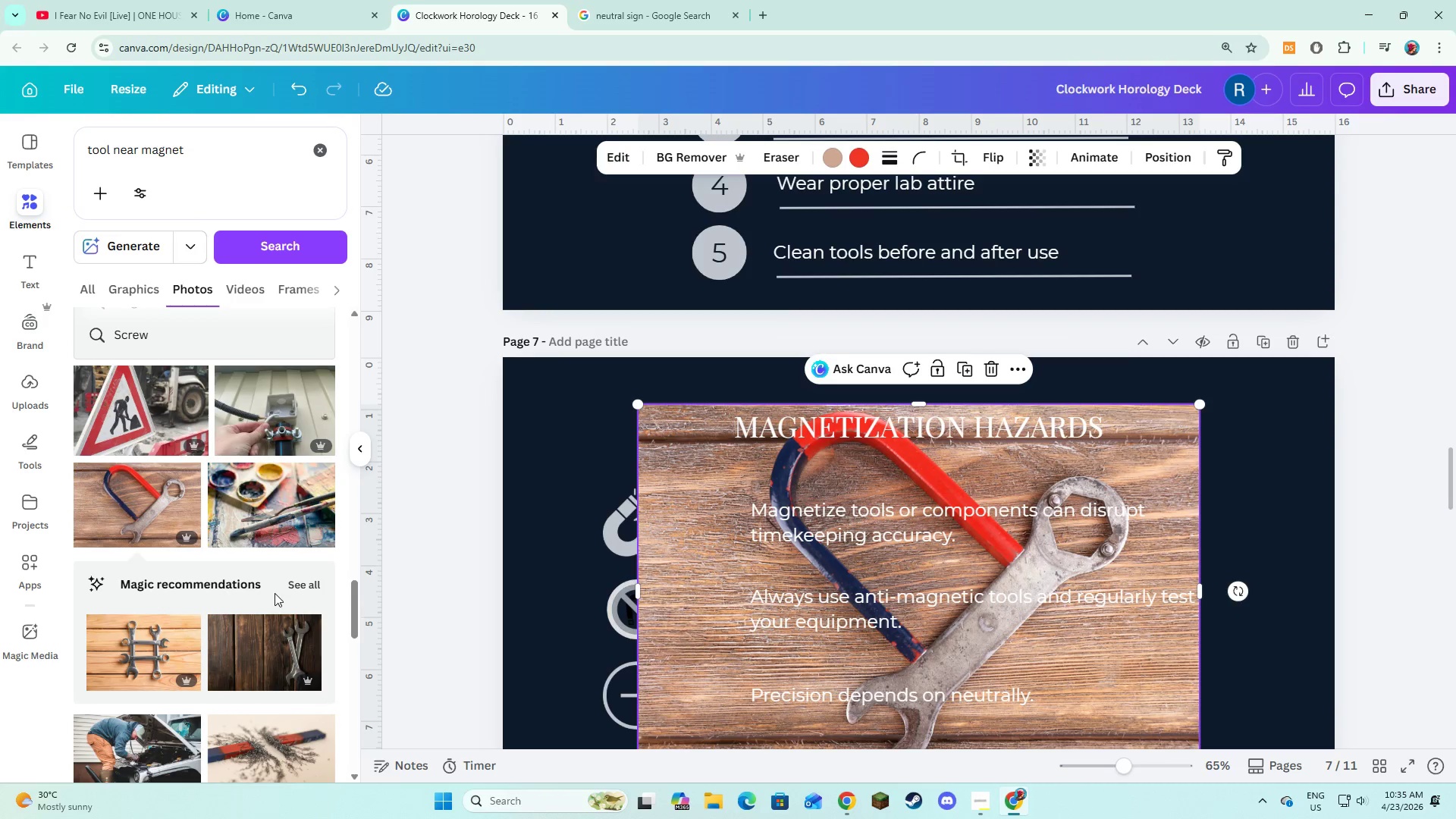 
left_click([294, 591])
 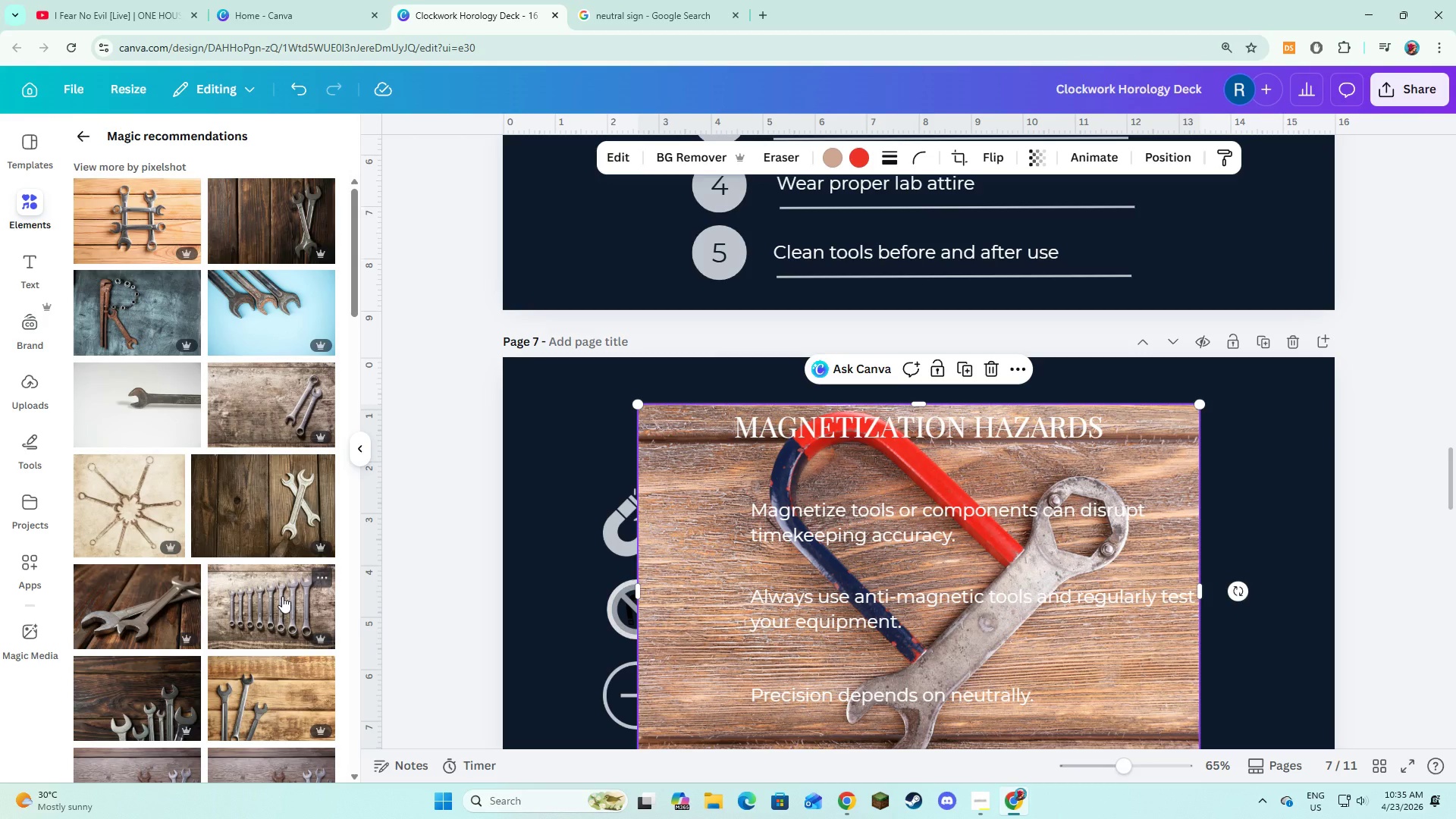 
scroll: coordinate [282, 596], scroll_direction: down, amount: 8.0
 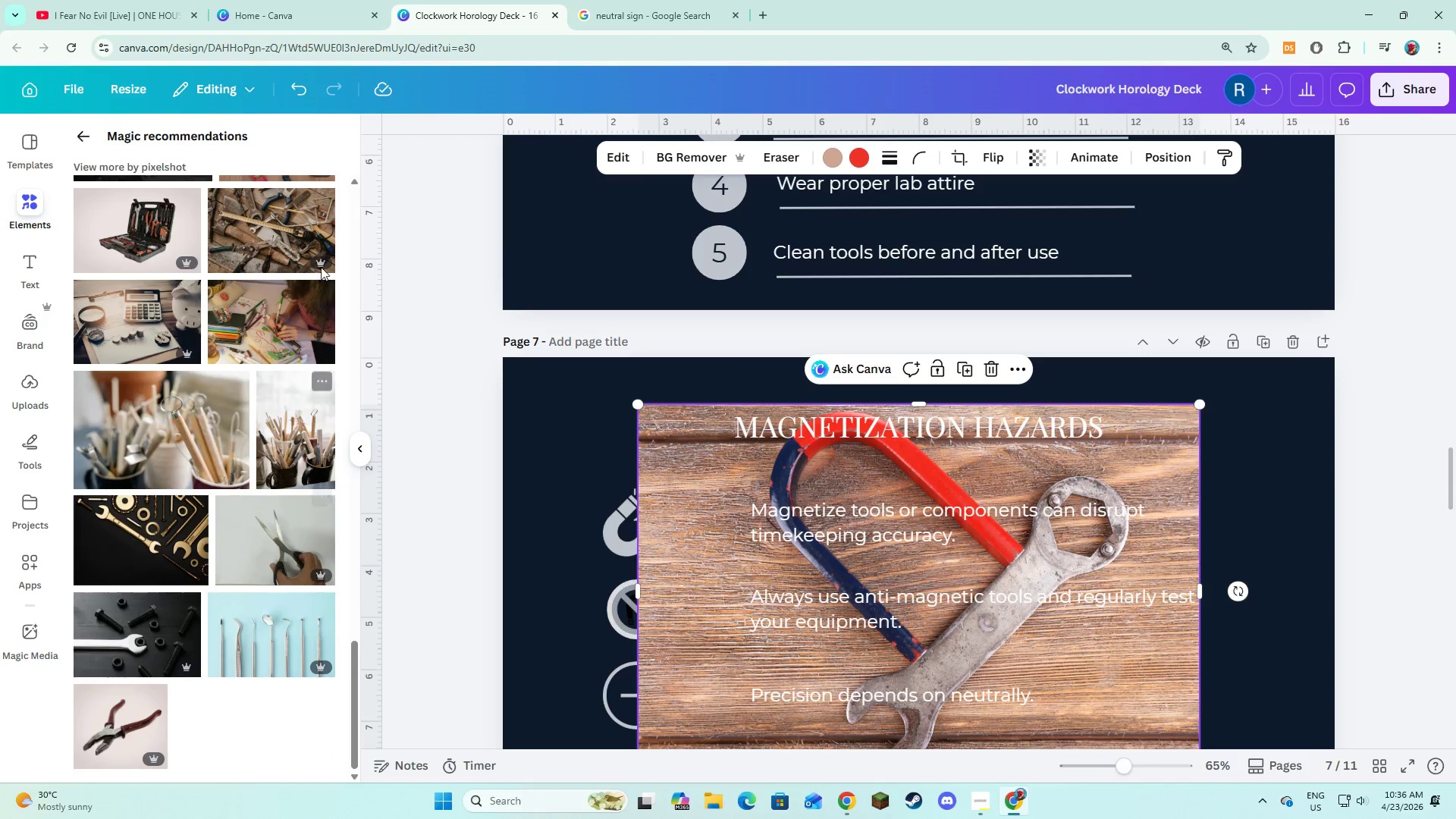 
left_click([93, 146])
 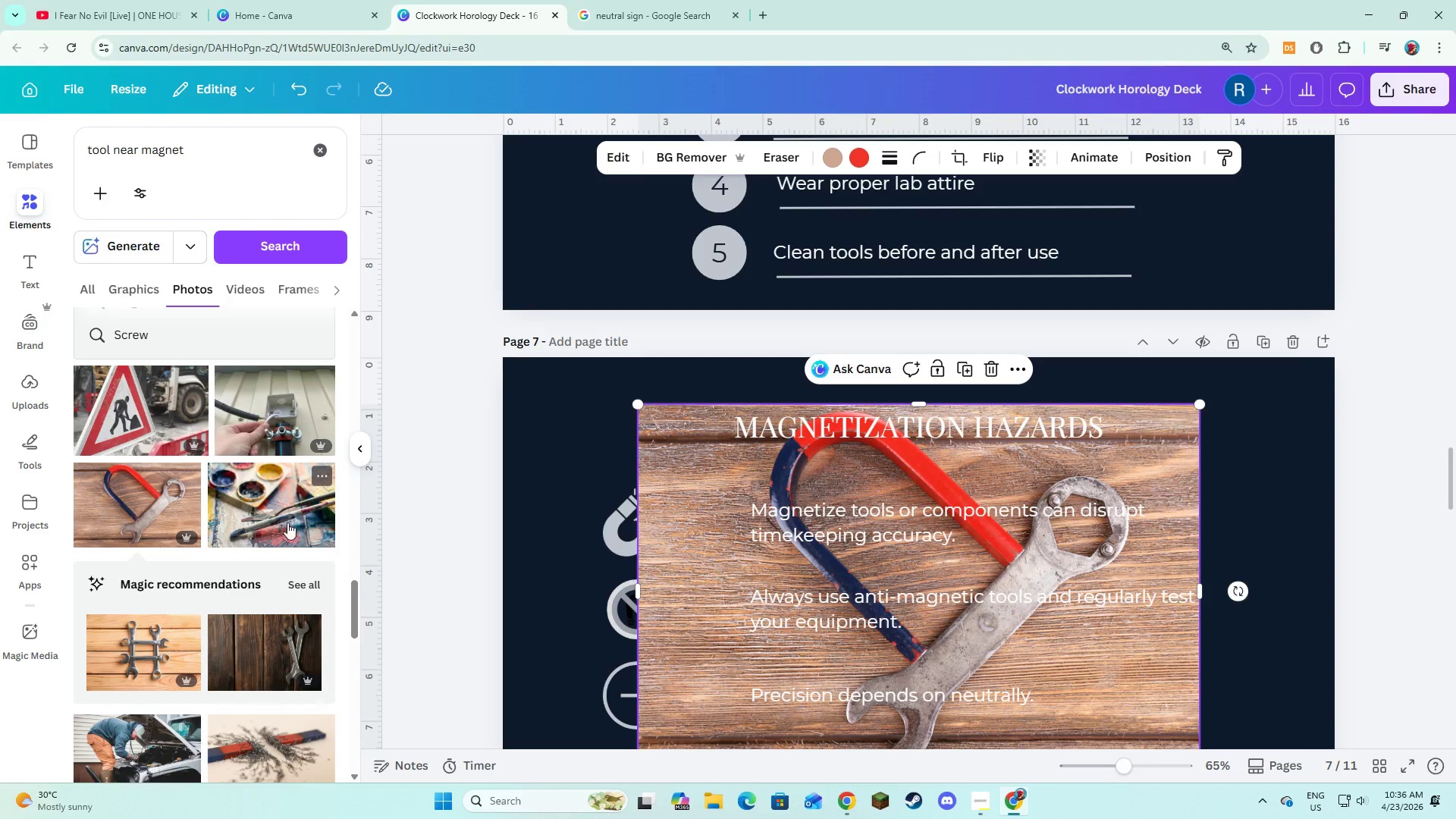 
scroll: coordinate [287, 523], scroll_direction: down, amount: 7.0
 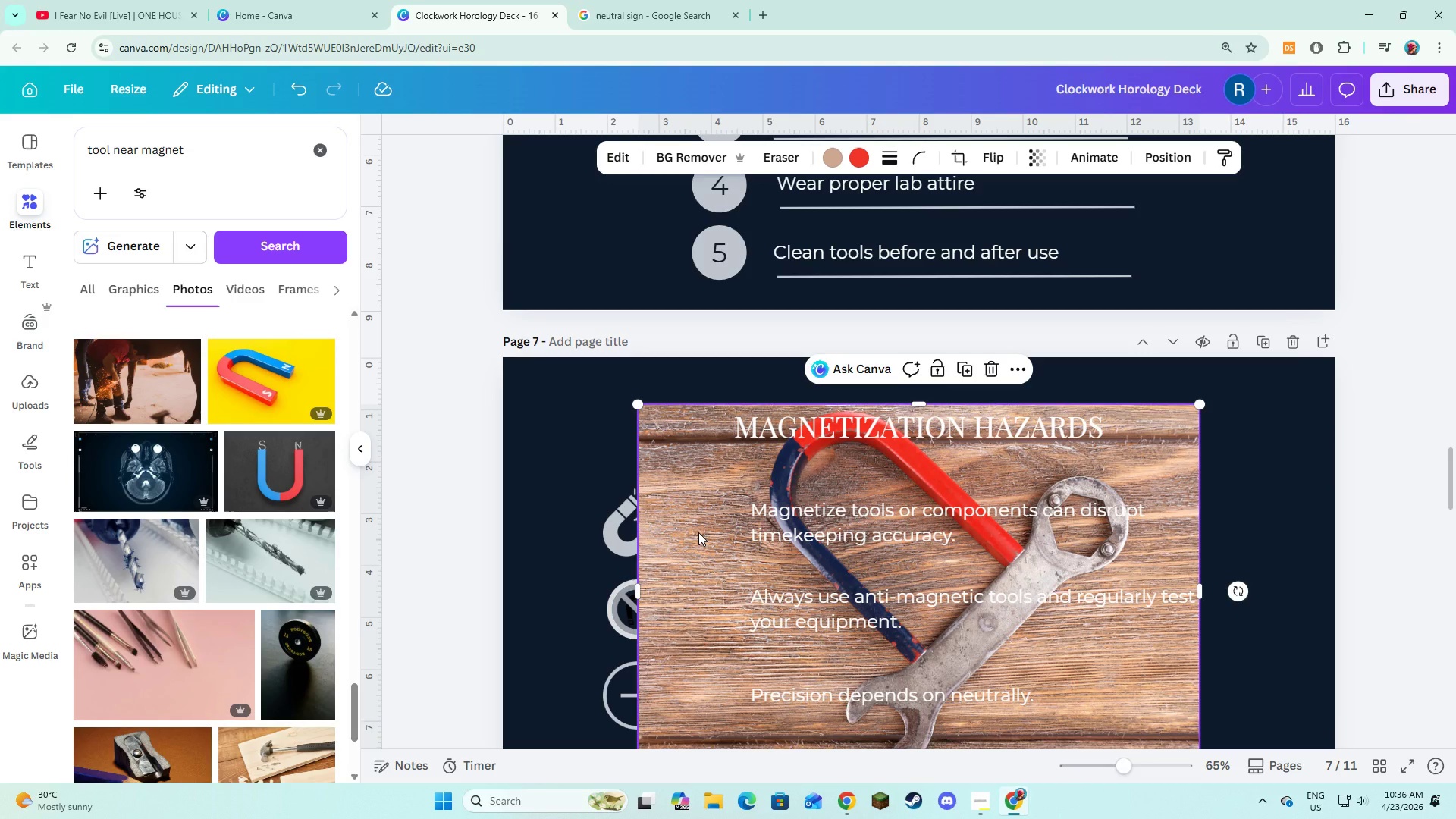 
key(Backspace)
 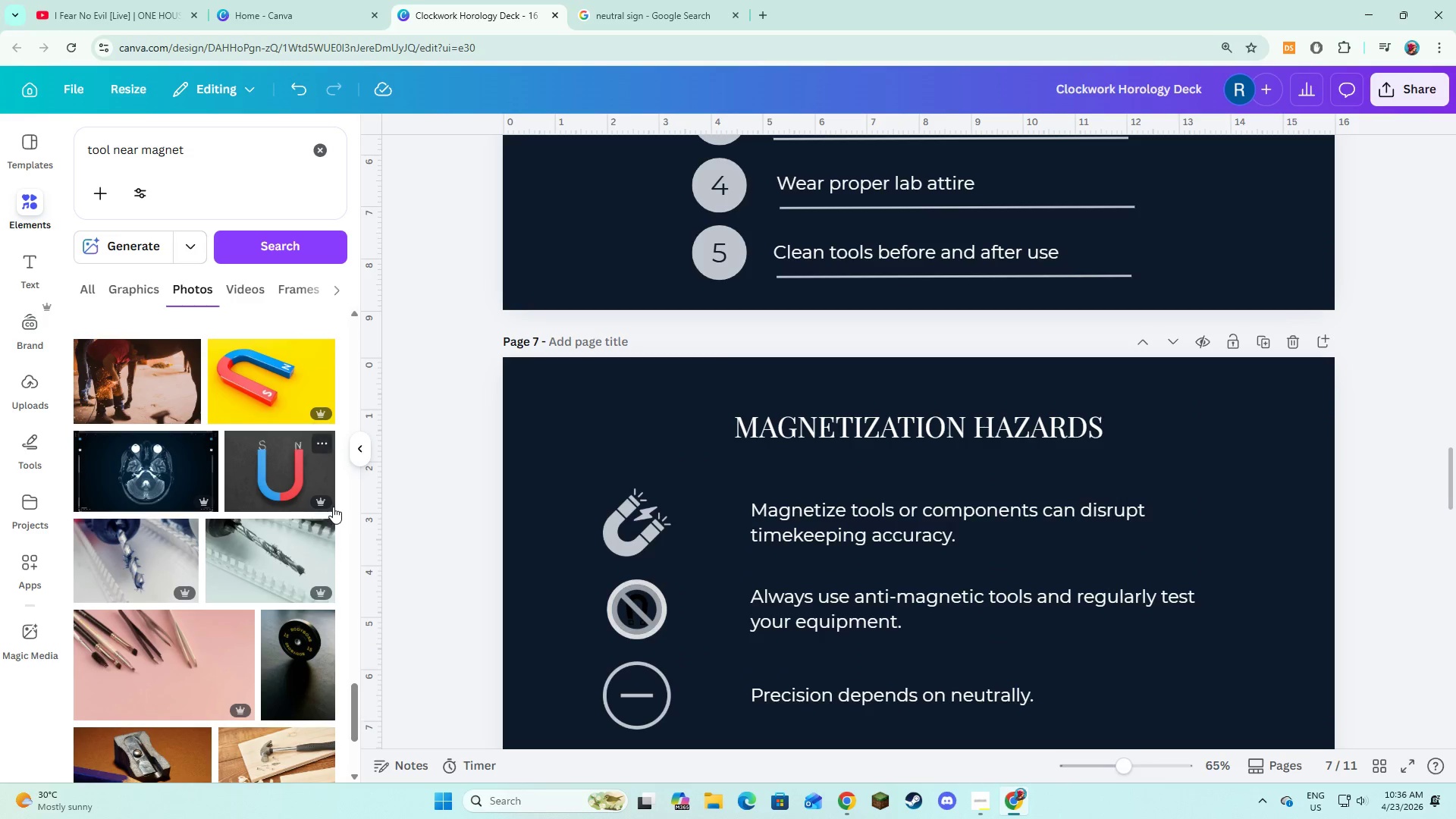 
scroll: coordinate [290, 599], scroll_direction: down, amount: 13.0
 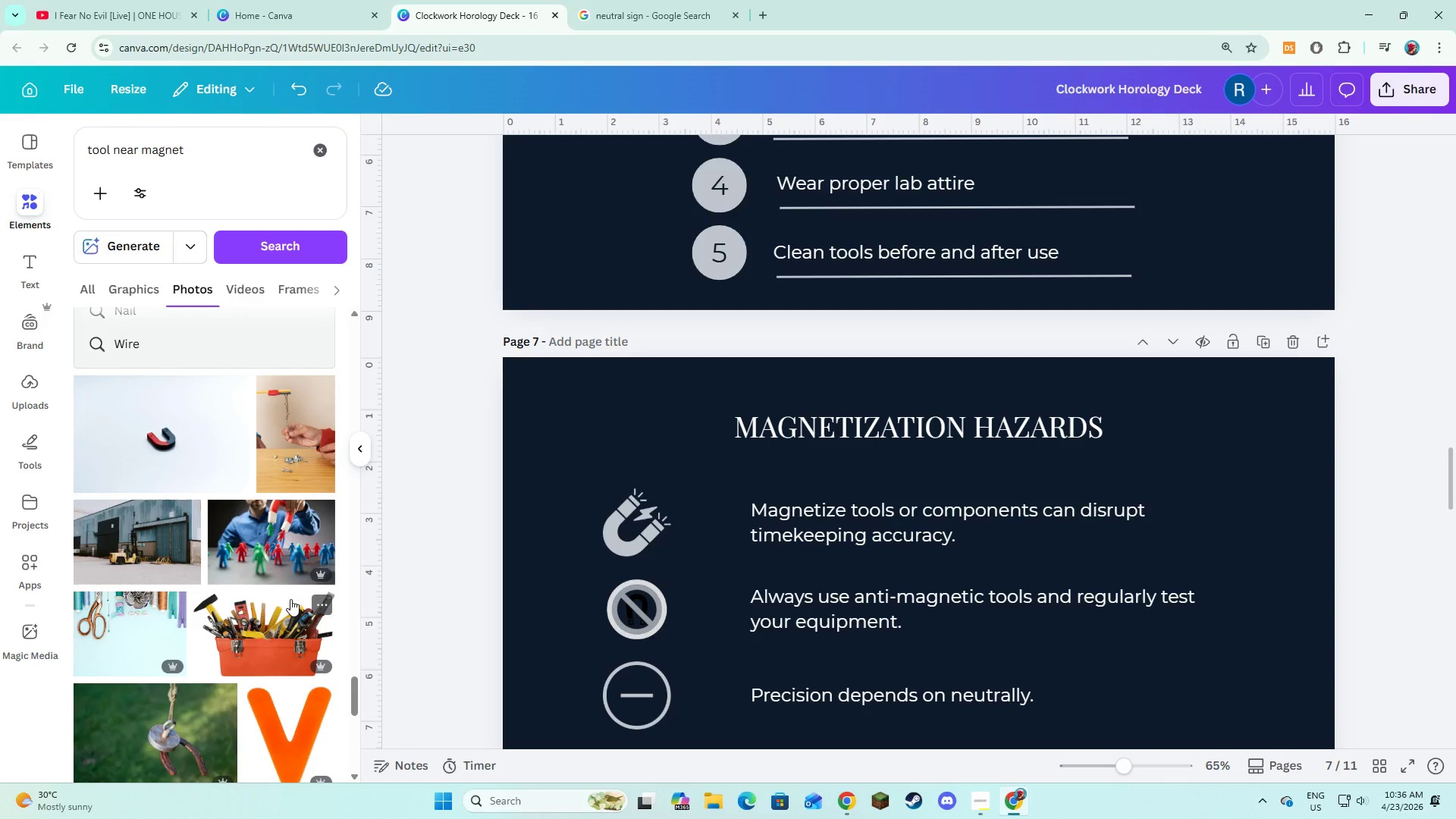 
scroll: coordinate [291, 598], scroll_direction: down, amount: 11.0
 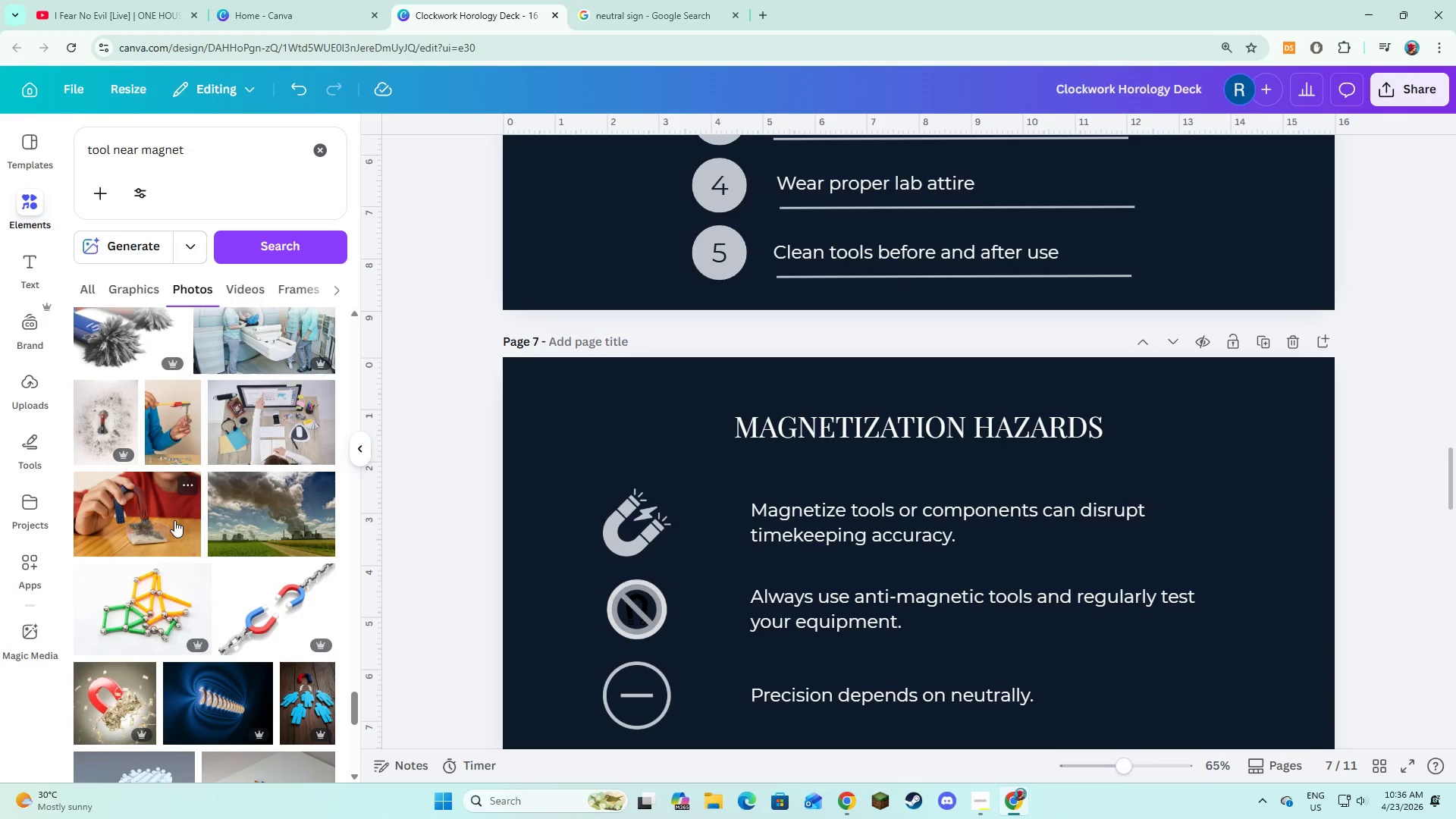 
scroll: coordinate [202, 506], scroll_direction: up, amount: 6.0
 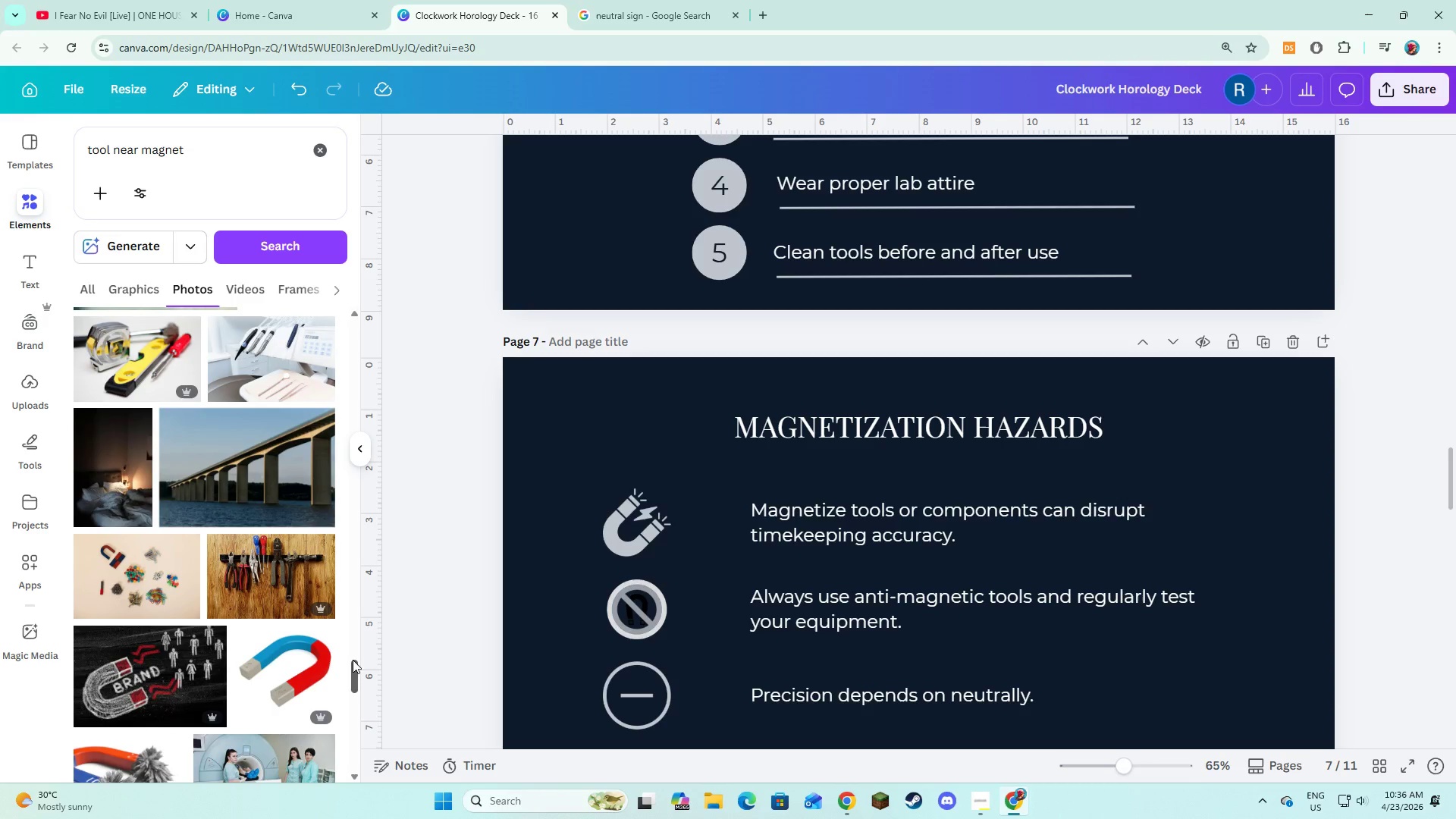 
left_click_drag(start_coordinate=[353, 663], to_coordinate=[322, 307])
 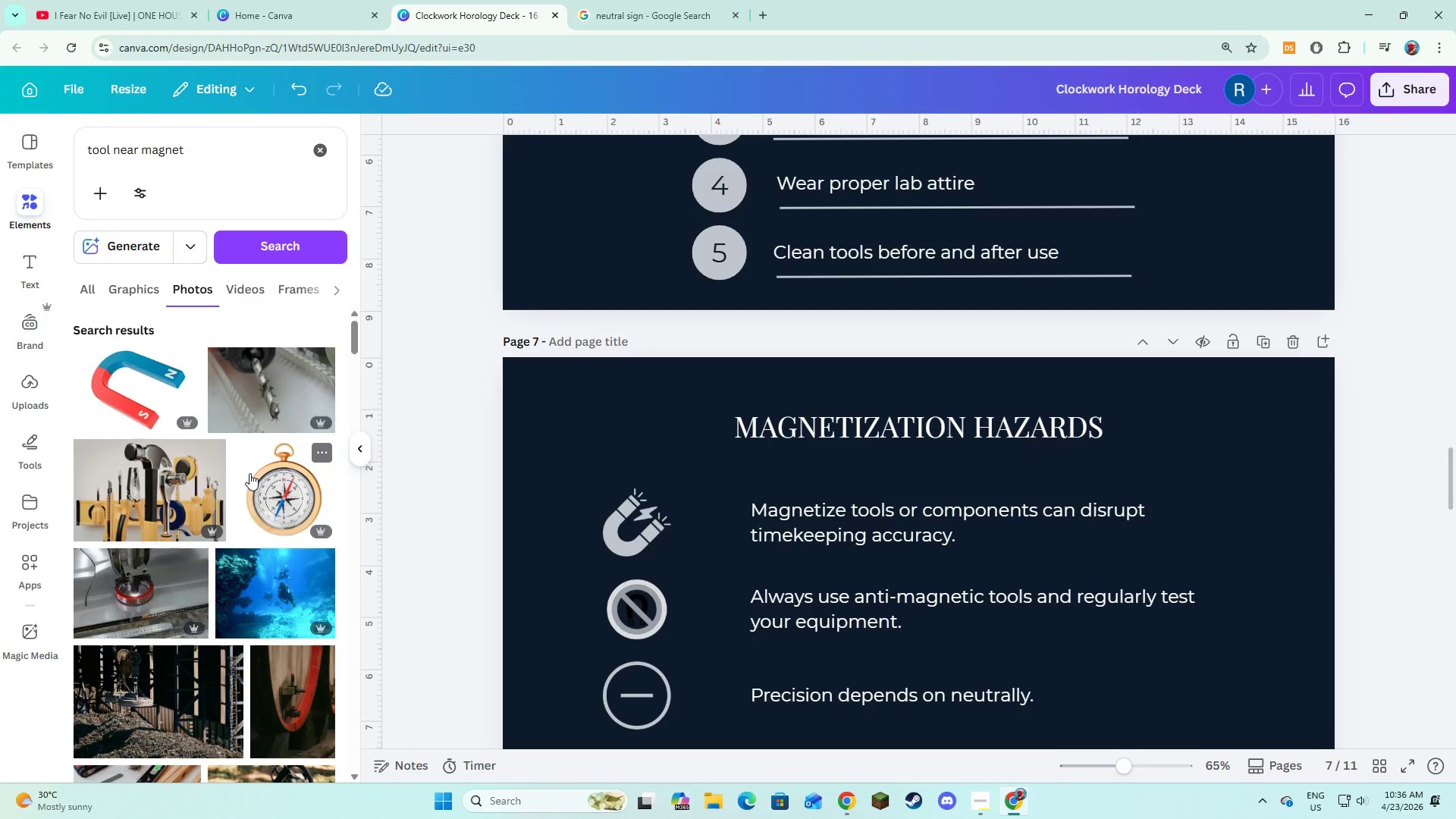 
scroll: coordinate [249, 473], scroll_direction: down, amount: 10.0
 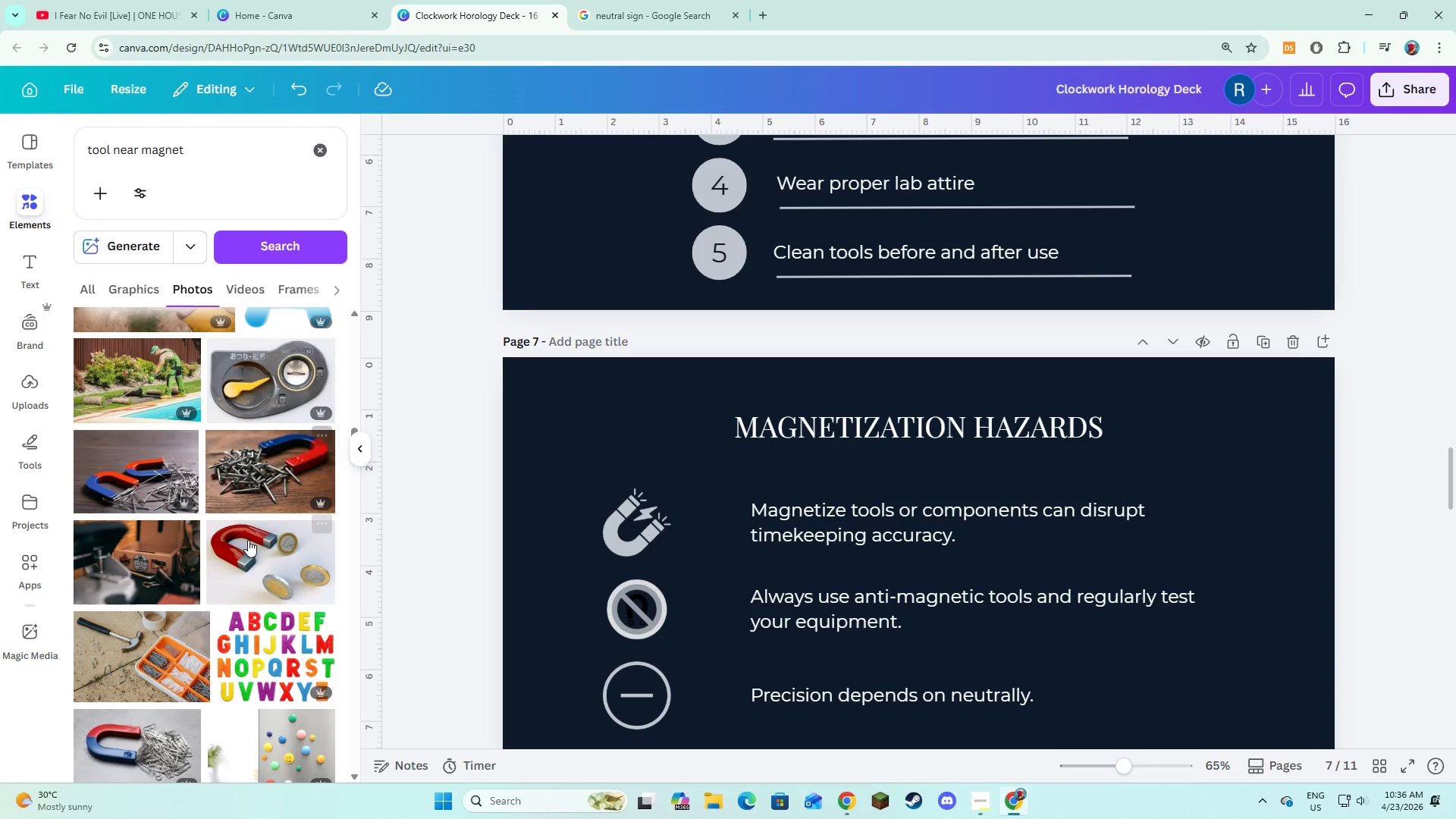 
left_click([132, 485])
 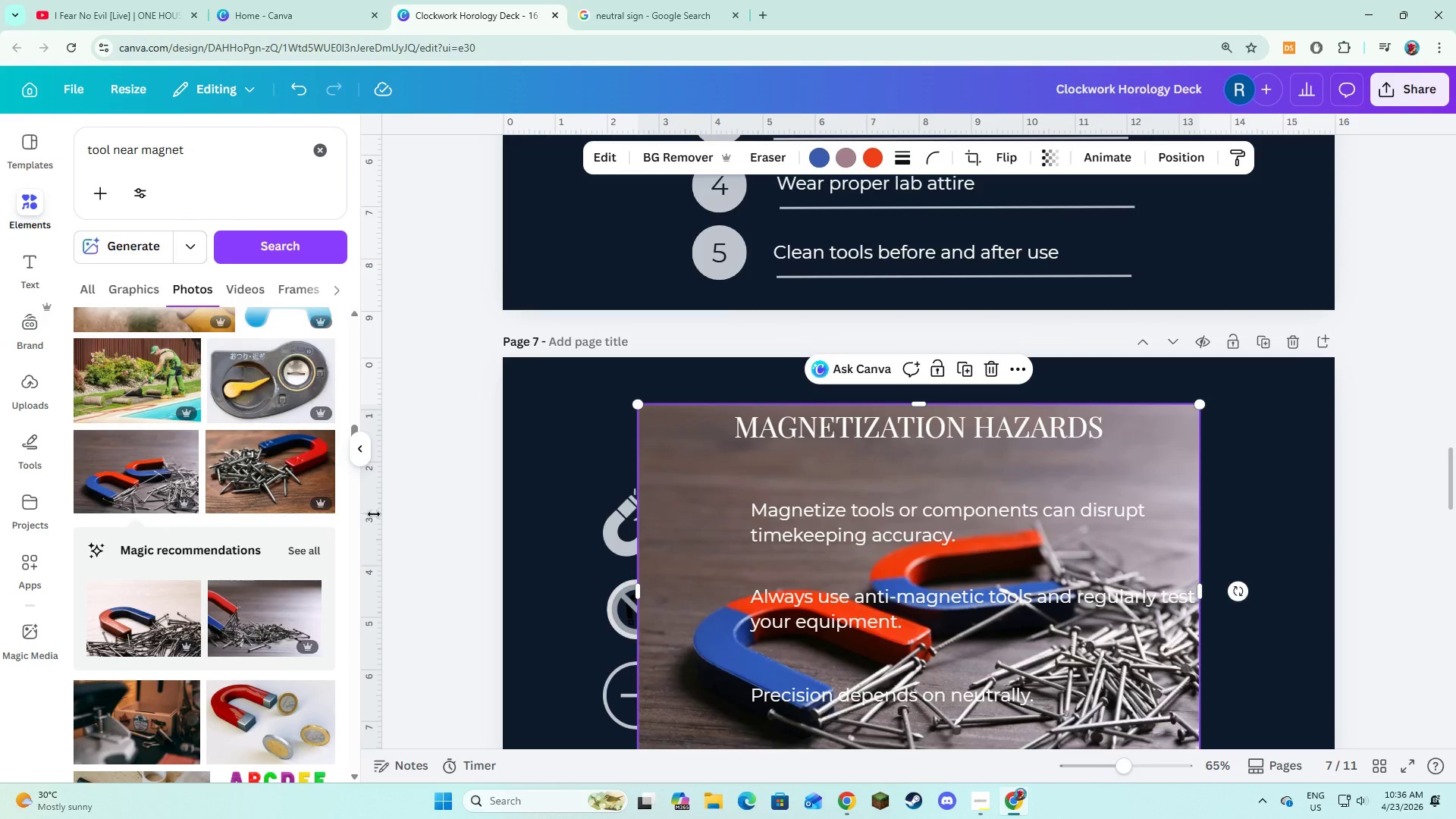 
left_click([296, 554])
 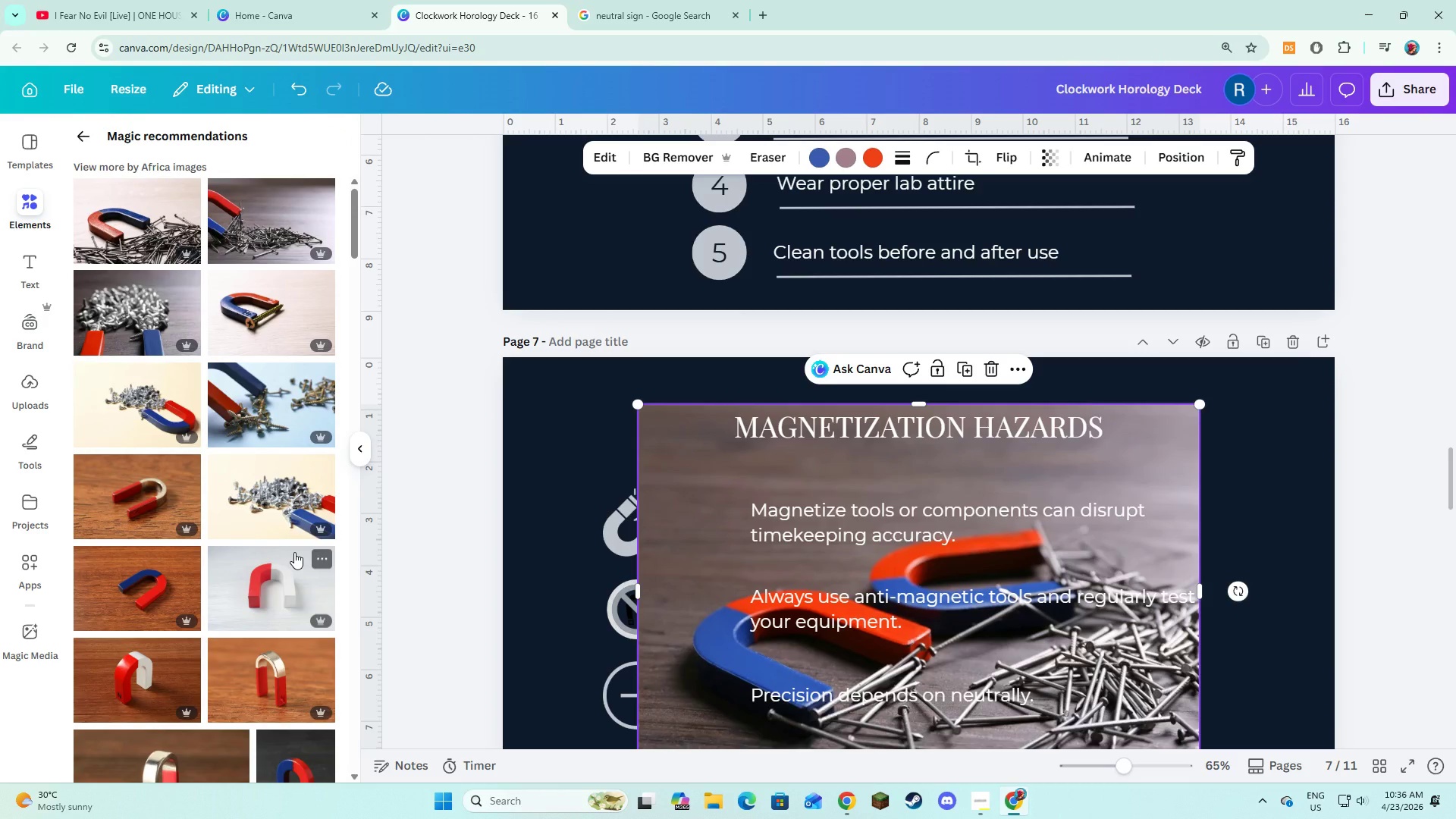 
scroll: coordinate [294, 552], scroll_direction: down, amount: 13.0
 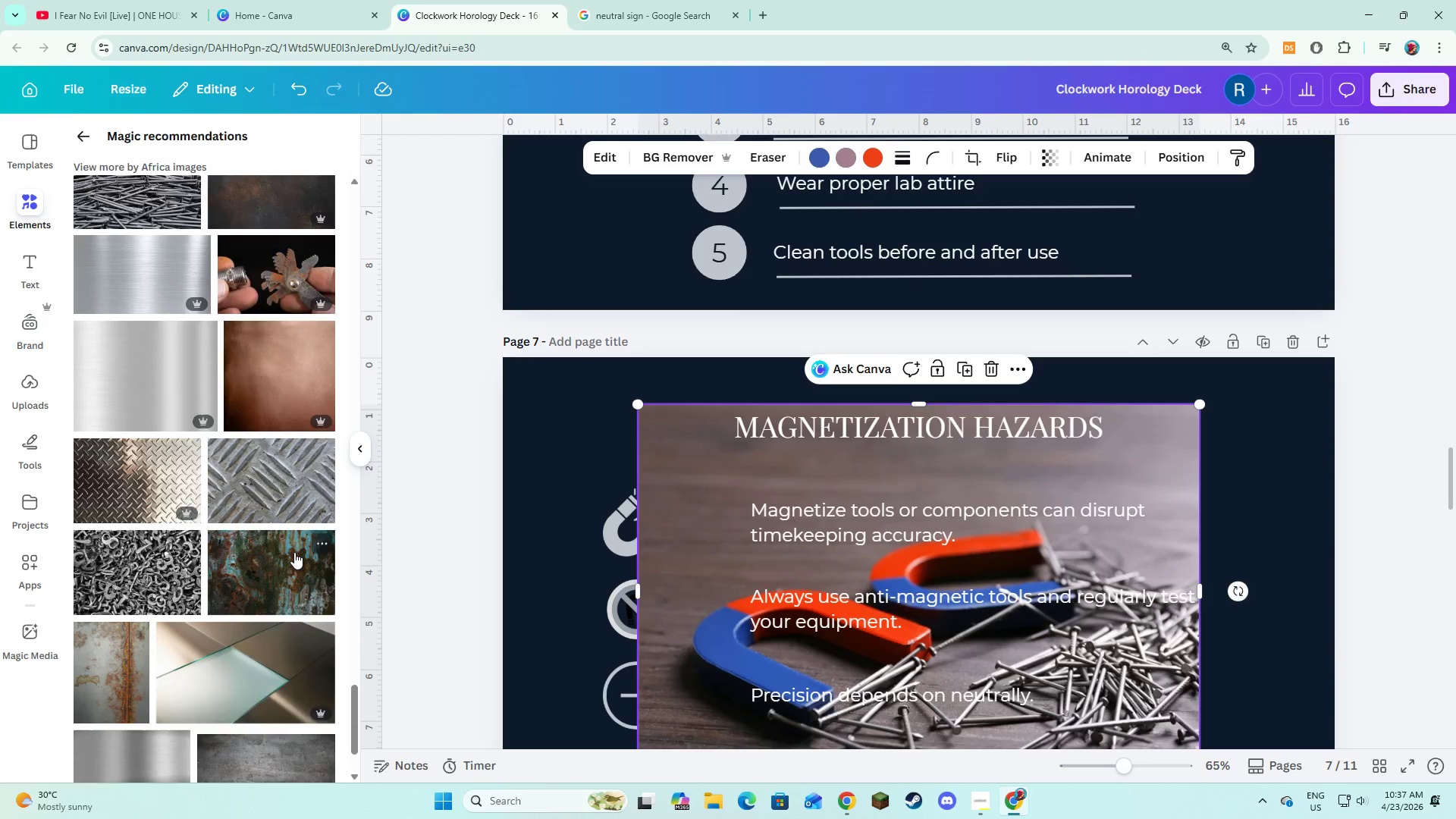 
left_click_drag(start_coordinate=[353, 710], to_coordinate=[380, 182])
 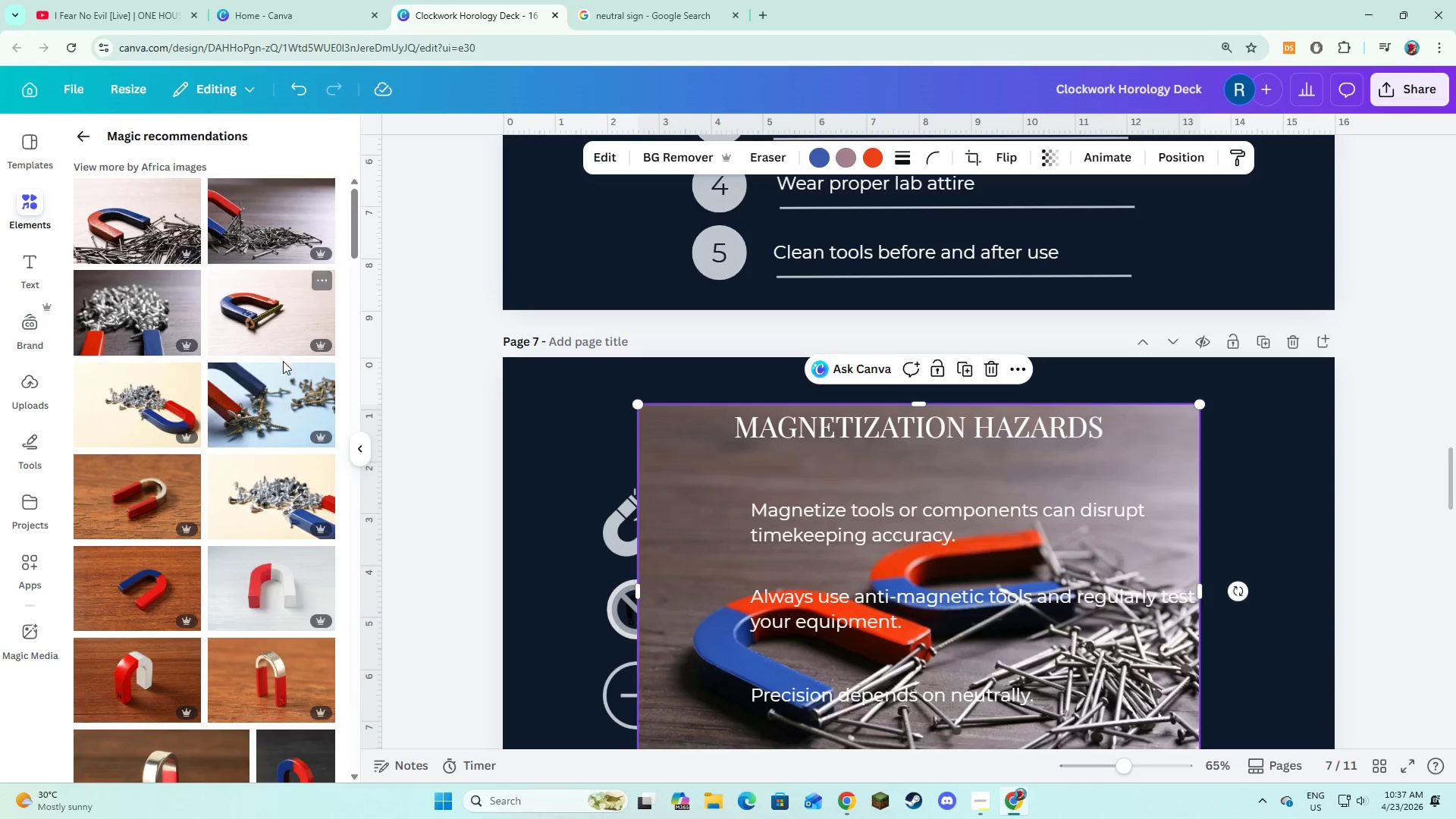 
mouse_move([159, 353])
 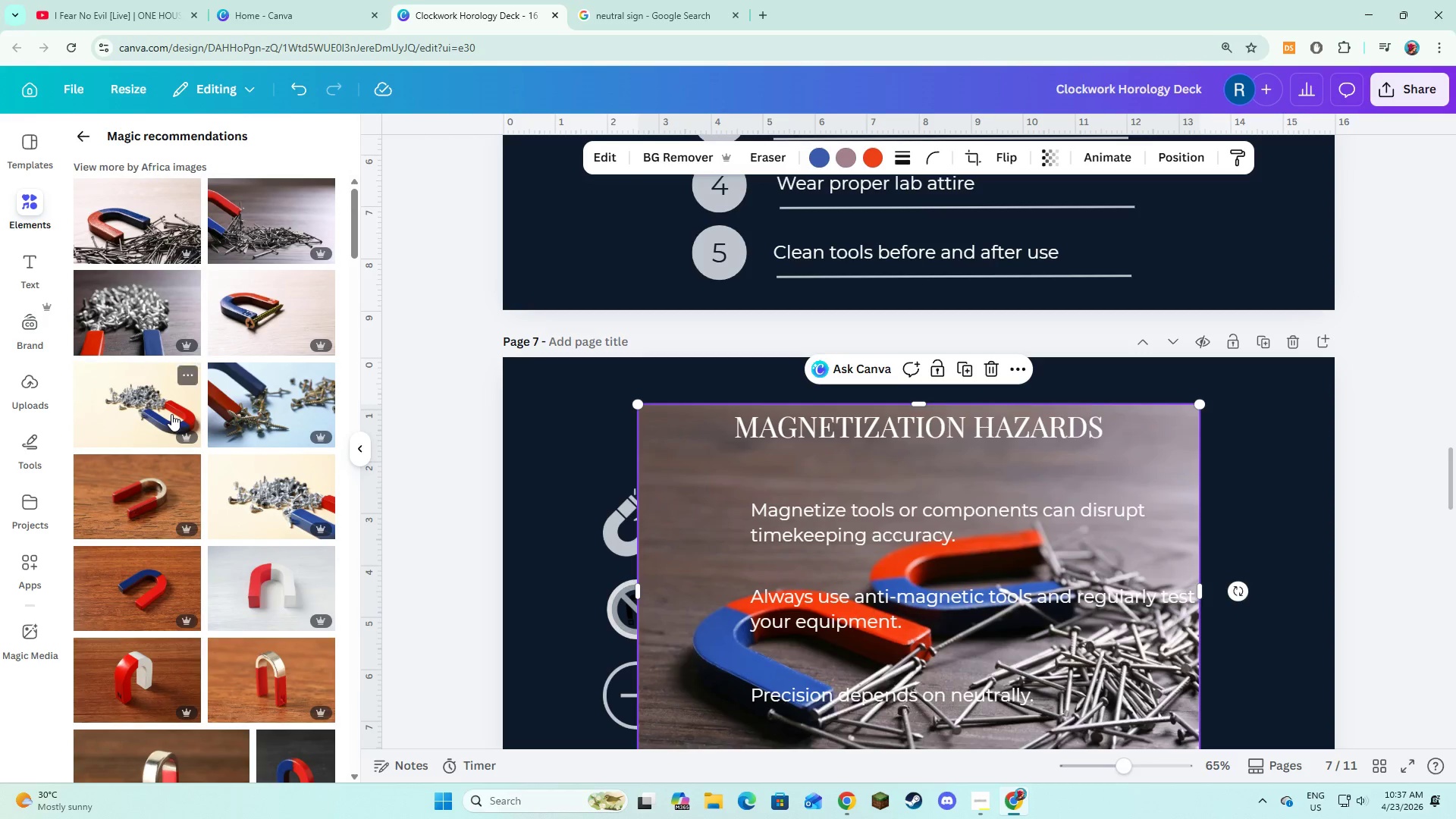 
left_click([171, 414])
 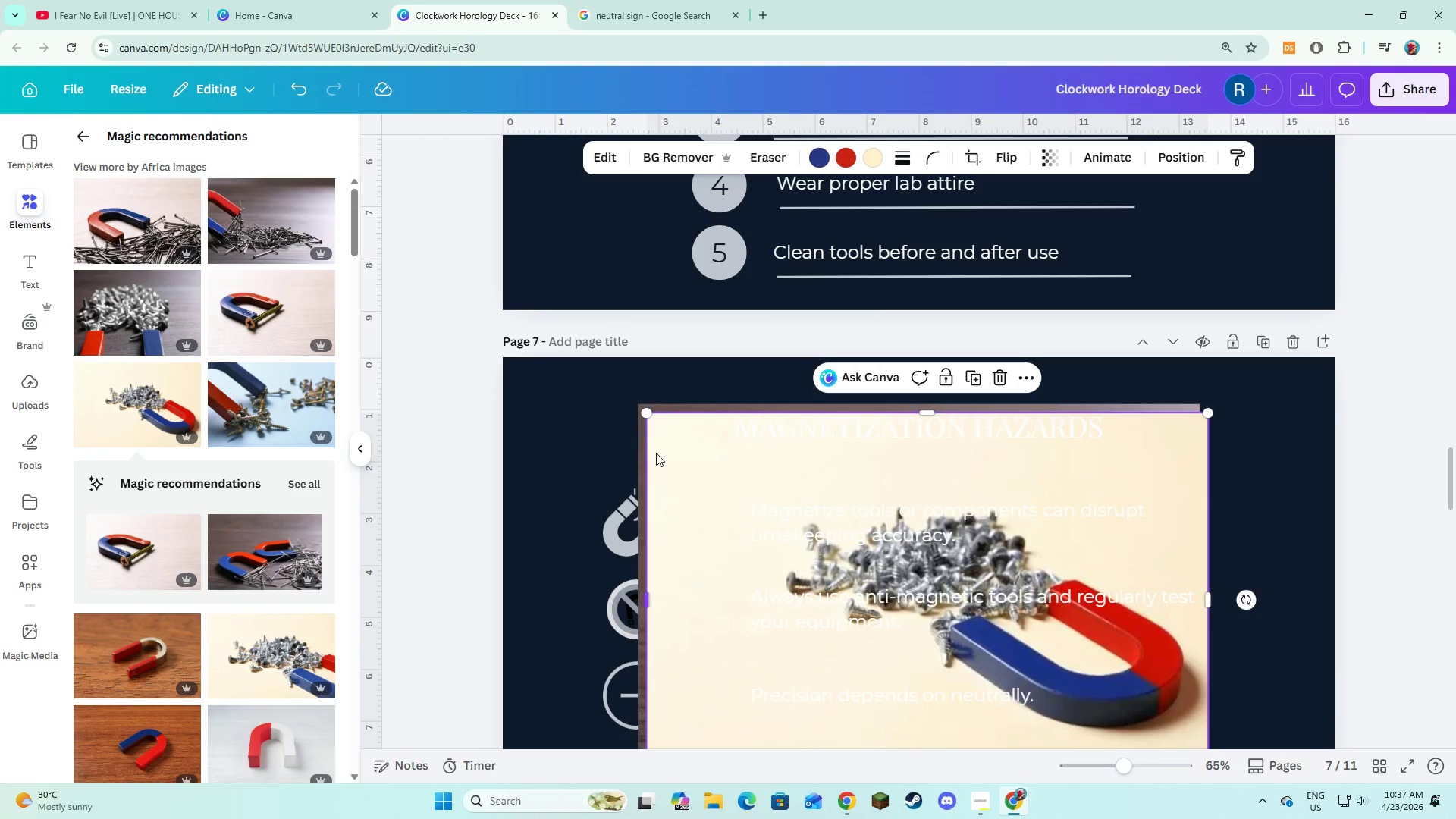 
left_click_drag(start_coordinate=[675, 452], to_coordinate=[792, 435])
 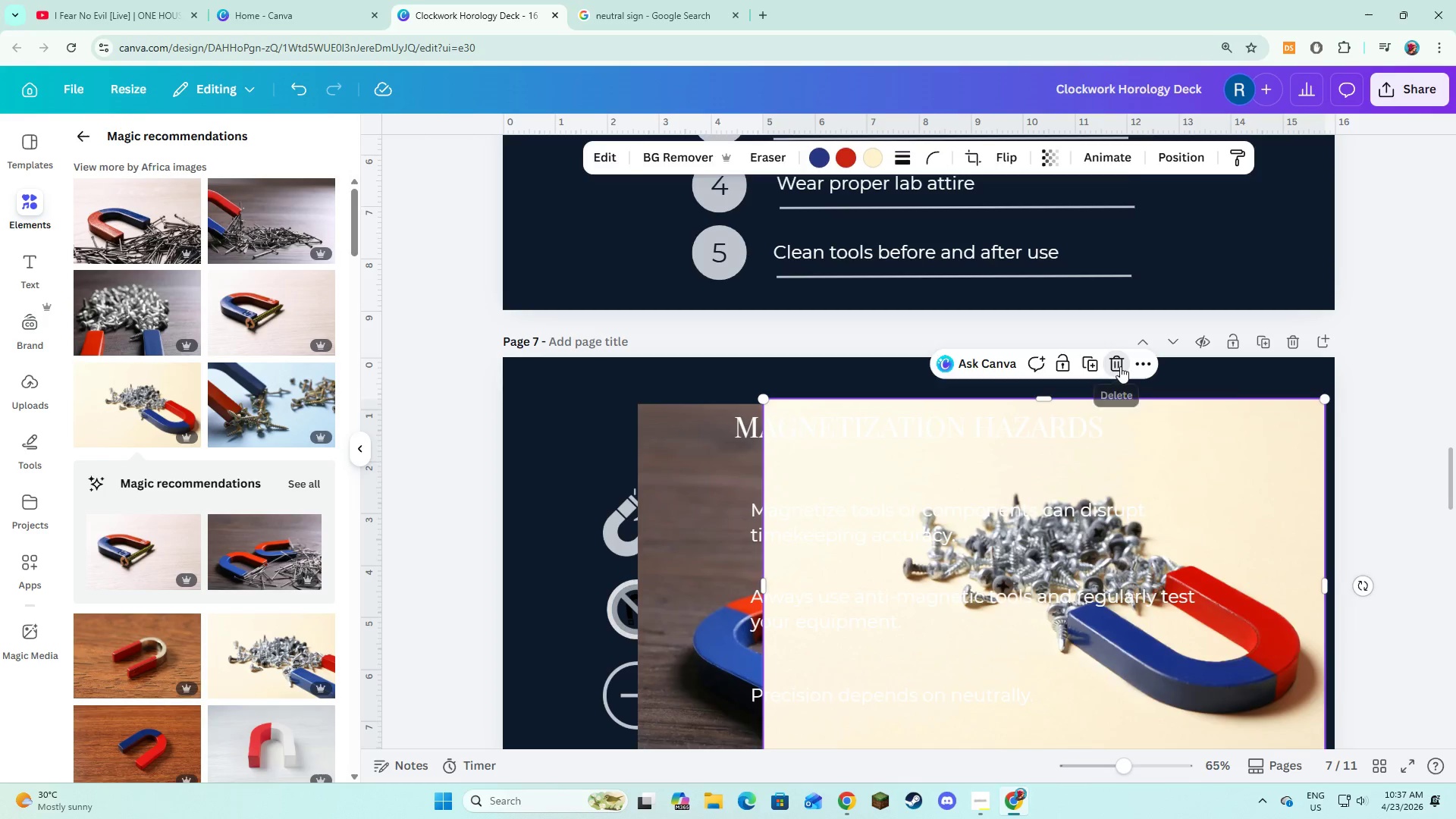 
left_click([725, 490])
 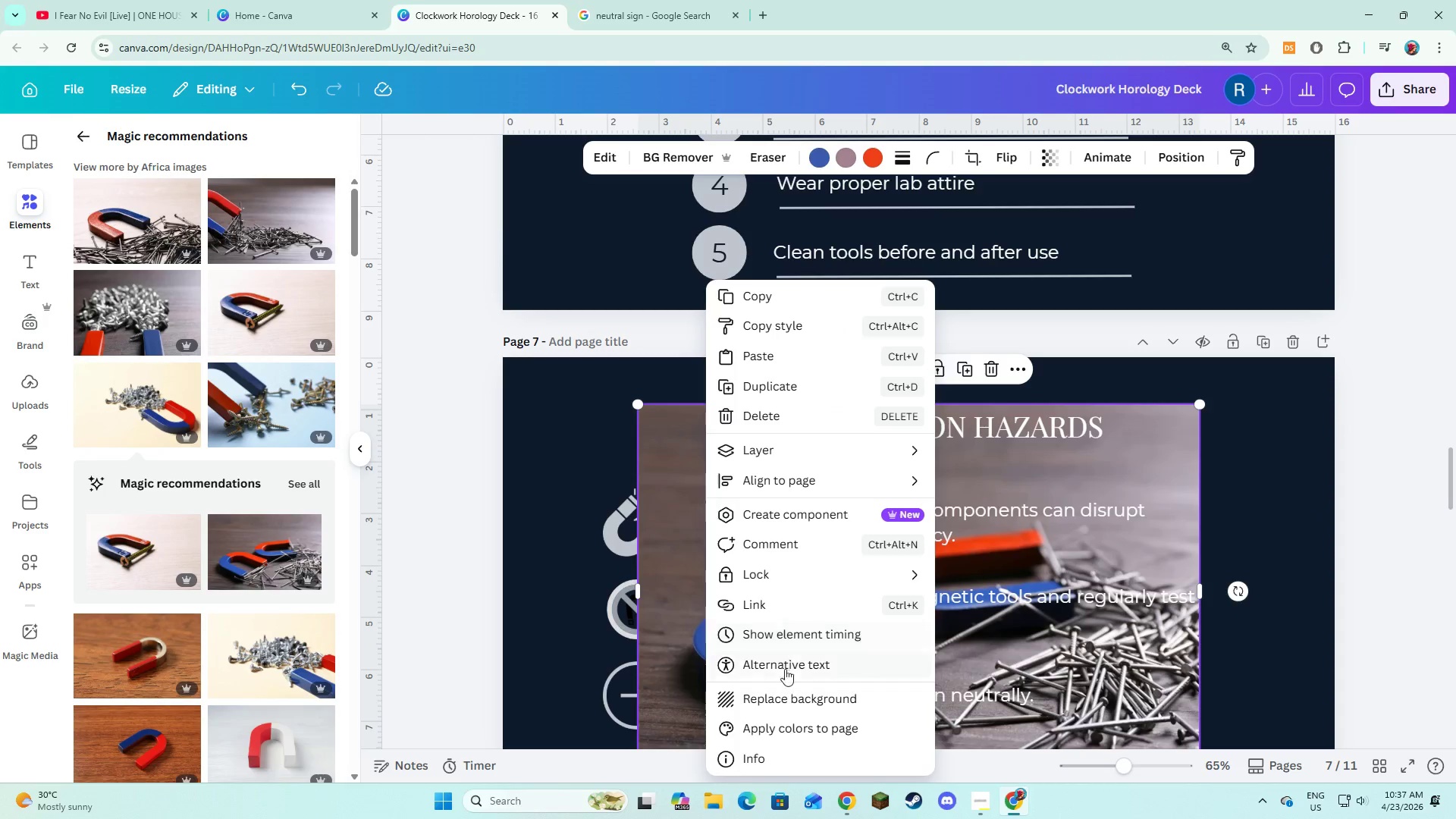 
left_click([770, 695])
 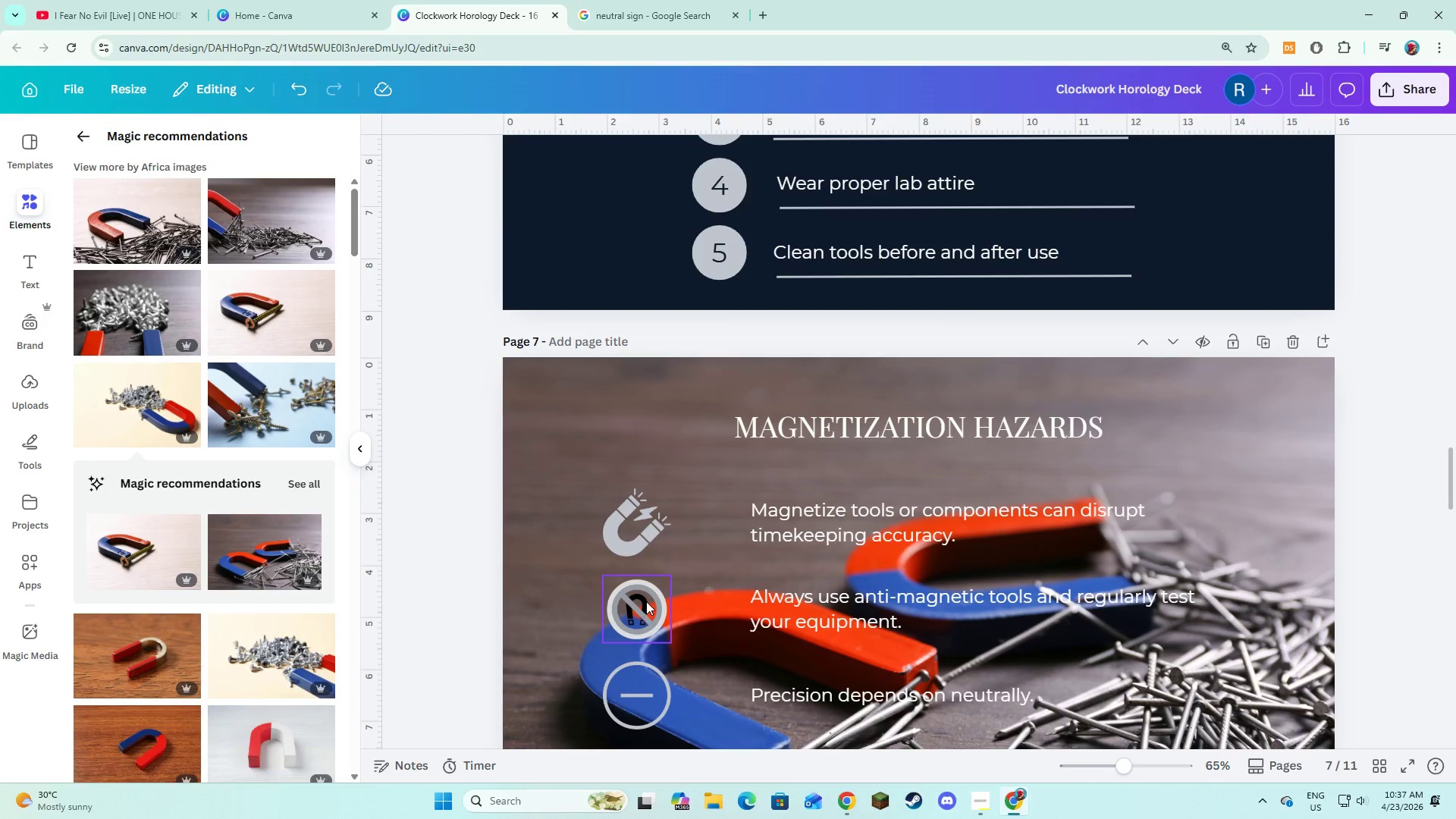 
scroll: coordinate [646, 601], scroll_direction: down, amount: 3.0
 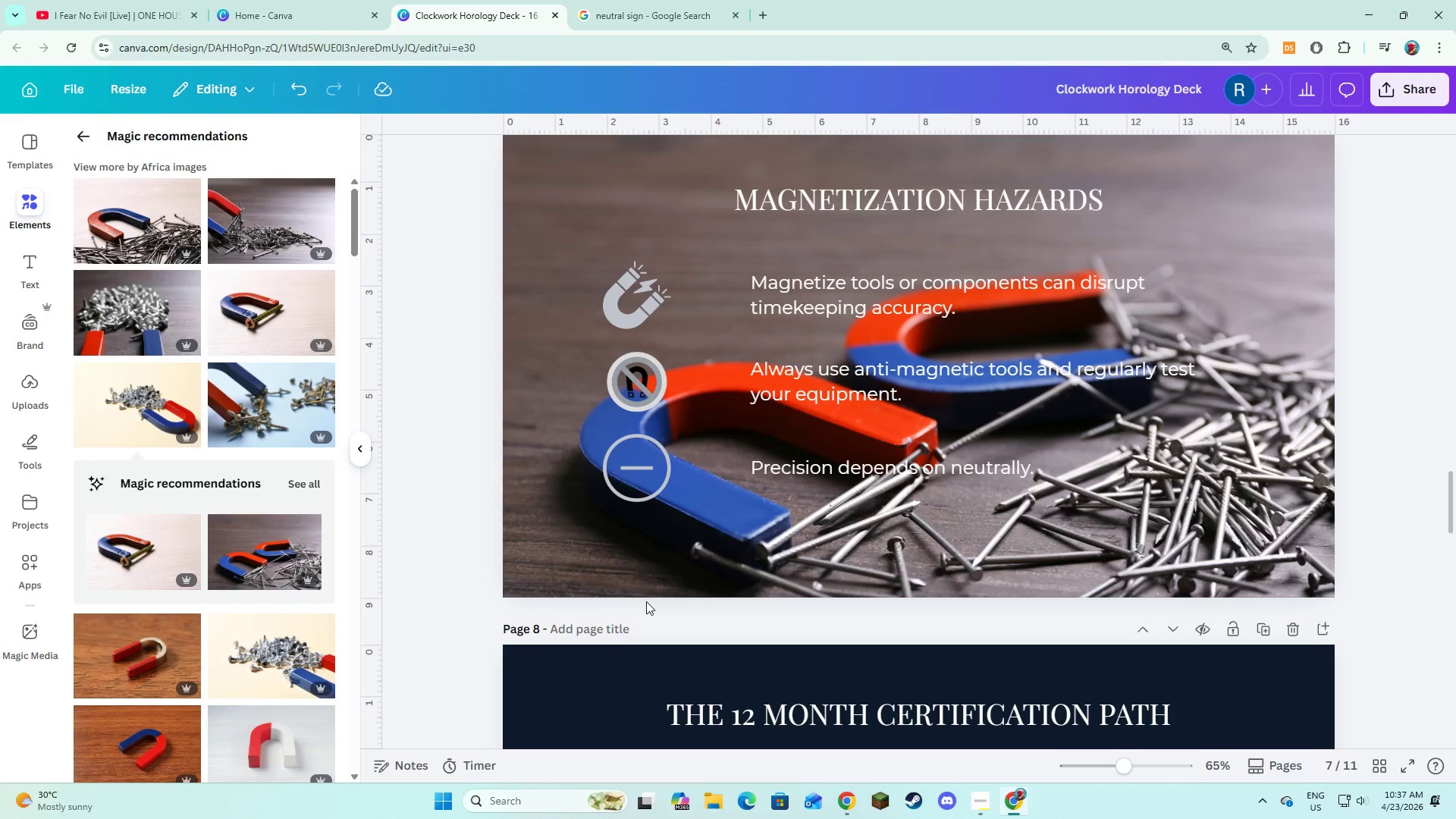 
wait(15.75)
 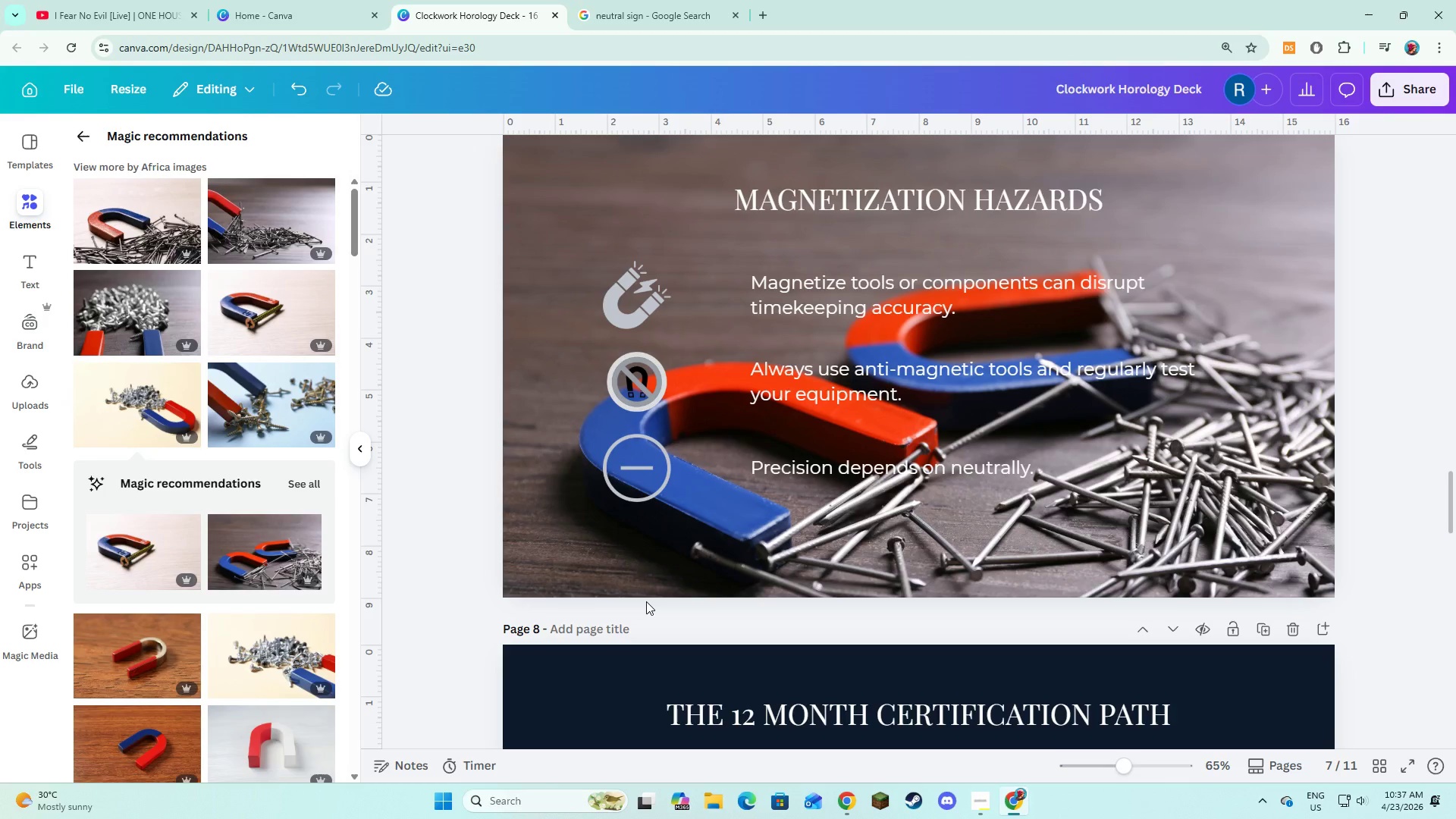 
left_click([353, 444])
 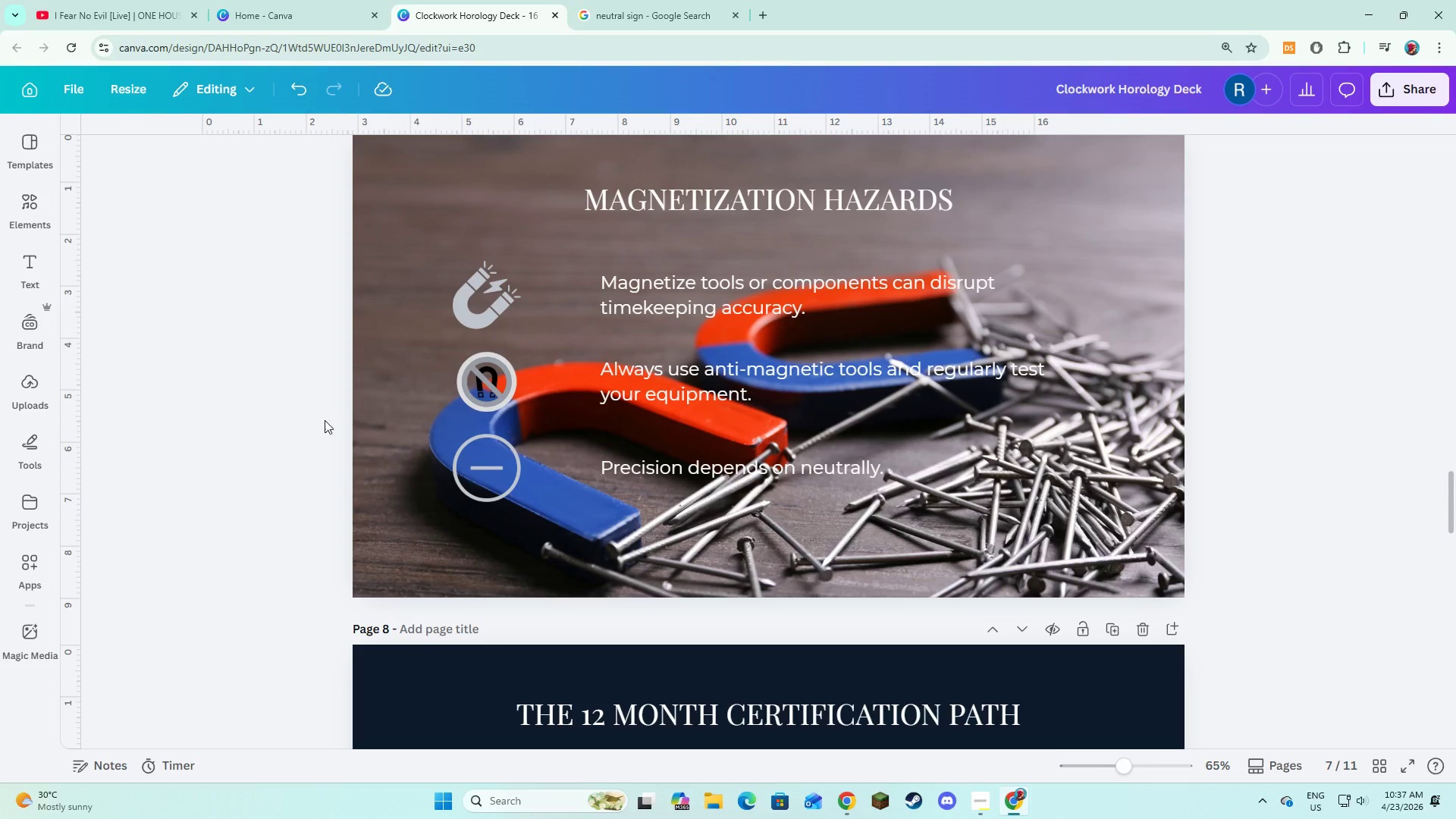 
scroll: coordinate [429, 300], scroll_direction: up, amount: 2.0
 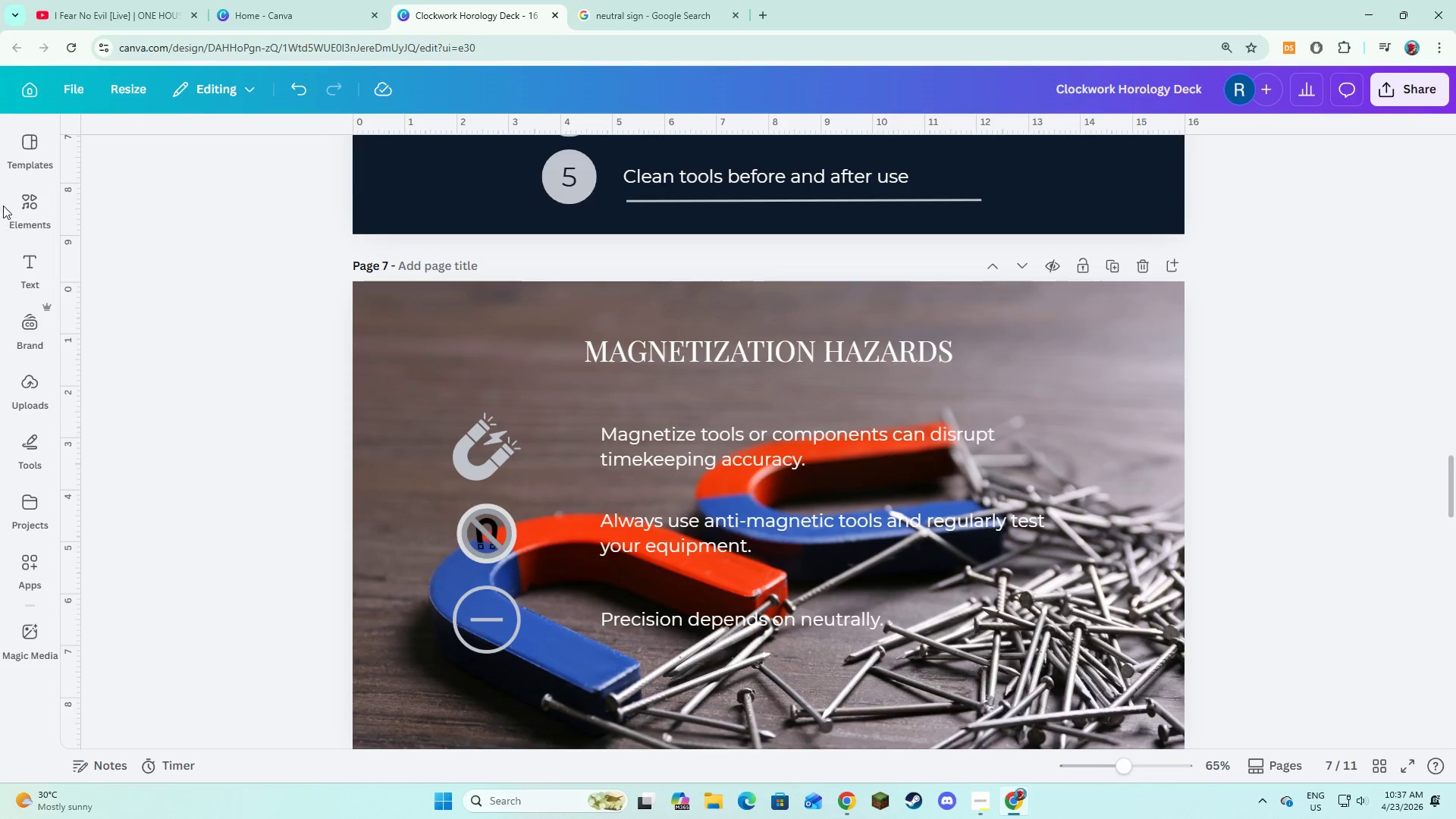 
left_click([17, 198])
 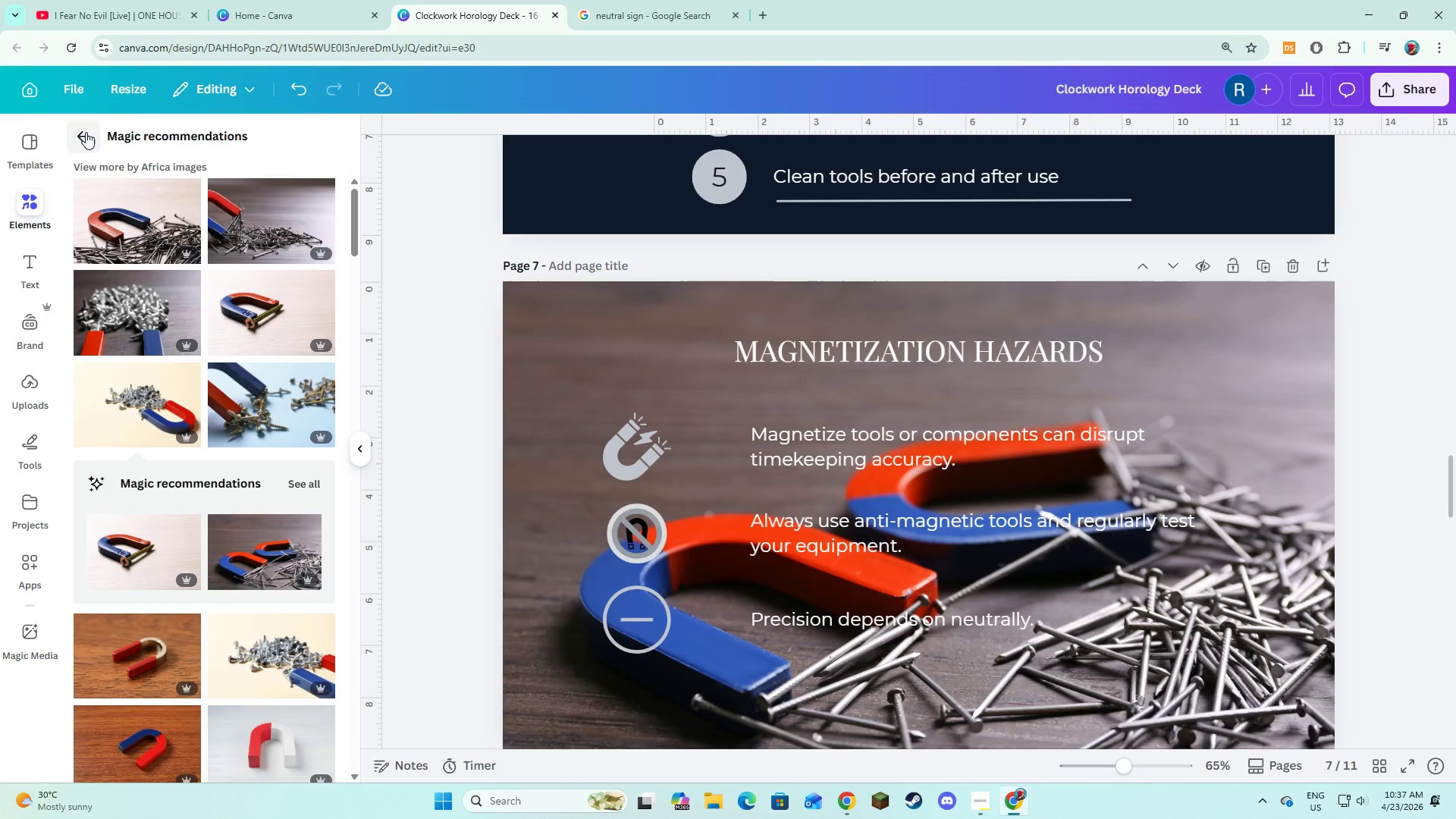 
left_click([86, 132])
 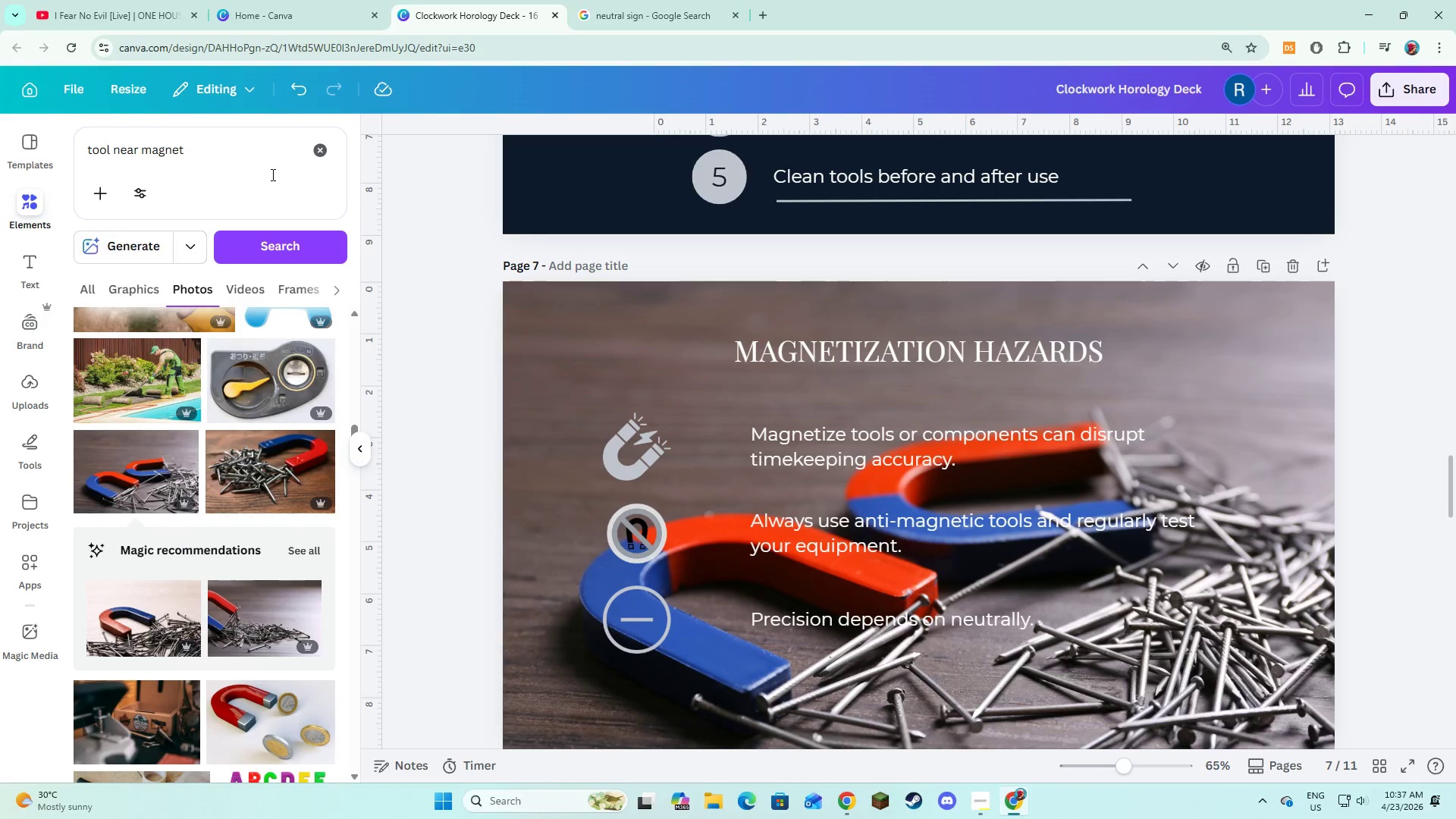 
left_click([313, 146])
 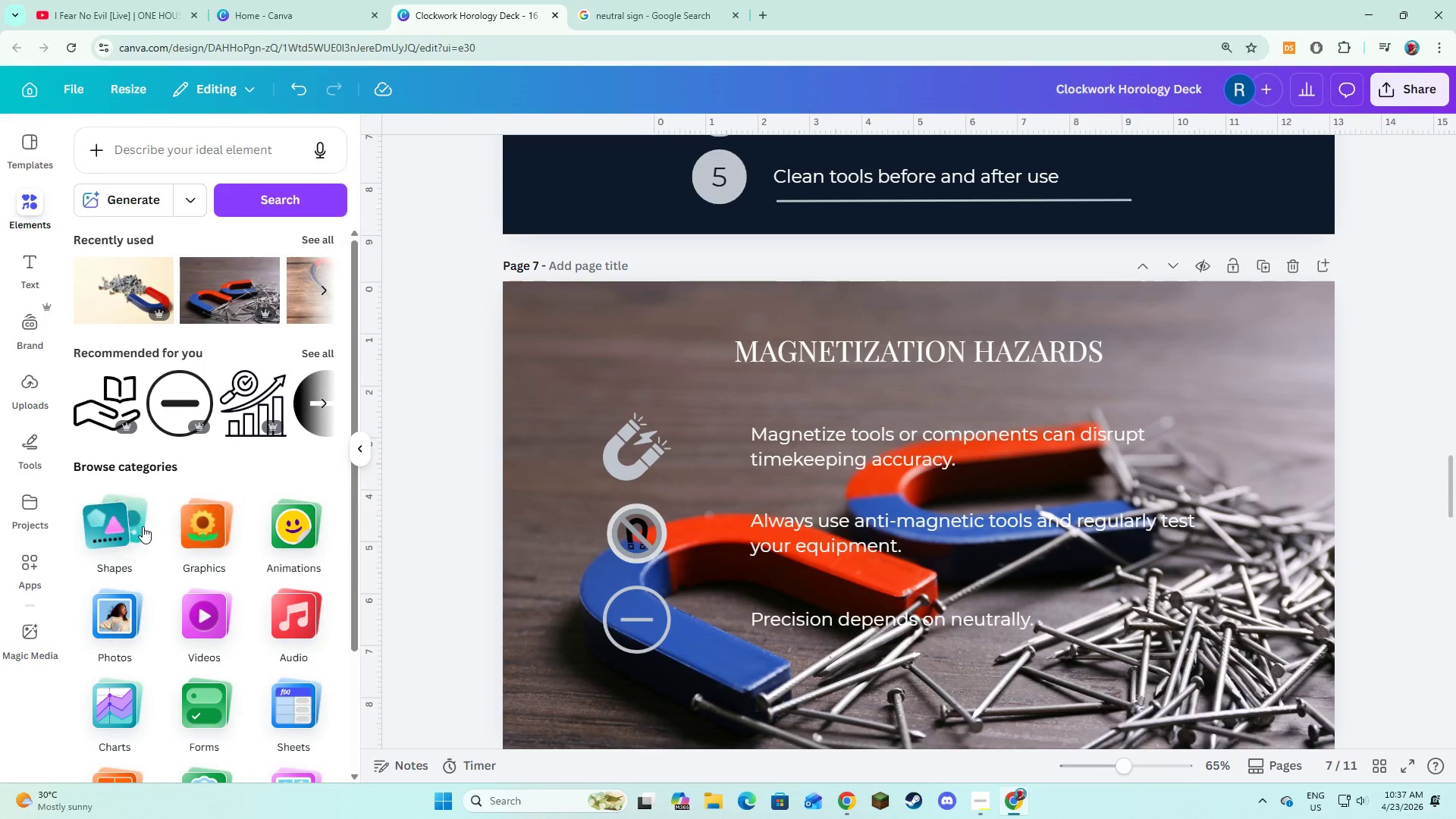 
left_click([131, 526])
 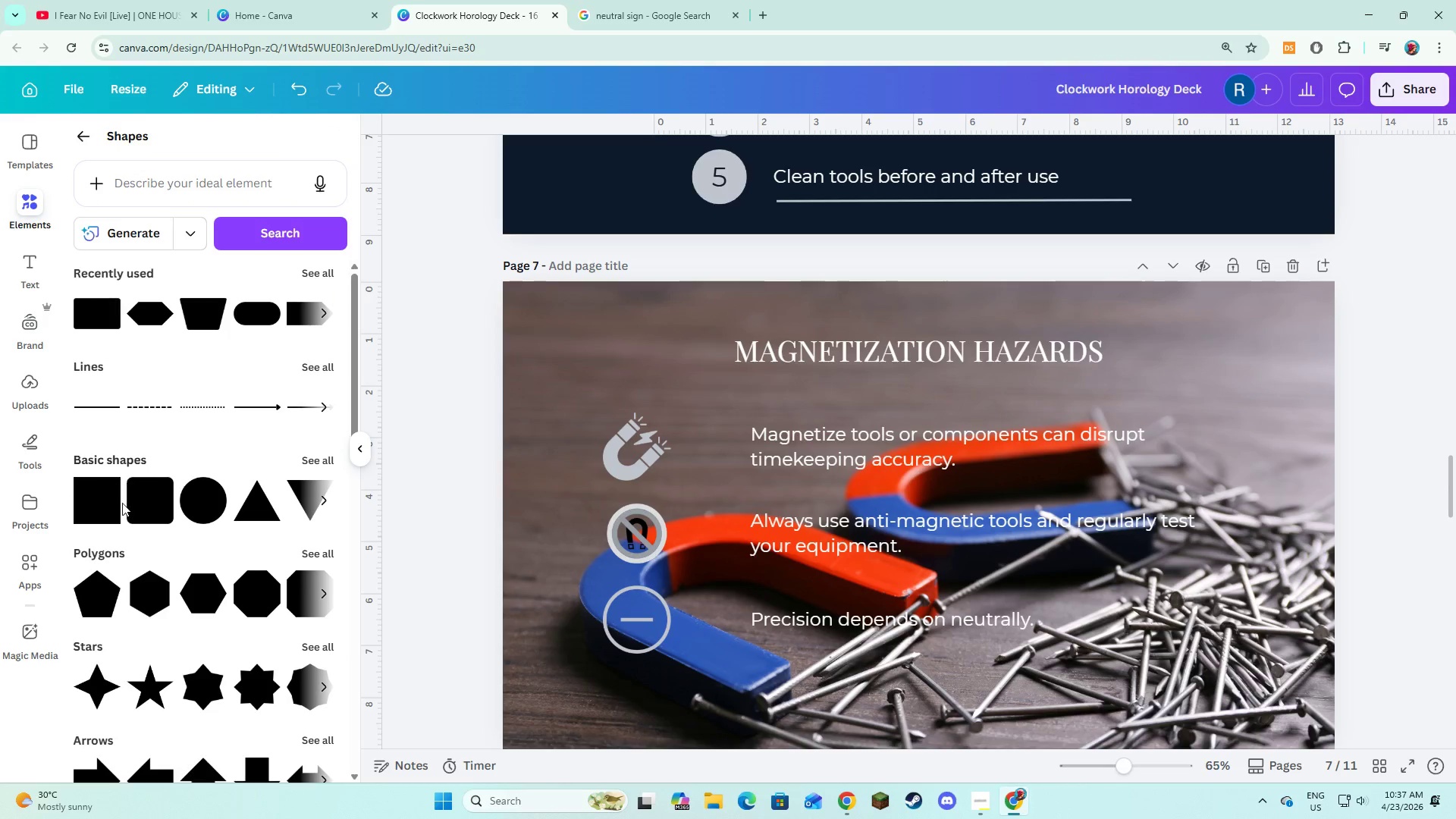 
left_click([98, 515])
 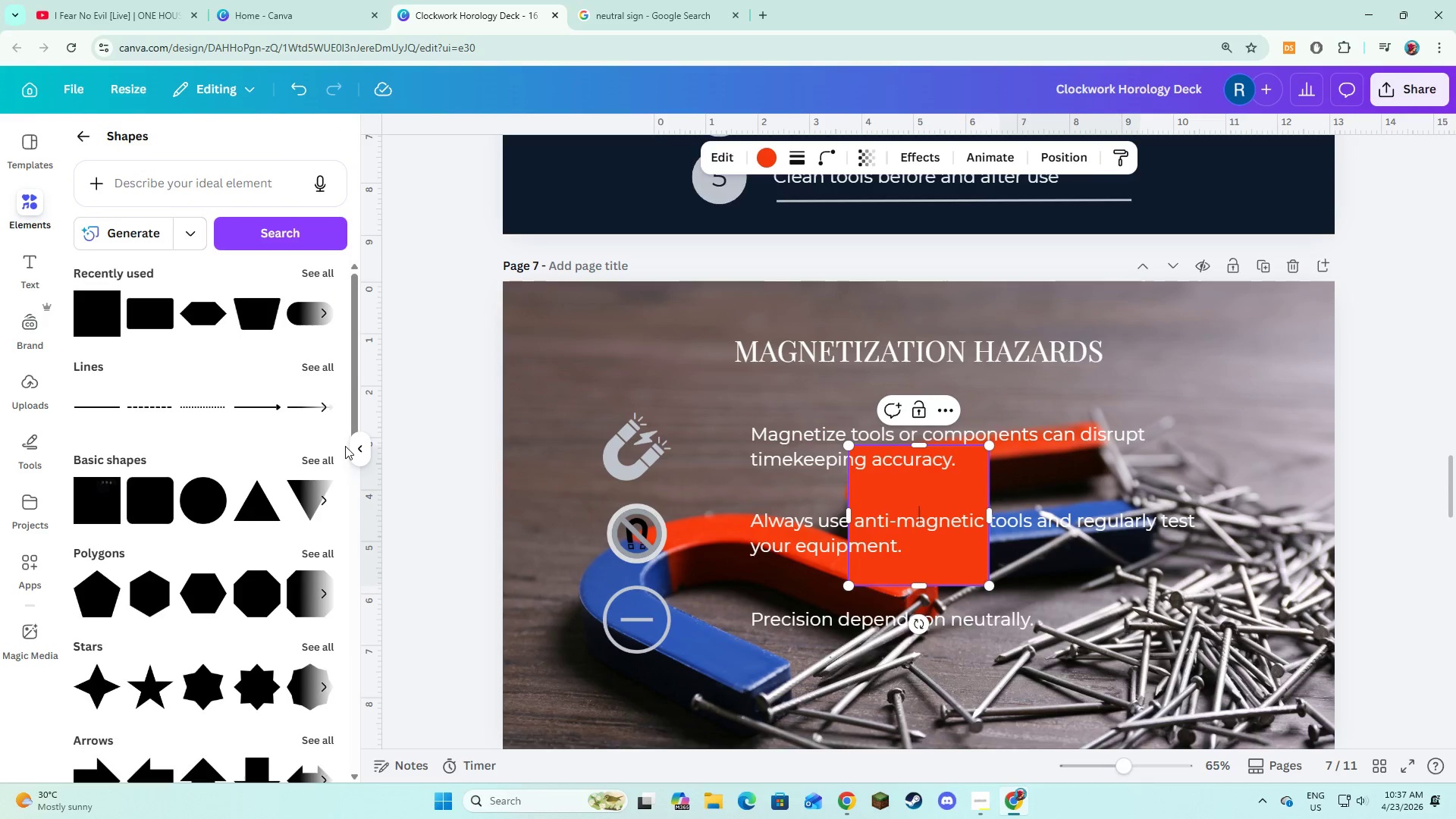 
scroll: coordinate [345, 446], scroll_direction: down, amount: 4.0
 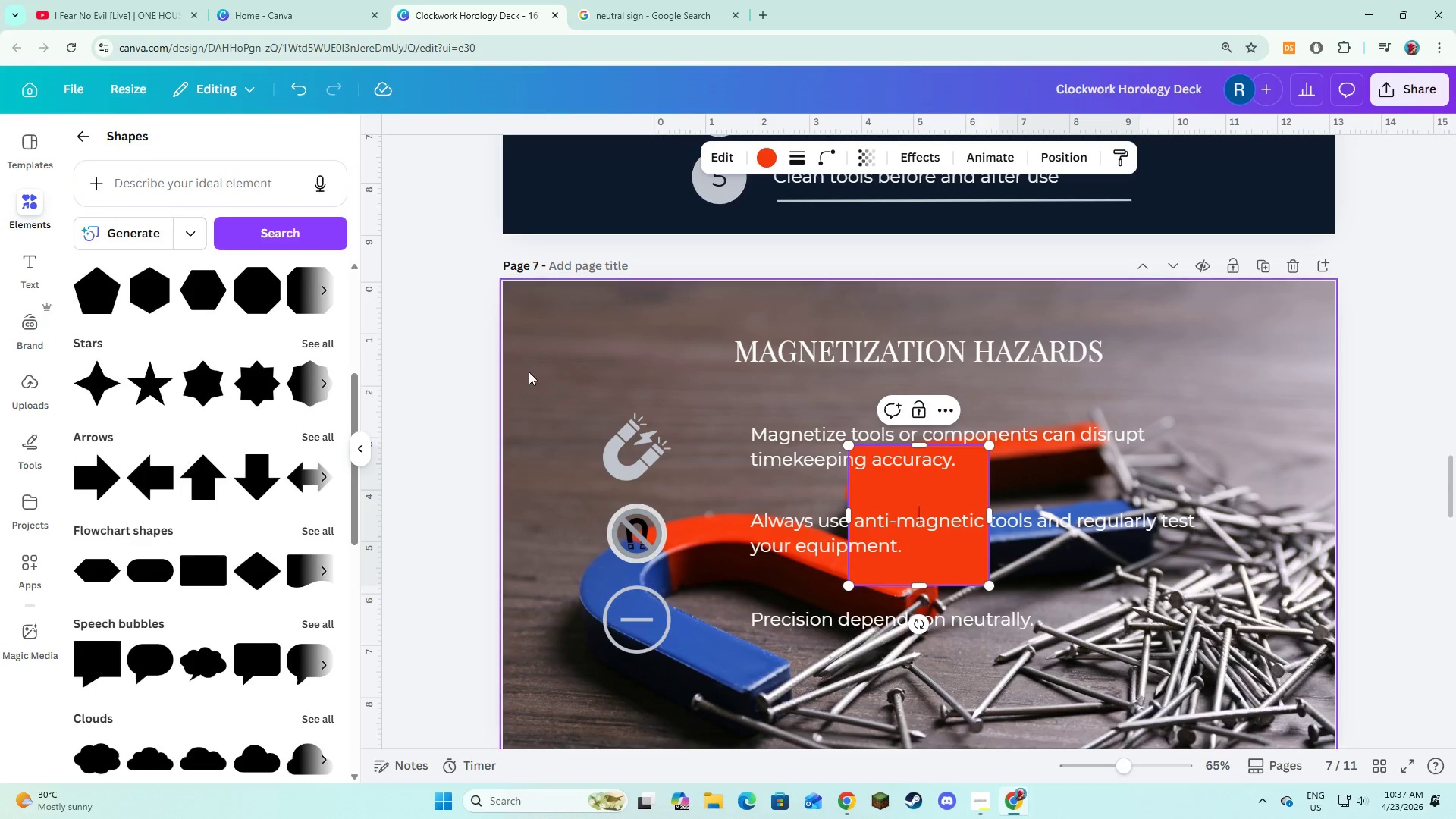 
left_click([529, 372])
 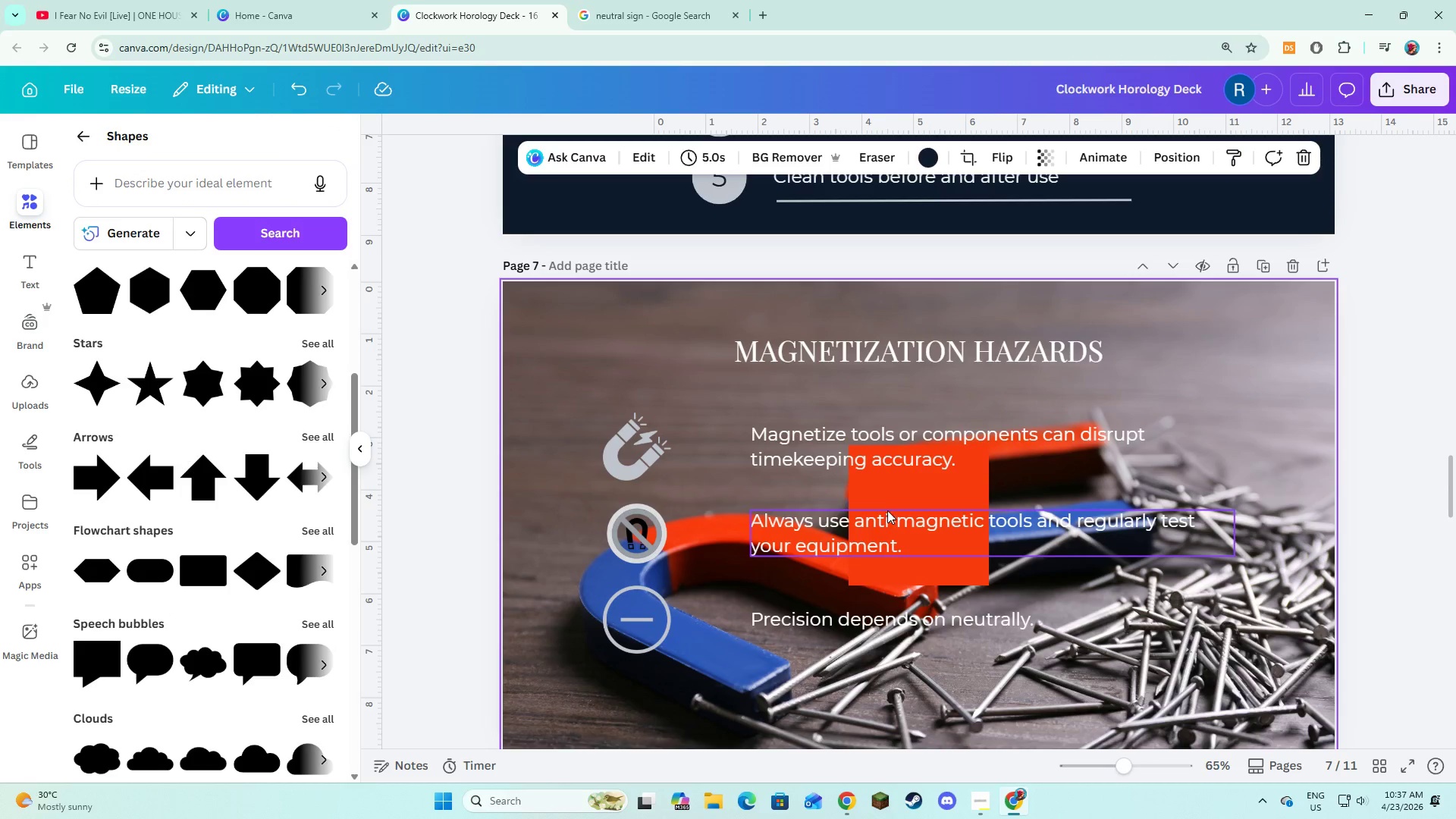 
left_click([895, 495])
 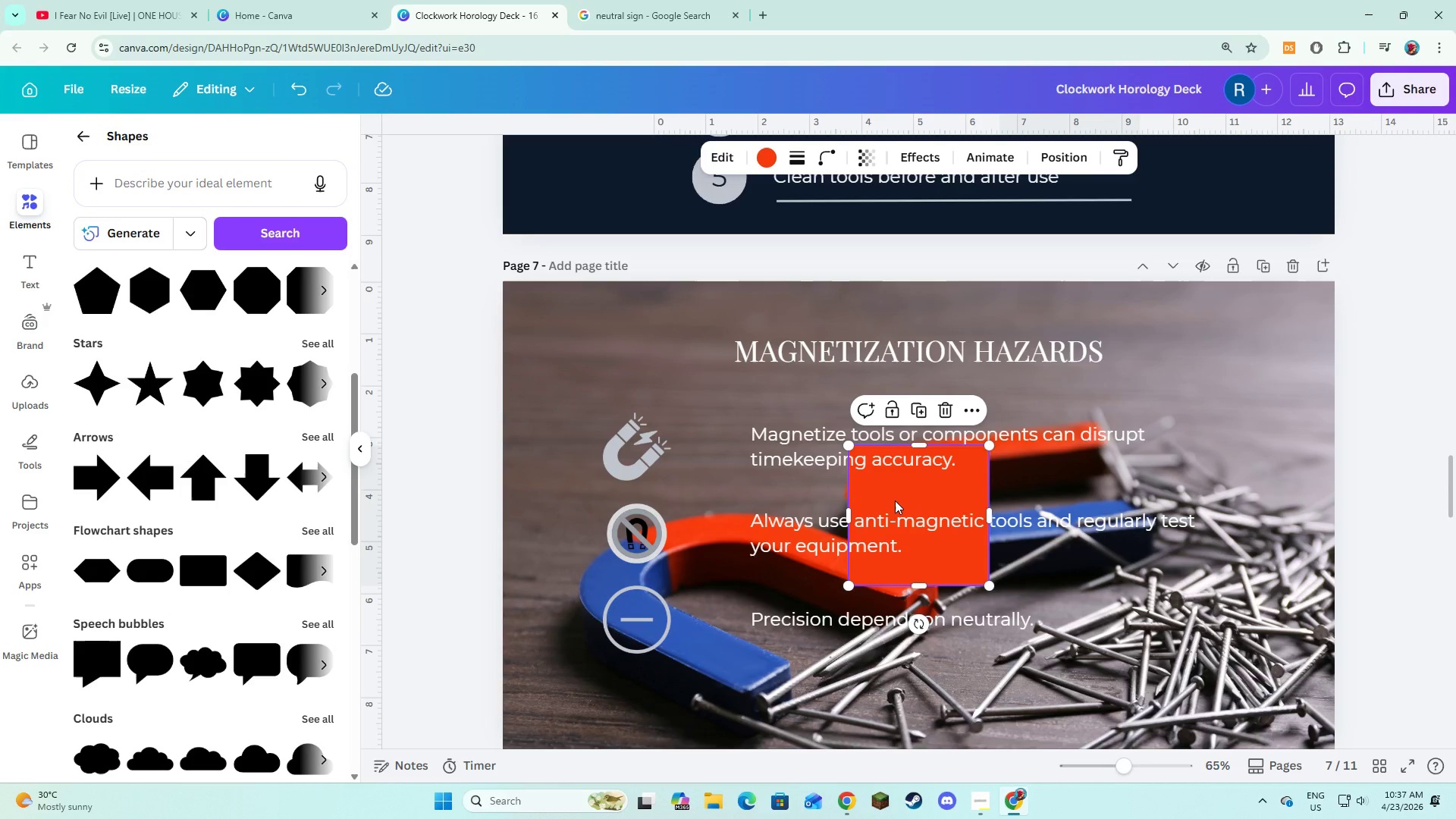 
left_click_drag(start_coordinate=[895, 495], to_coordinate=[551, 331])
 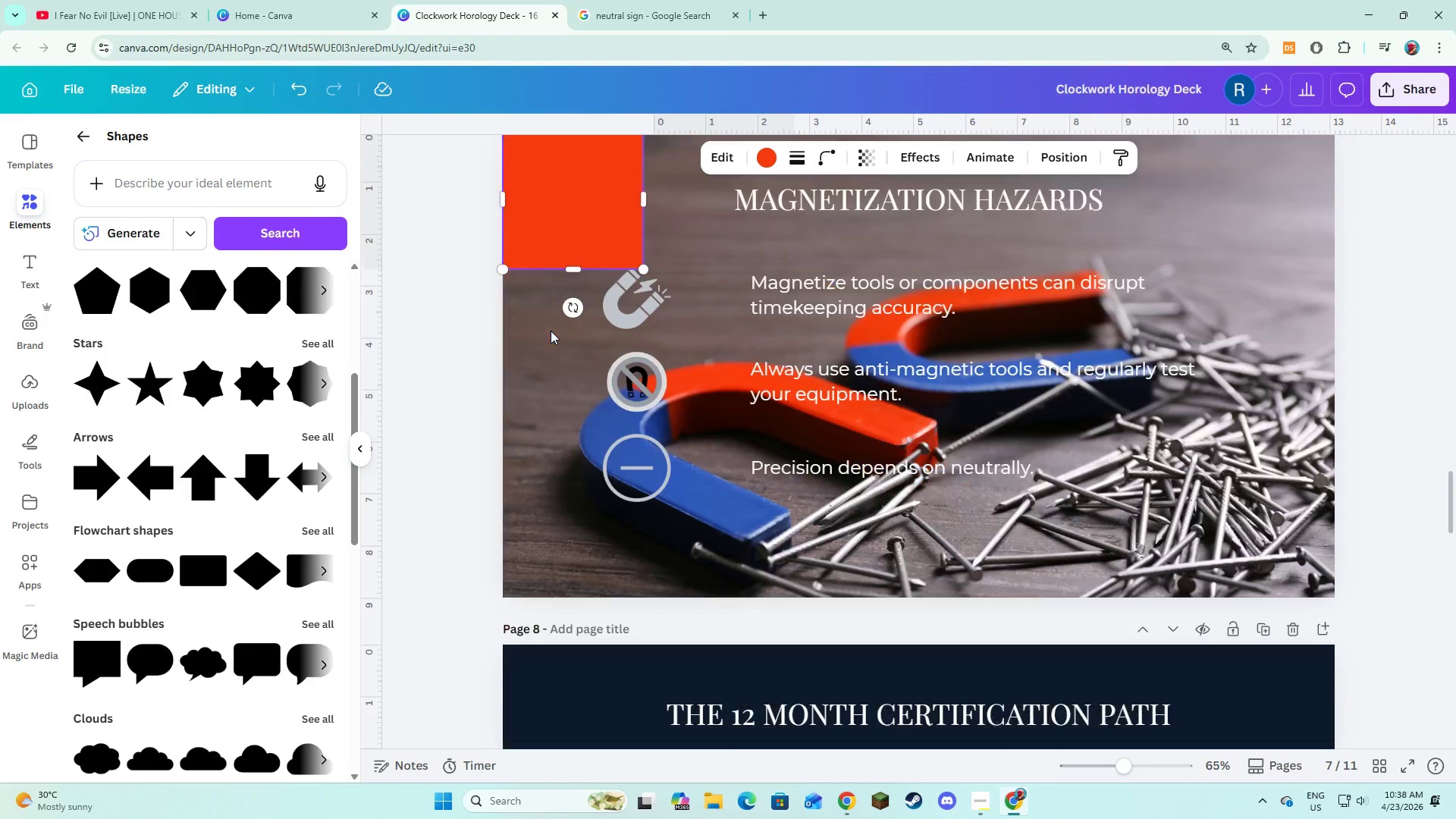 
scroll: coordinate [551, 331], scroll_direction: down, amount: 2.0
 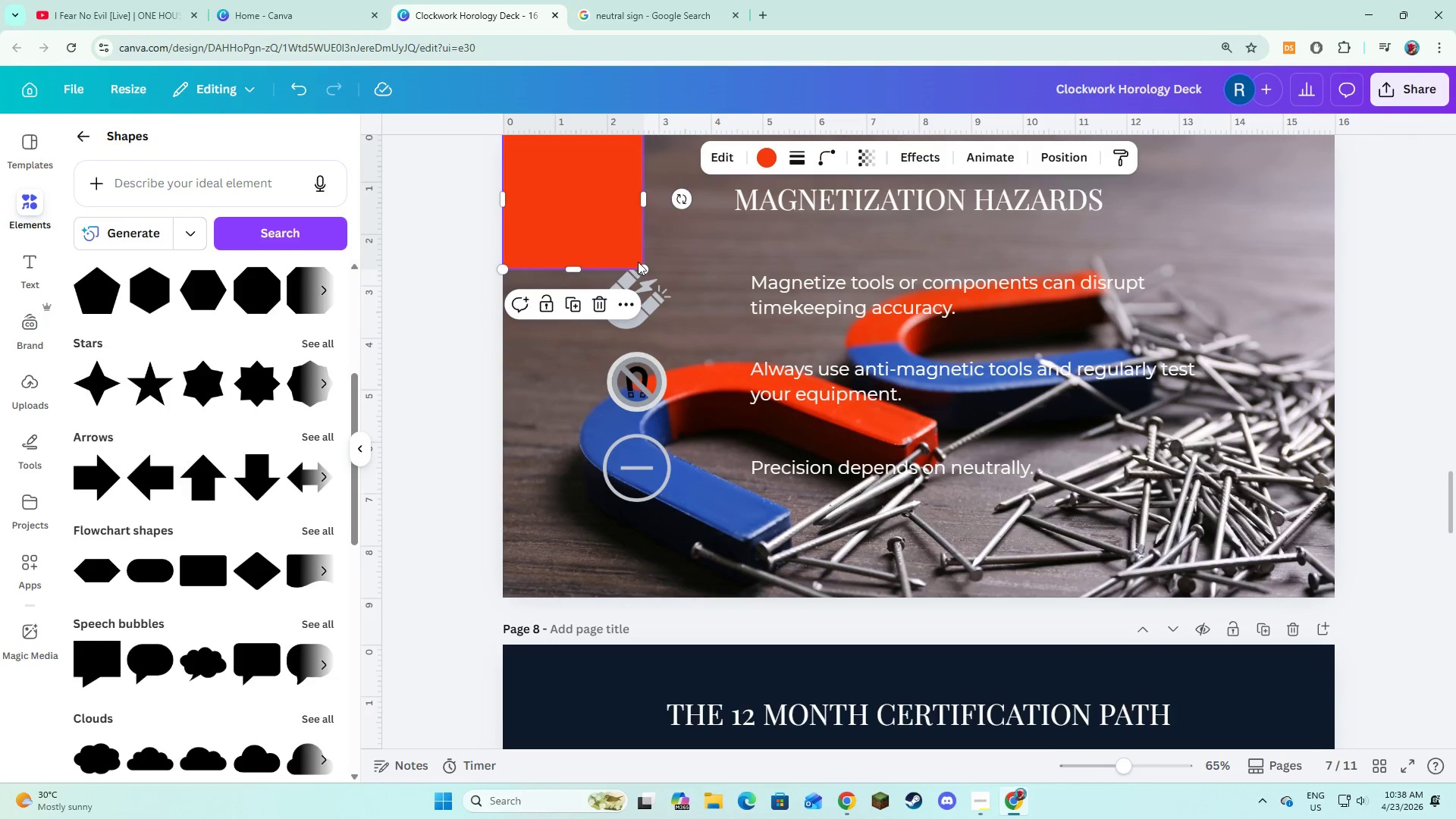 
left_click_drag(start_coordinate=[642, 265], to_coordinate=[1333, 592])
 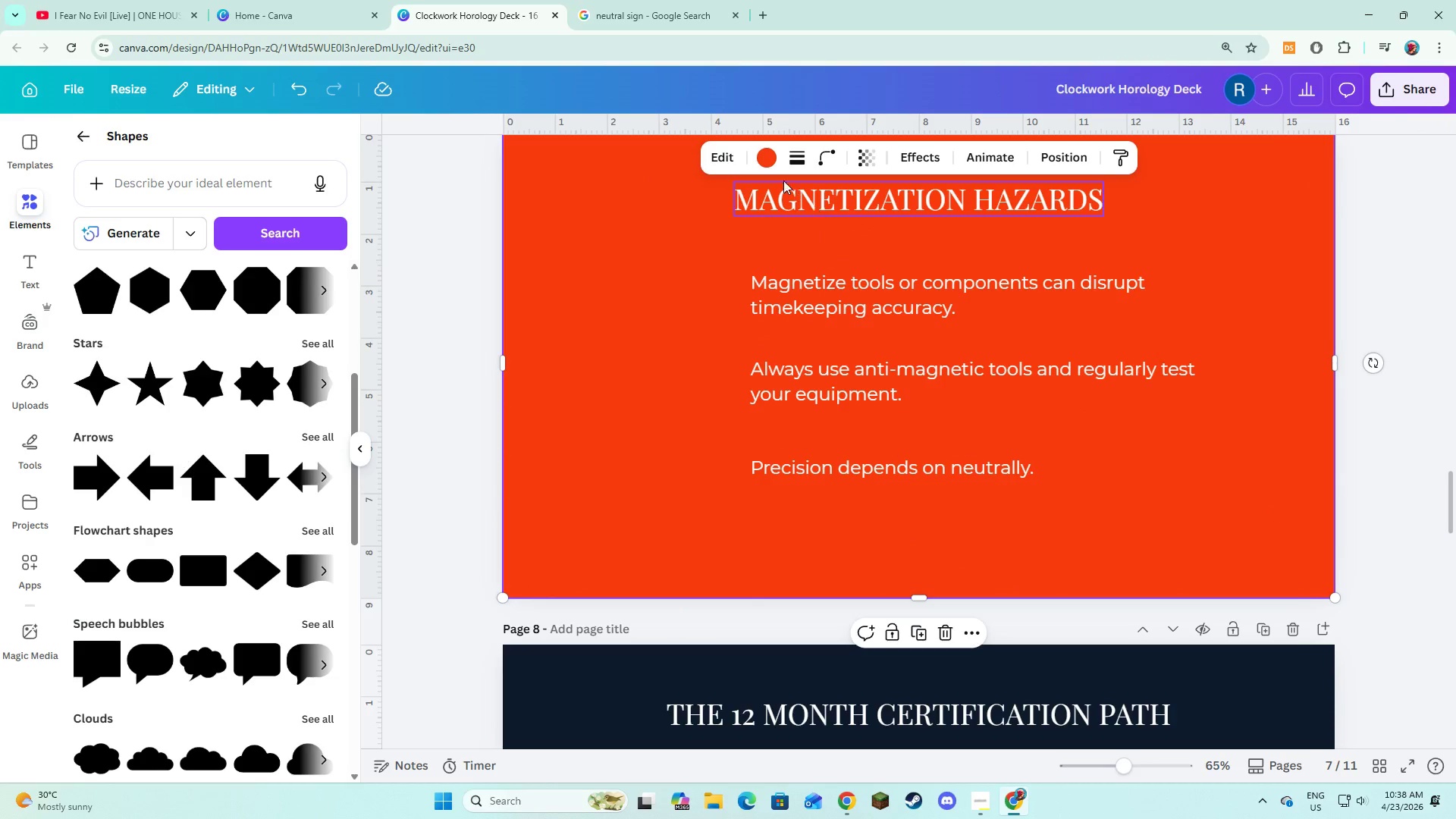 
left_click([759, 164])
 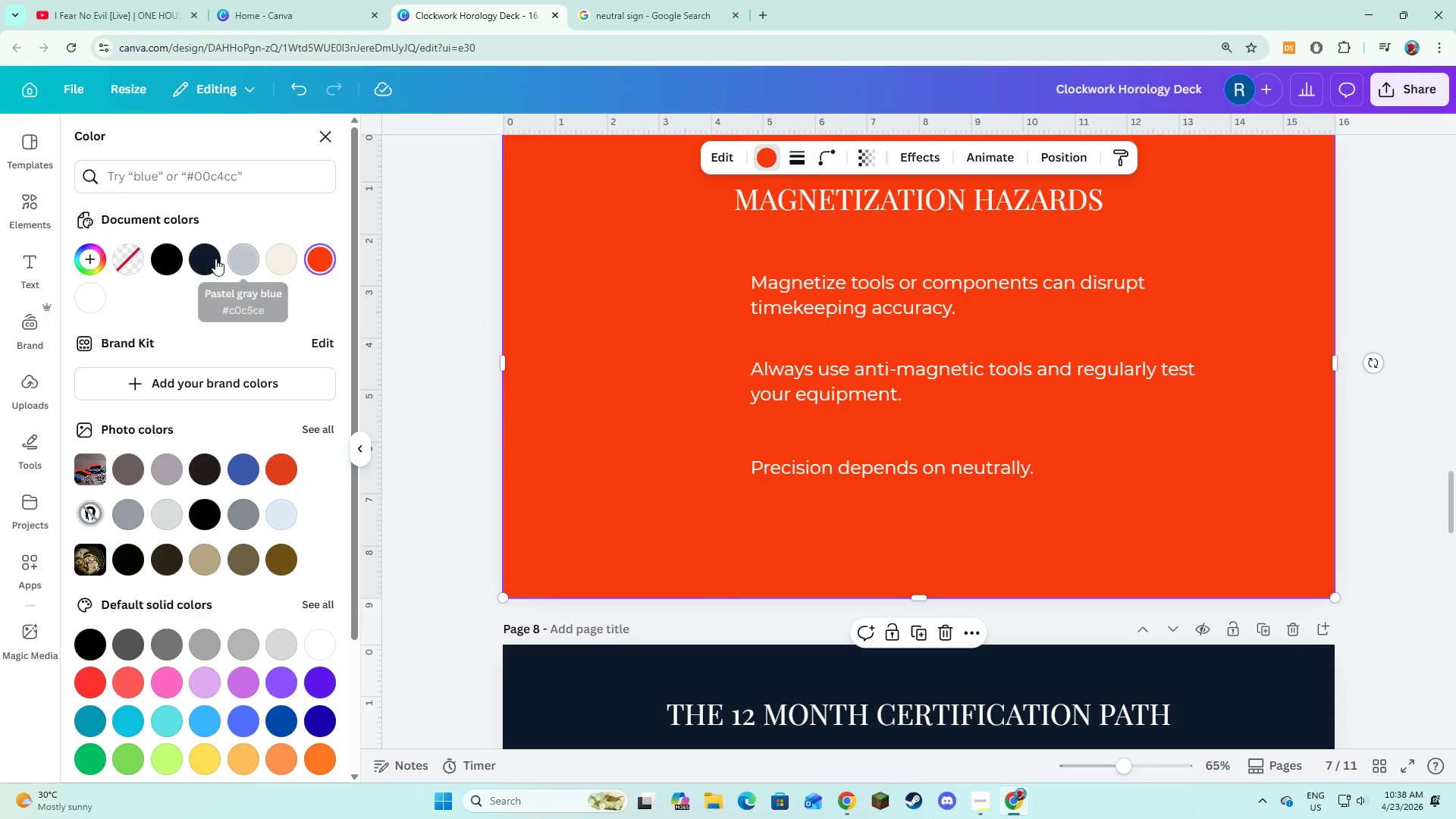 
left_click([211, 259])
 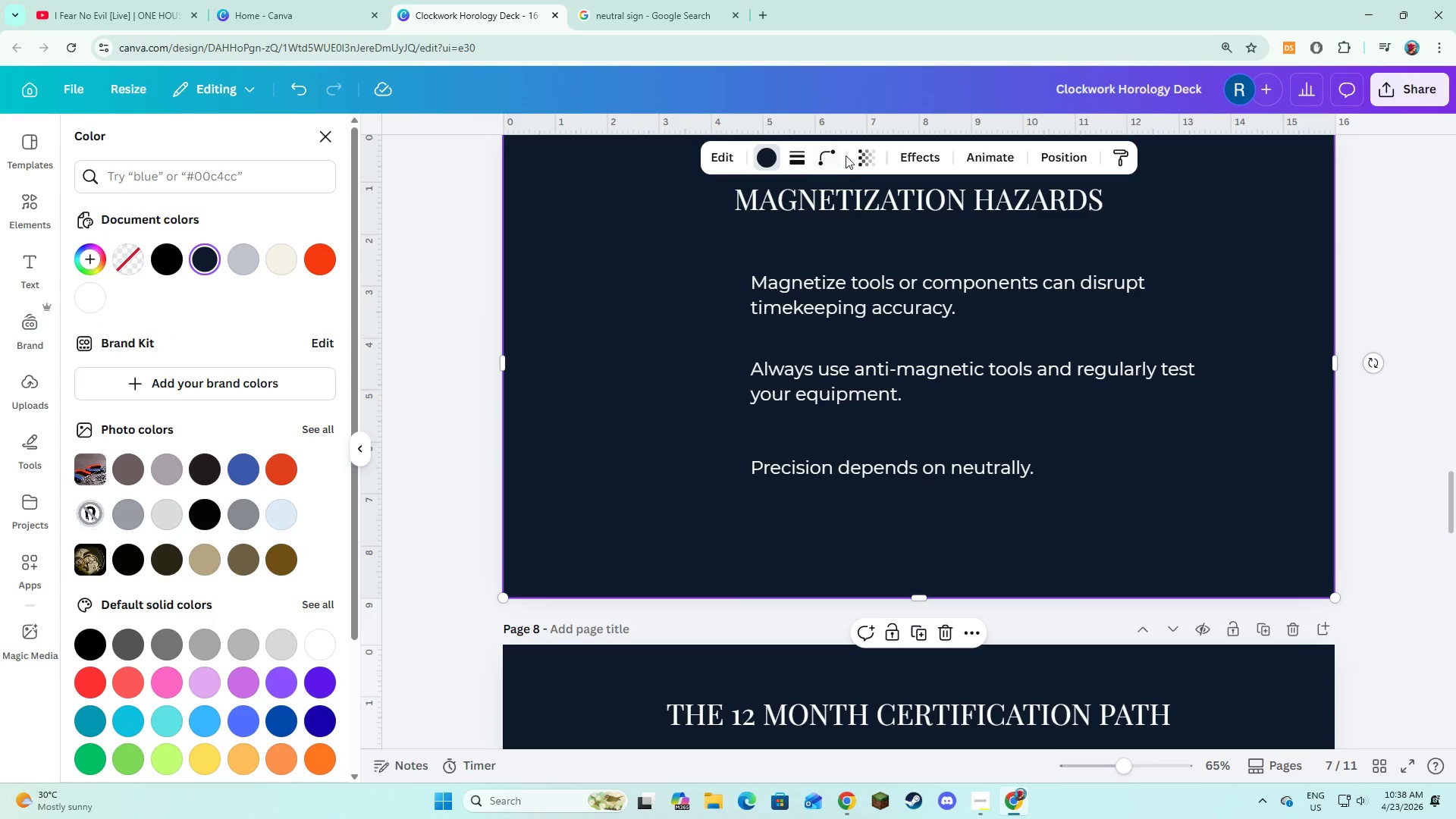 
left_click([858, 154])
 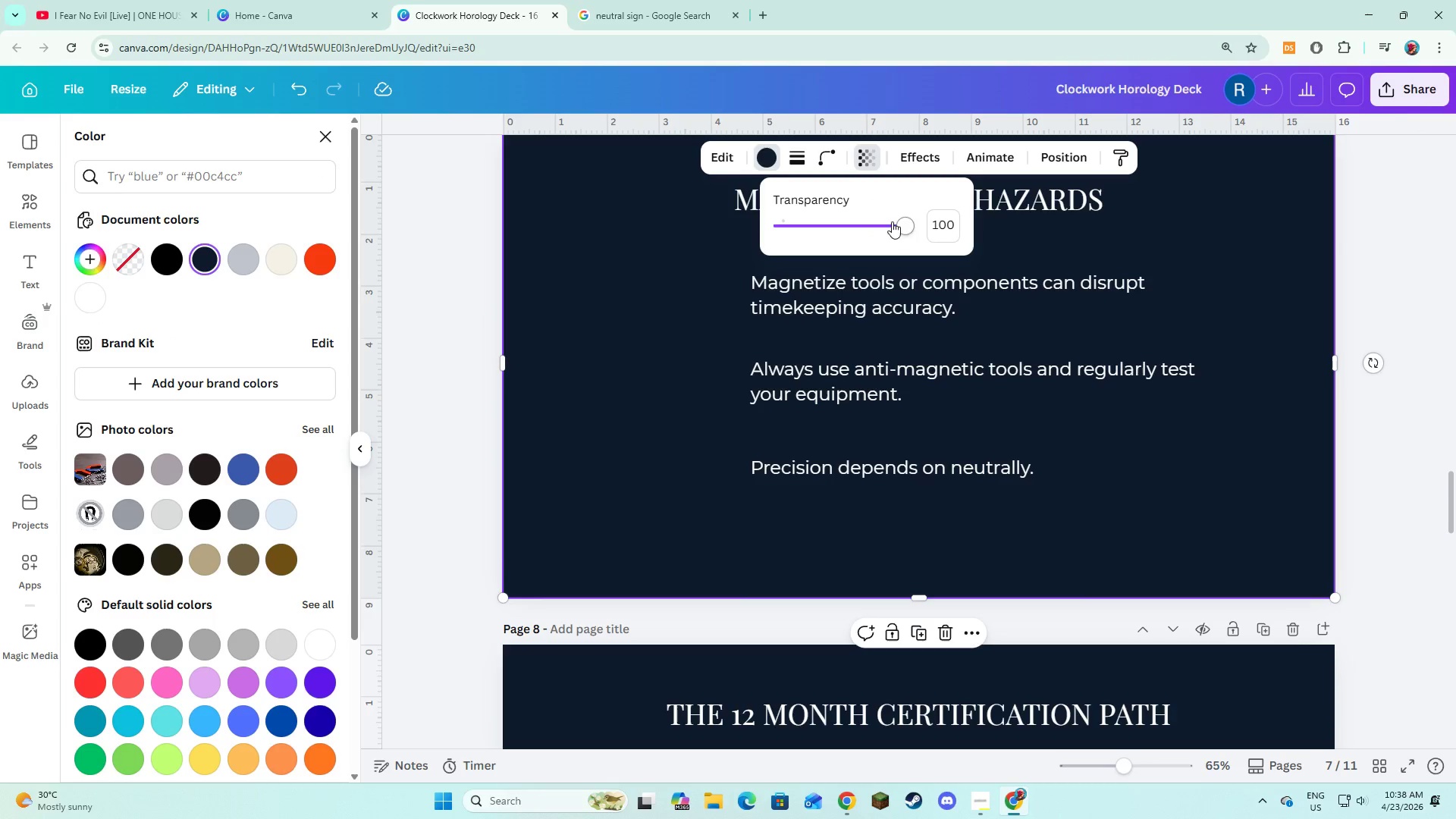 
left_click_drag(start_coordinate=[905, 221], to_coordinate=[845, 224])
 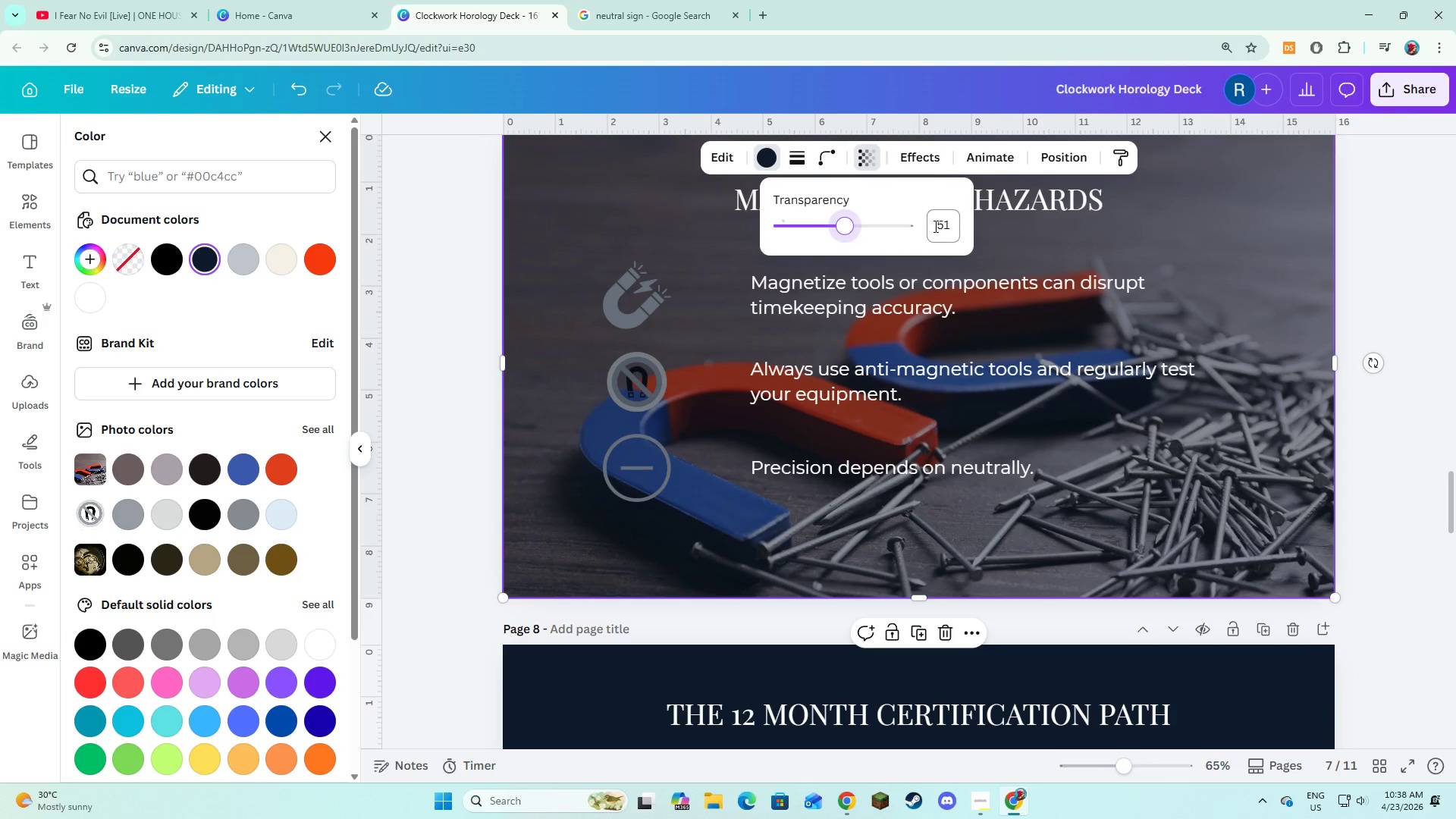 
left_click([933, 228])
 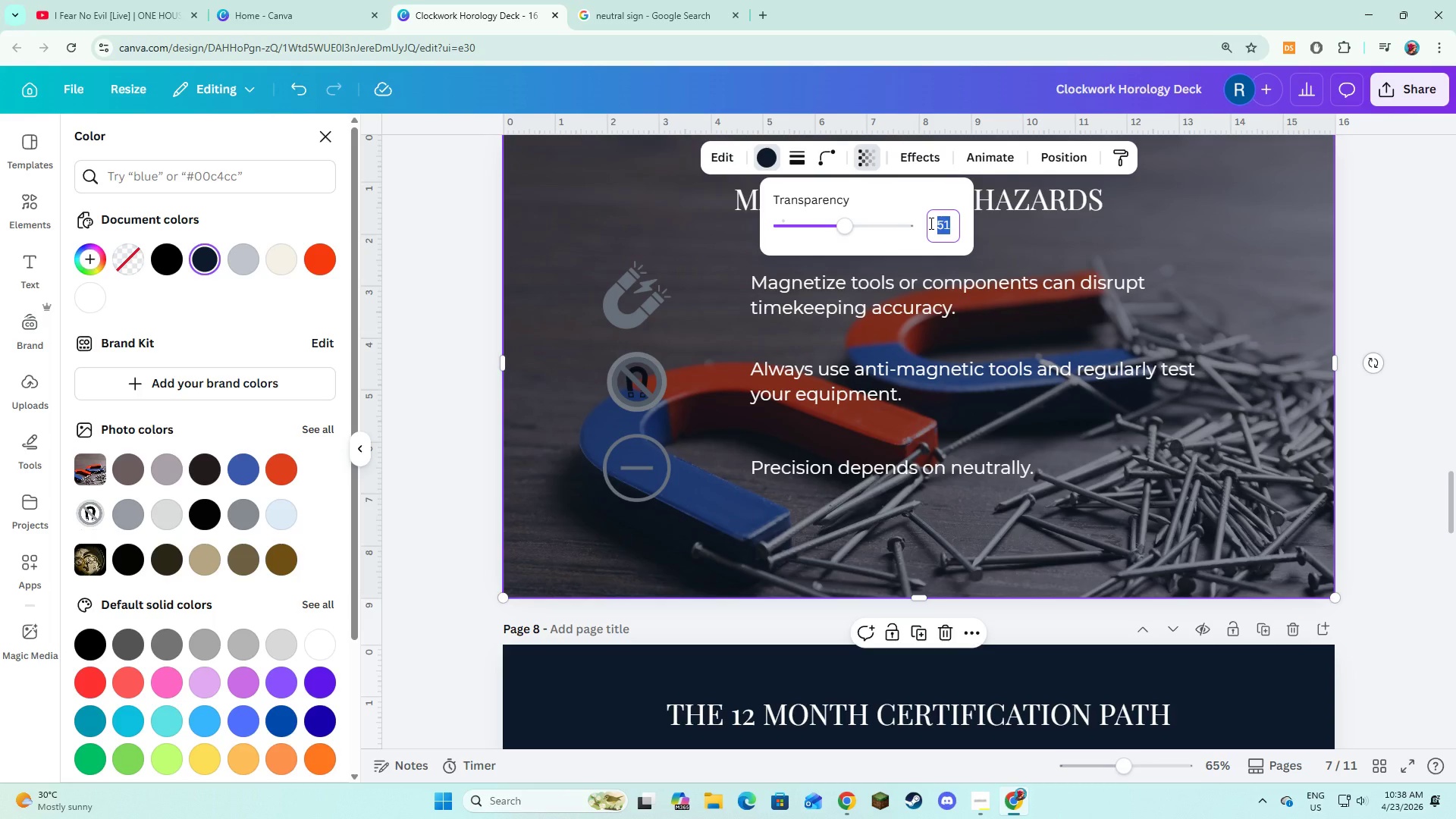 
key(Numpad5)
 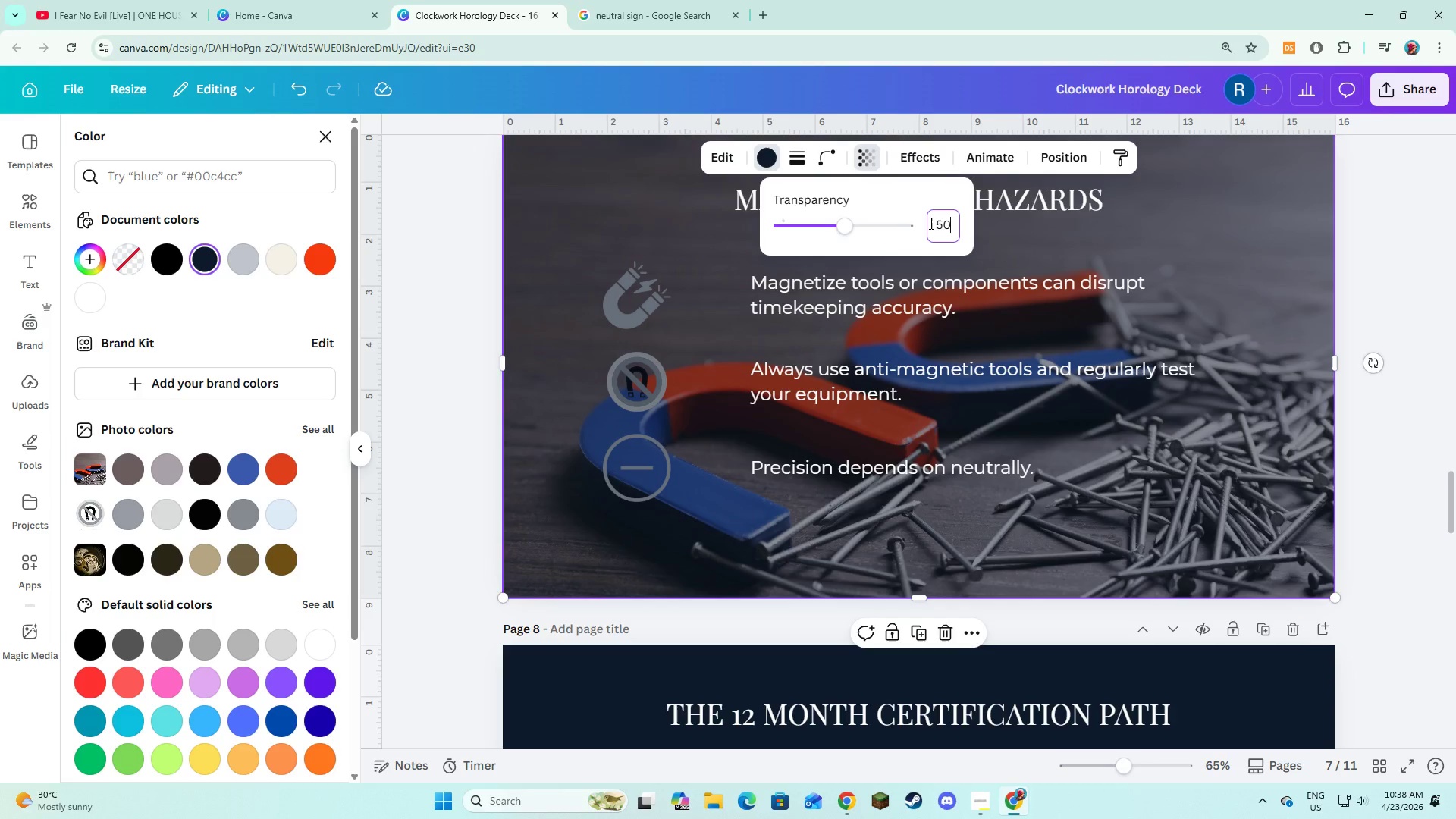 
key(Numpad0)
 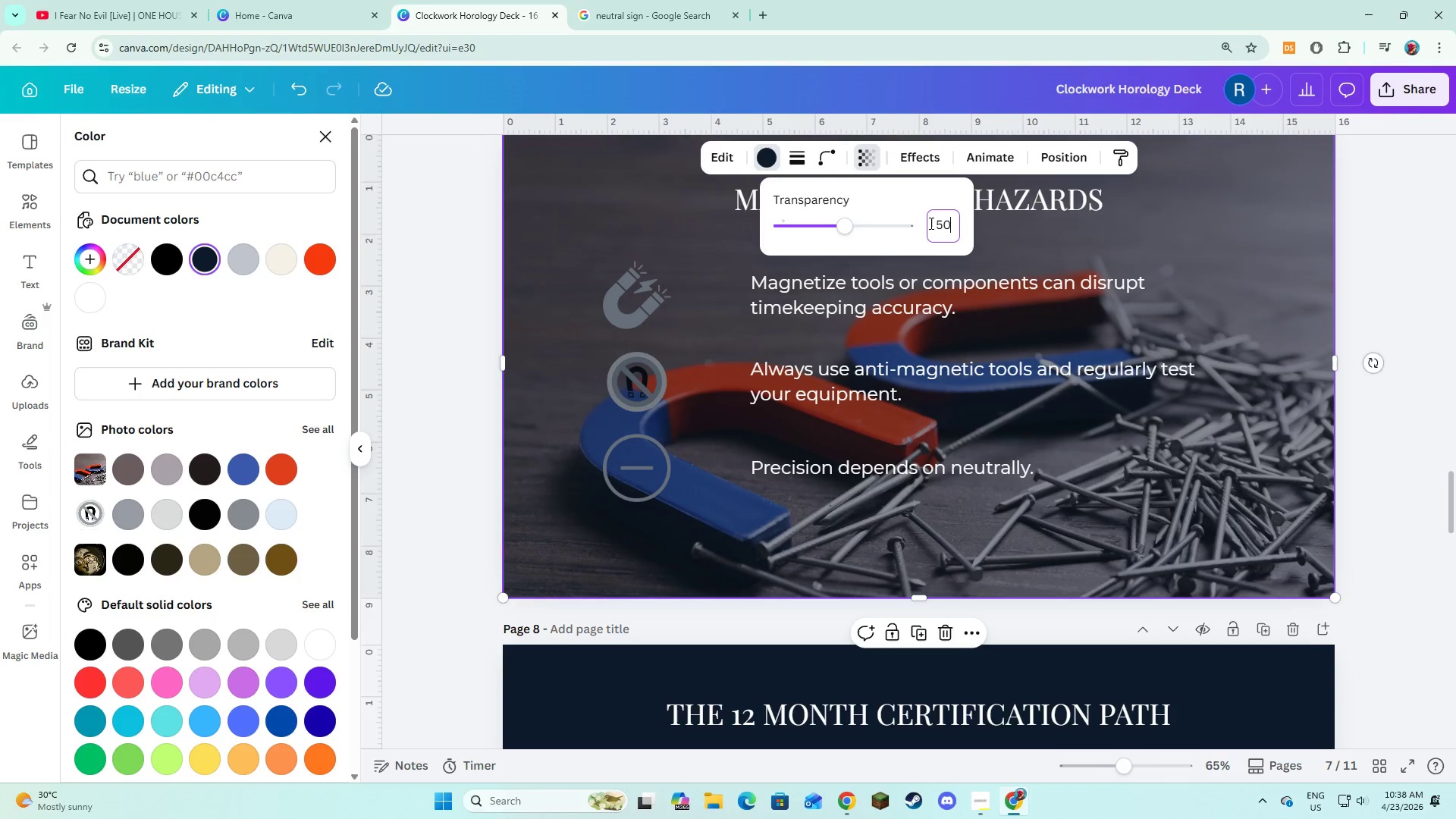 
key(NumpadEnter)
 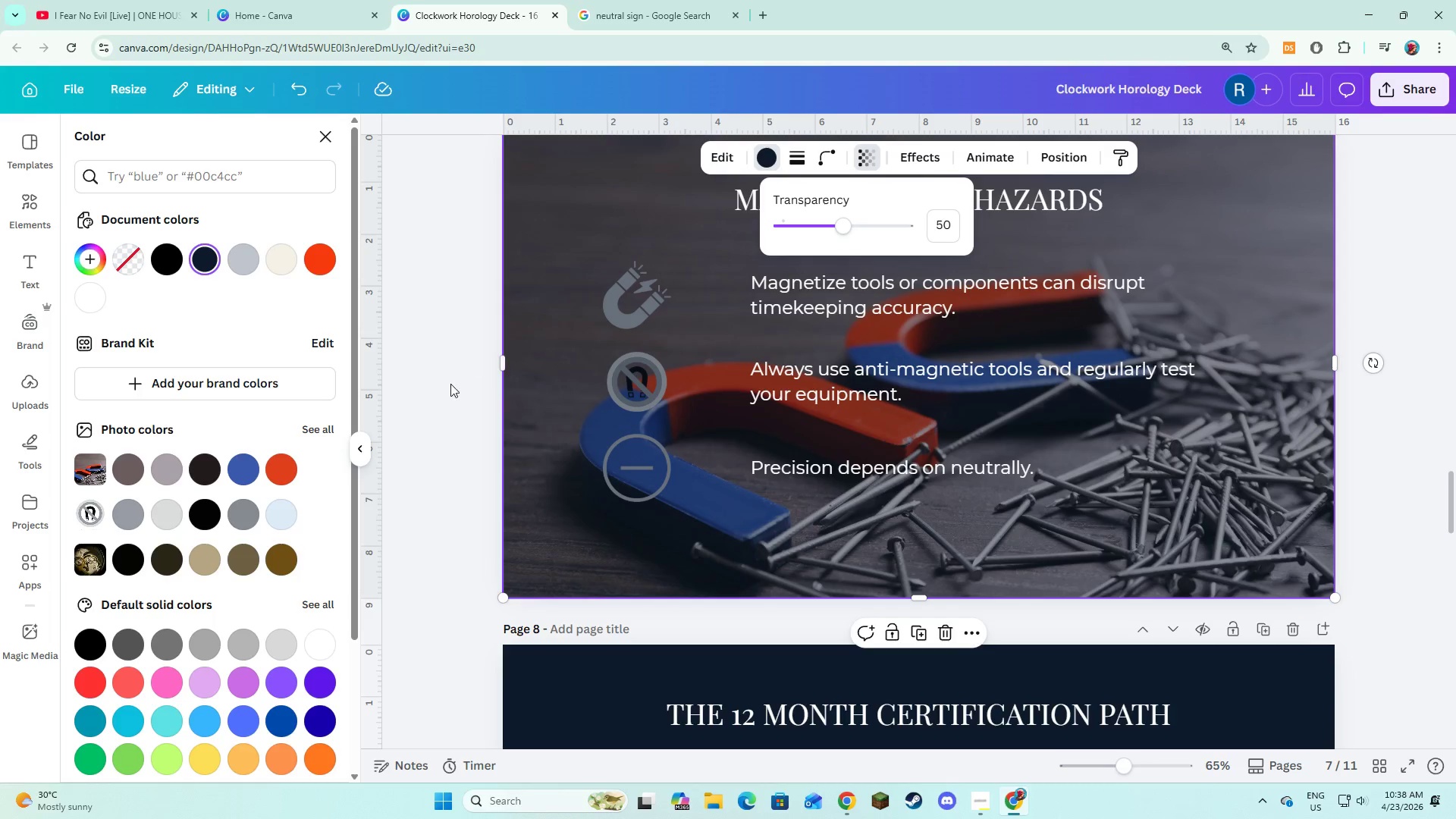 
double_click([450, 384])
 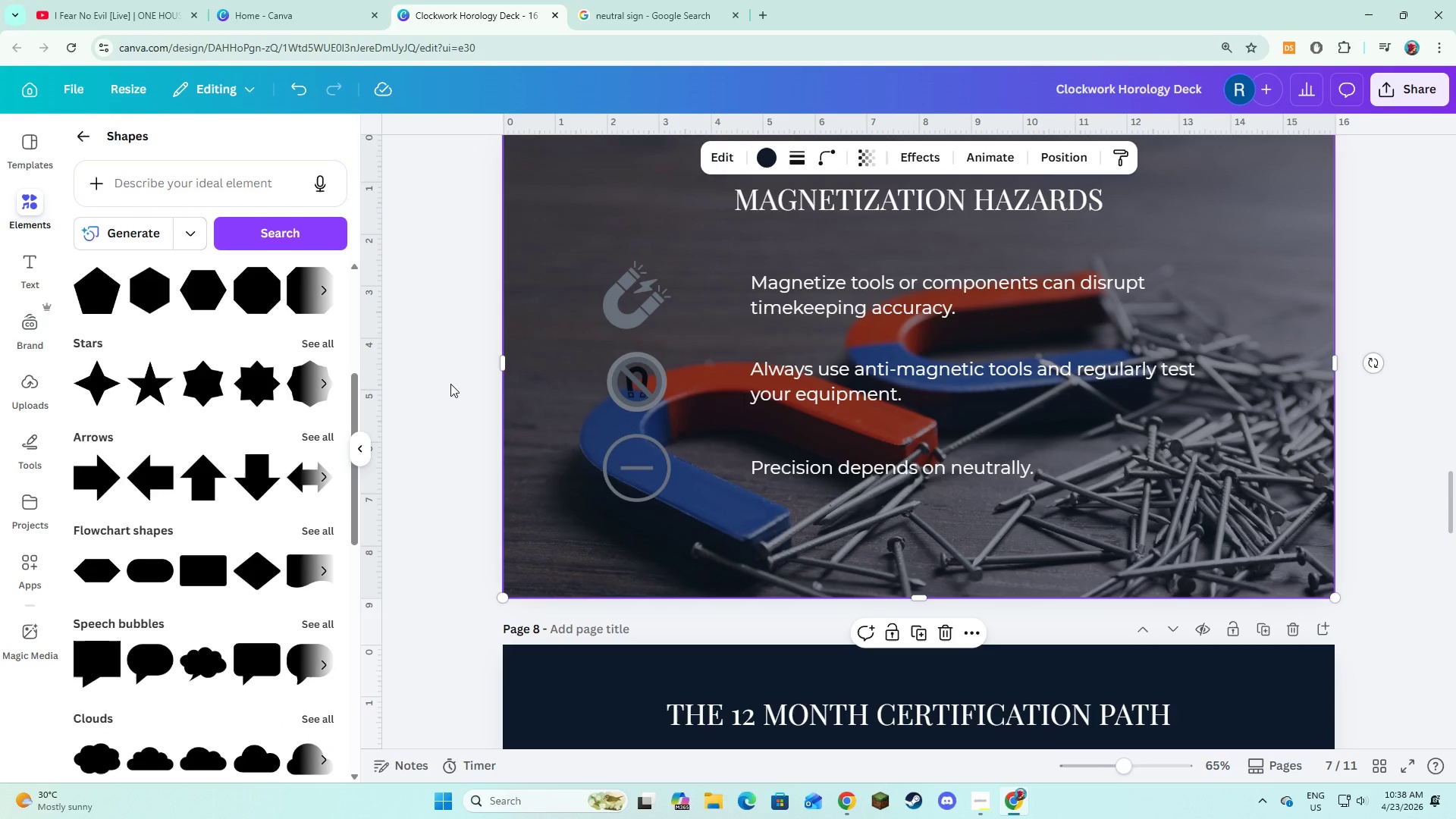 
left_click([450, 384])
 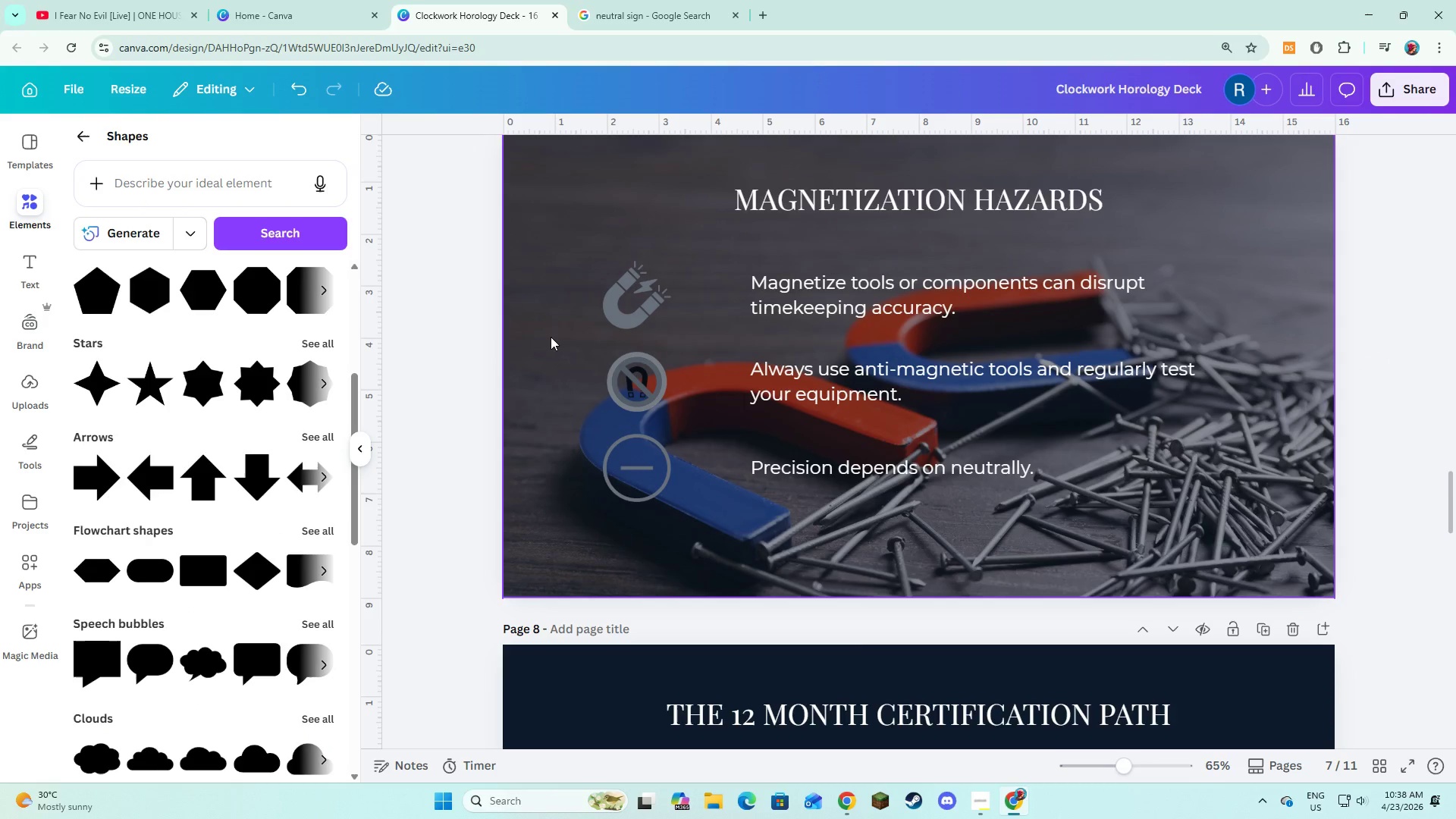 
right_click([551, 337])
 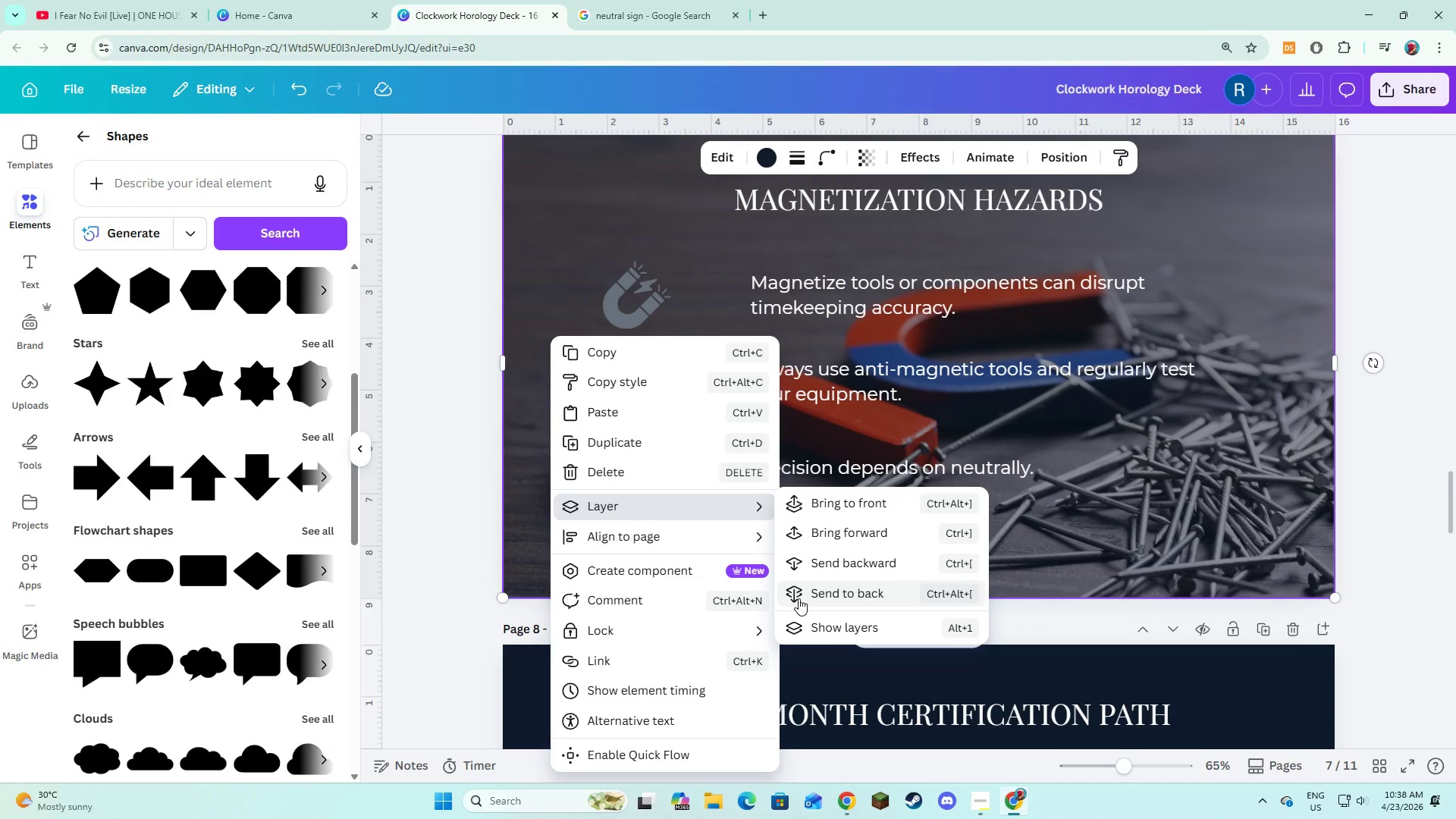 
left_click([799, 598])
 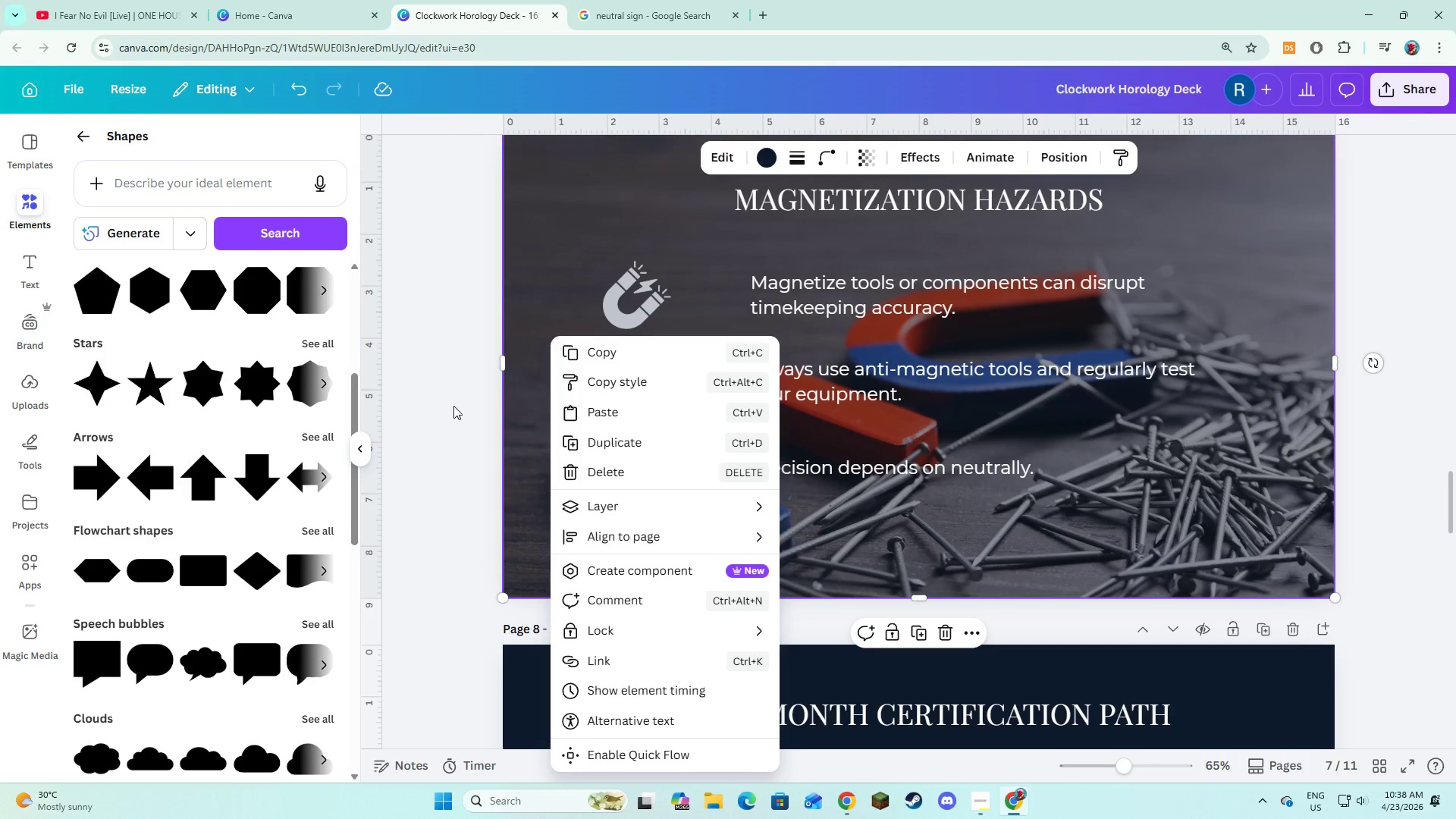 
double_click([453, 406])
 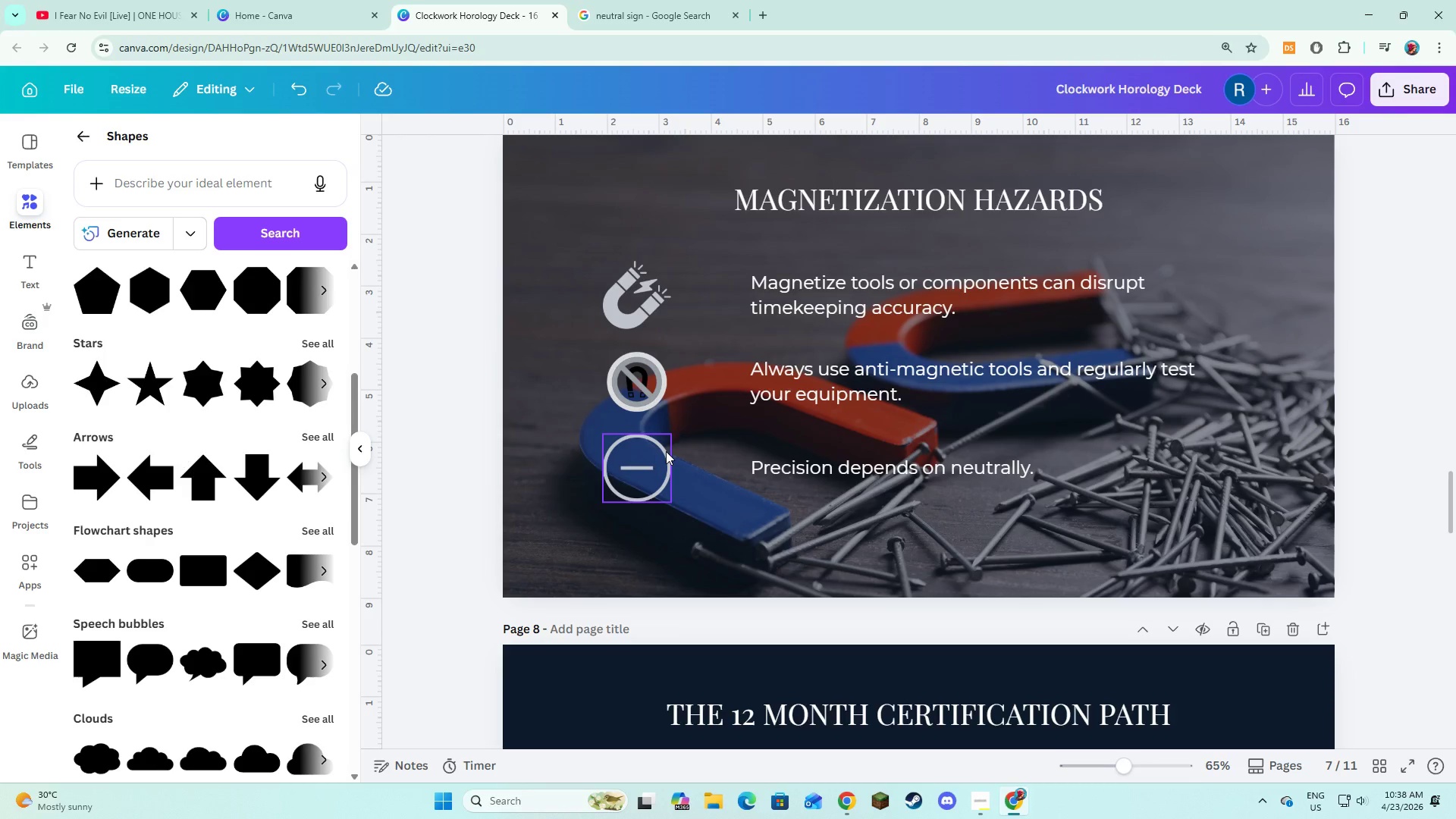 
wait(7.64)
 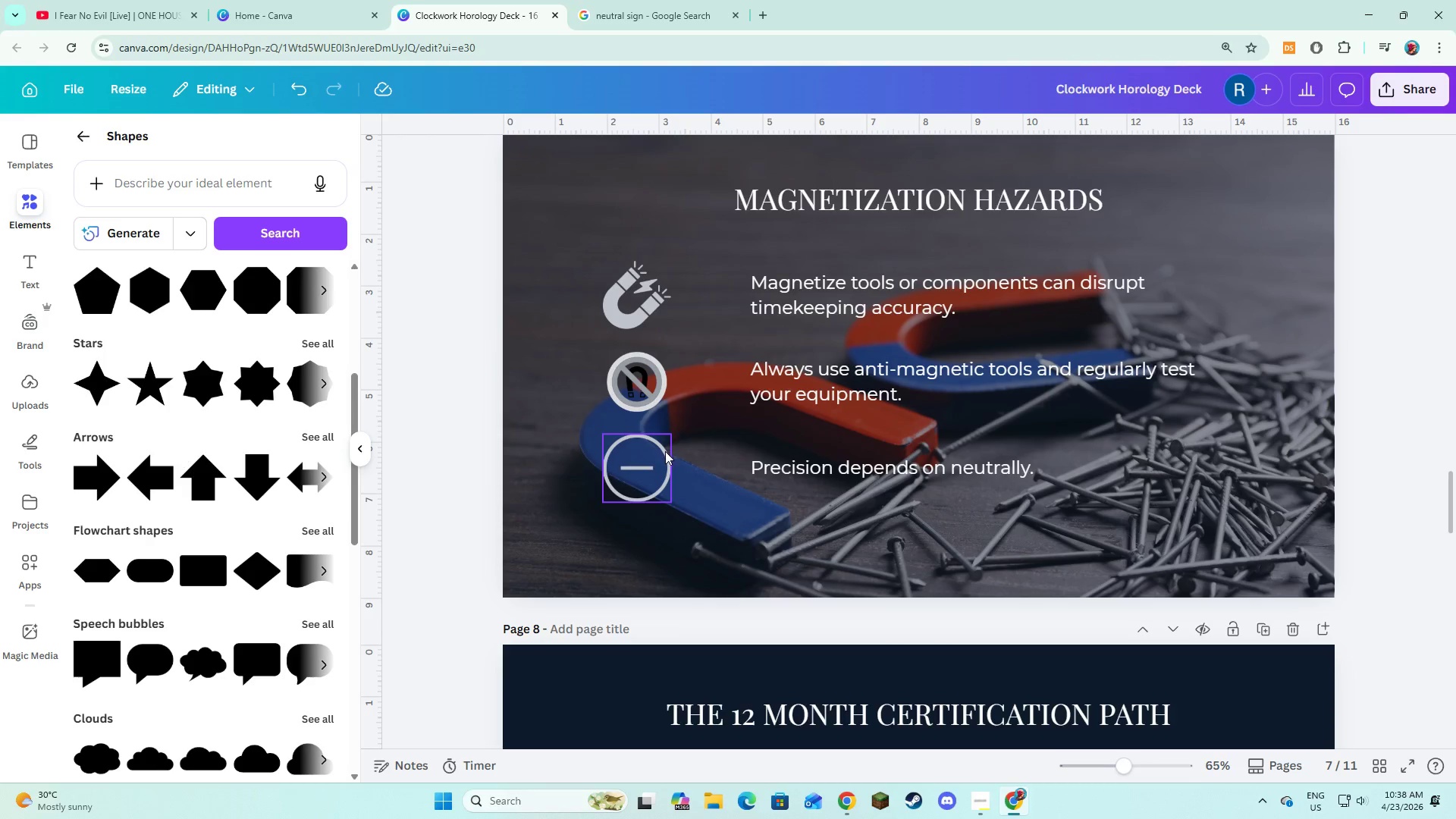 
left_click([883, 300])
 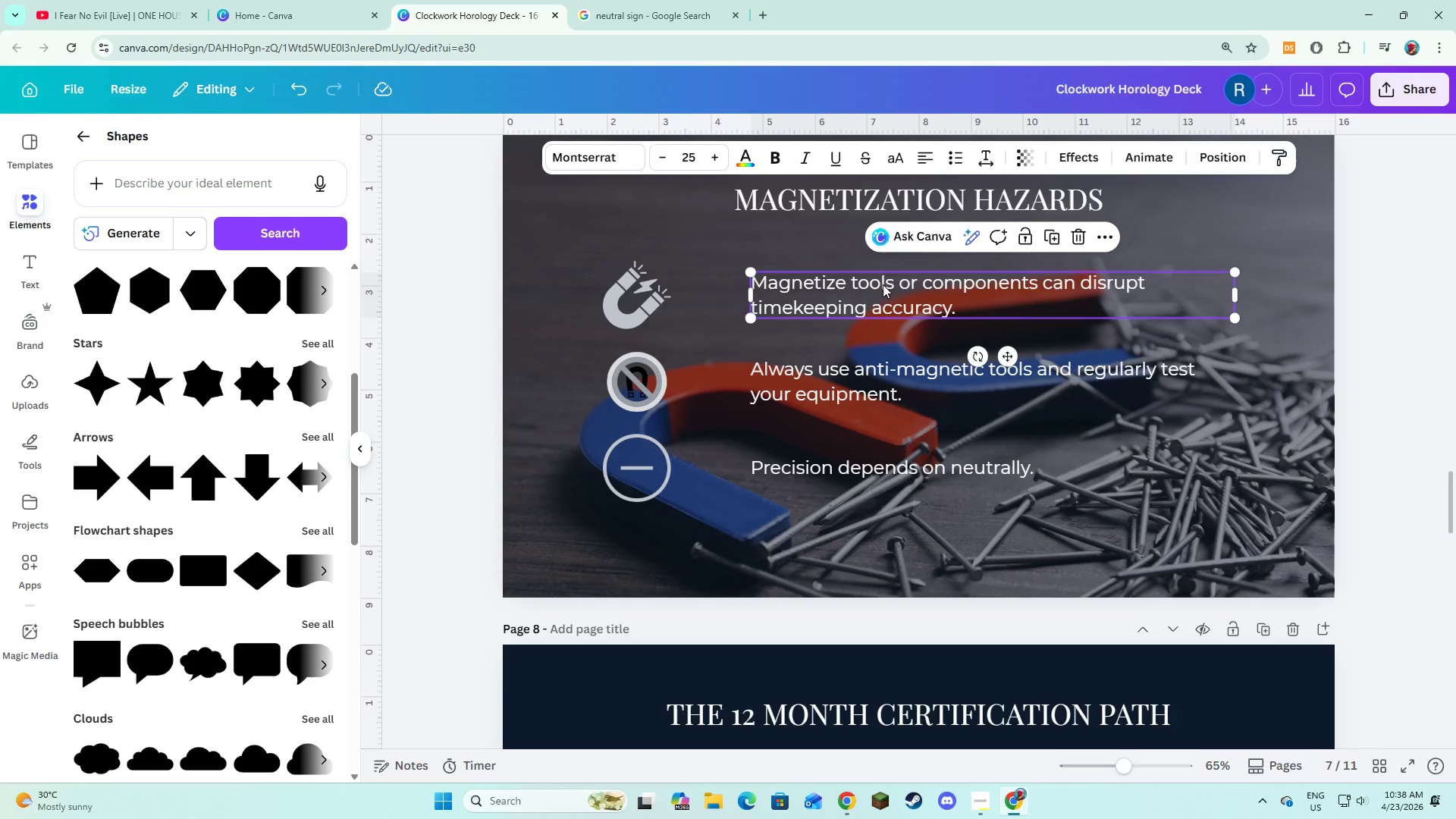 
left_click([830, 204])
 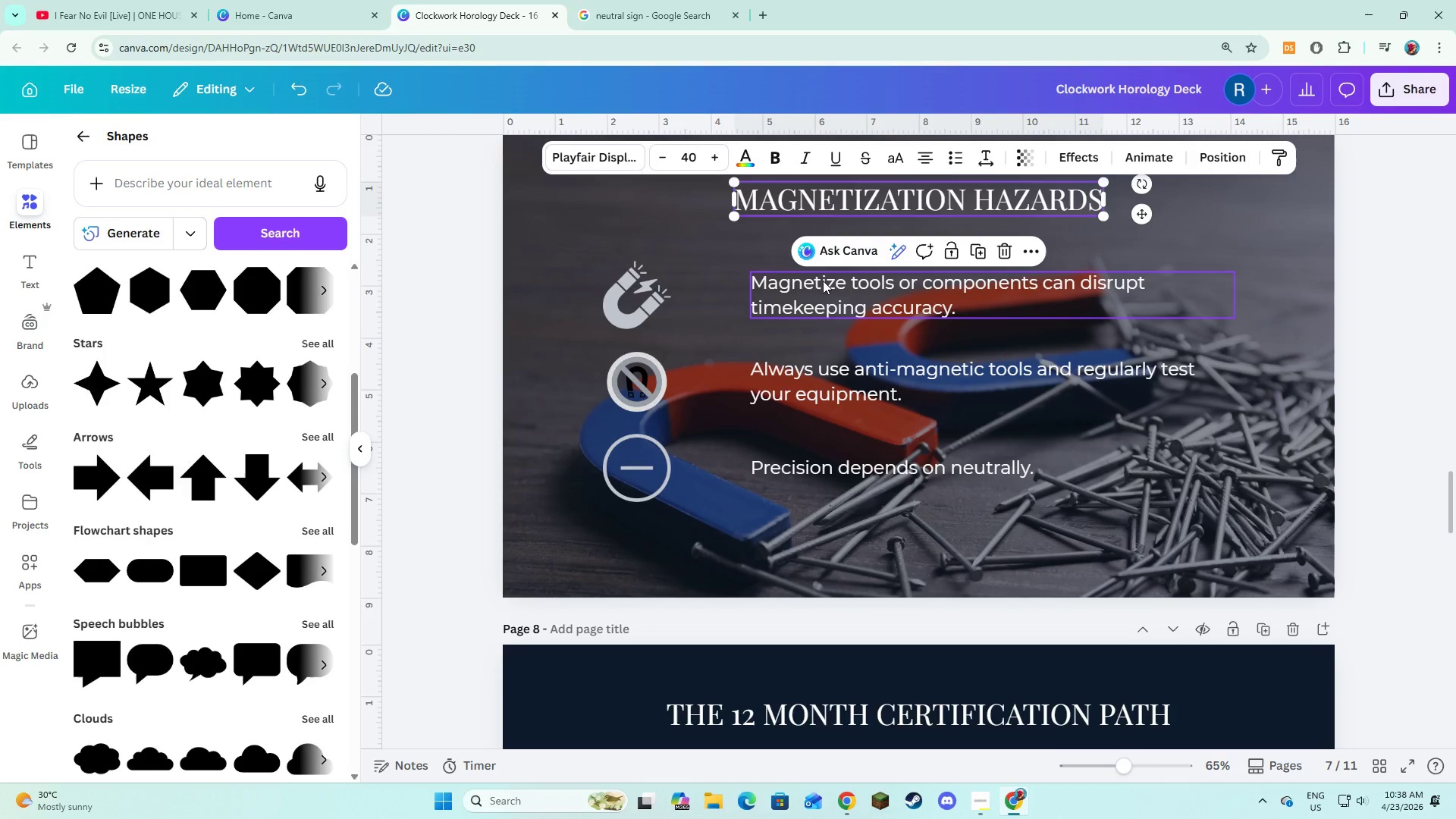 
hold_key(key=ShiftLeft, duration=1.8)
left_click([796, 367])
 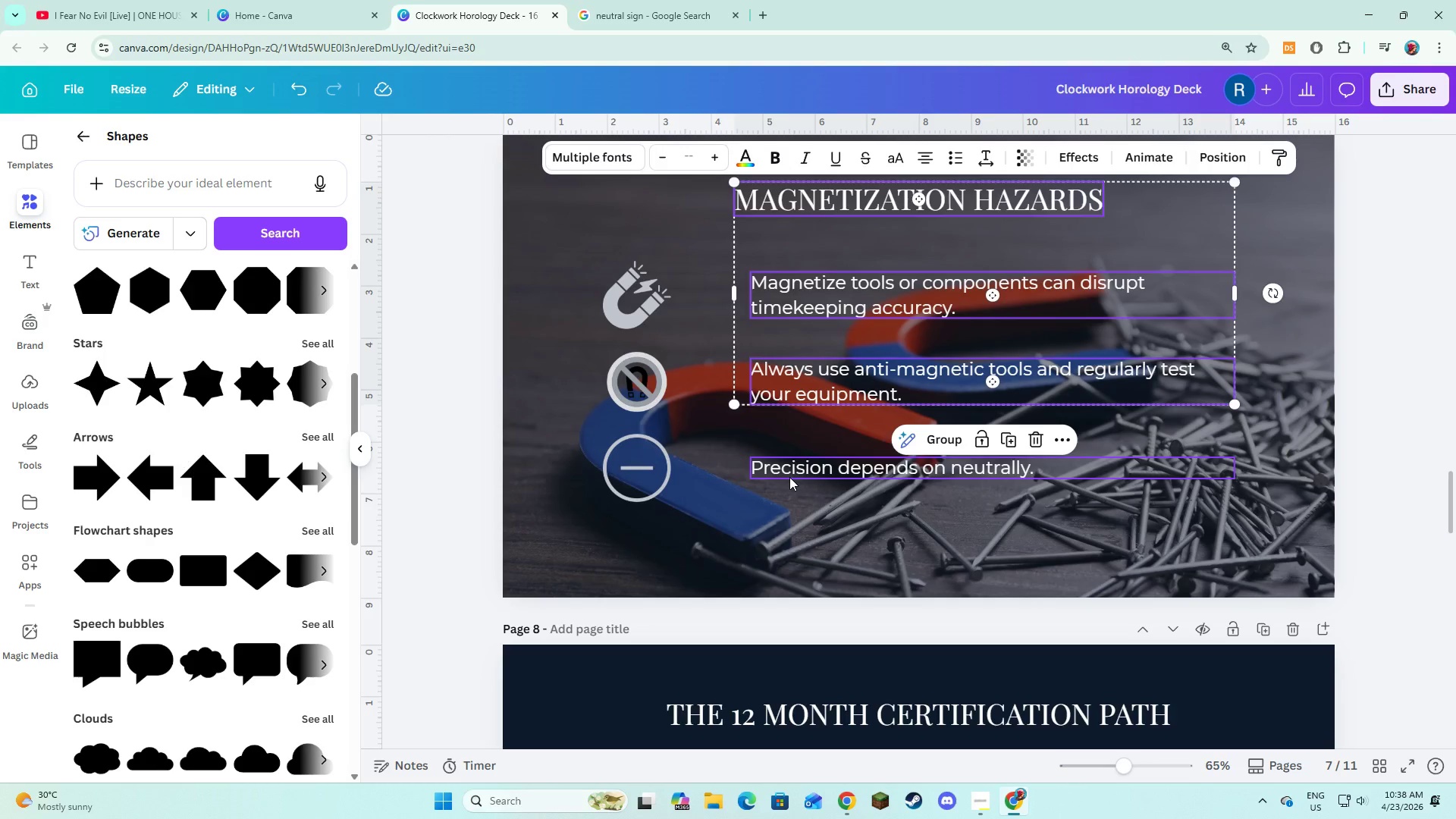 
left_click([789, 477])
 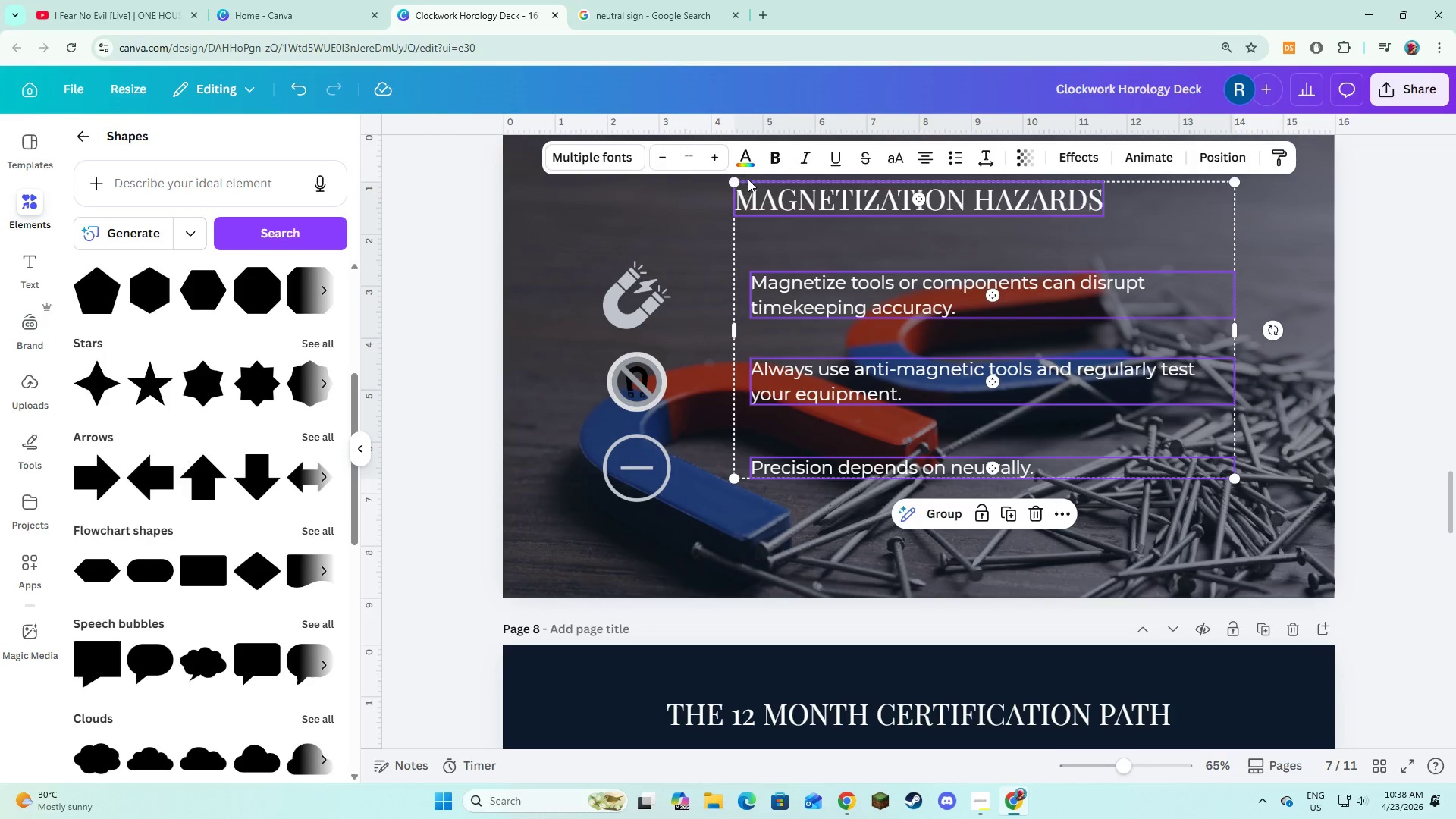 
left_click([748, 171])
 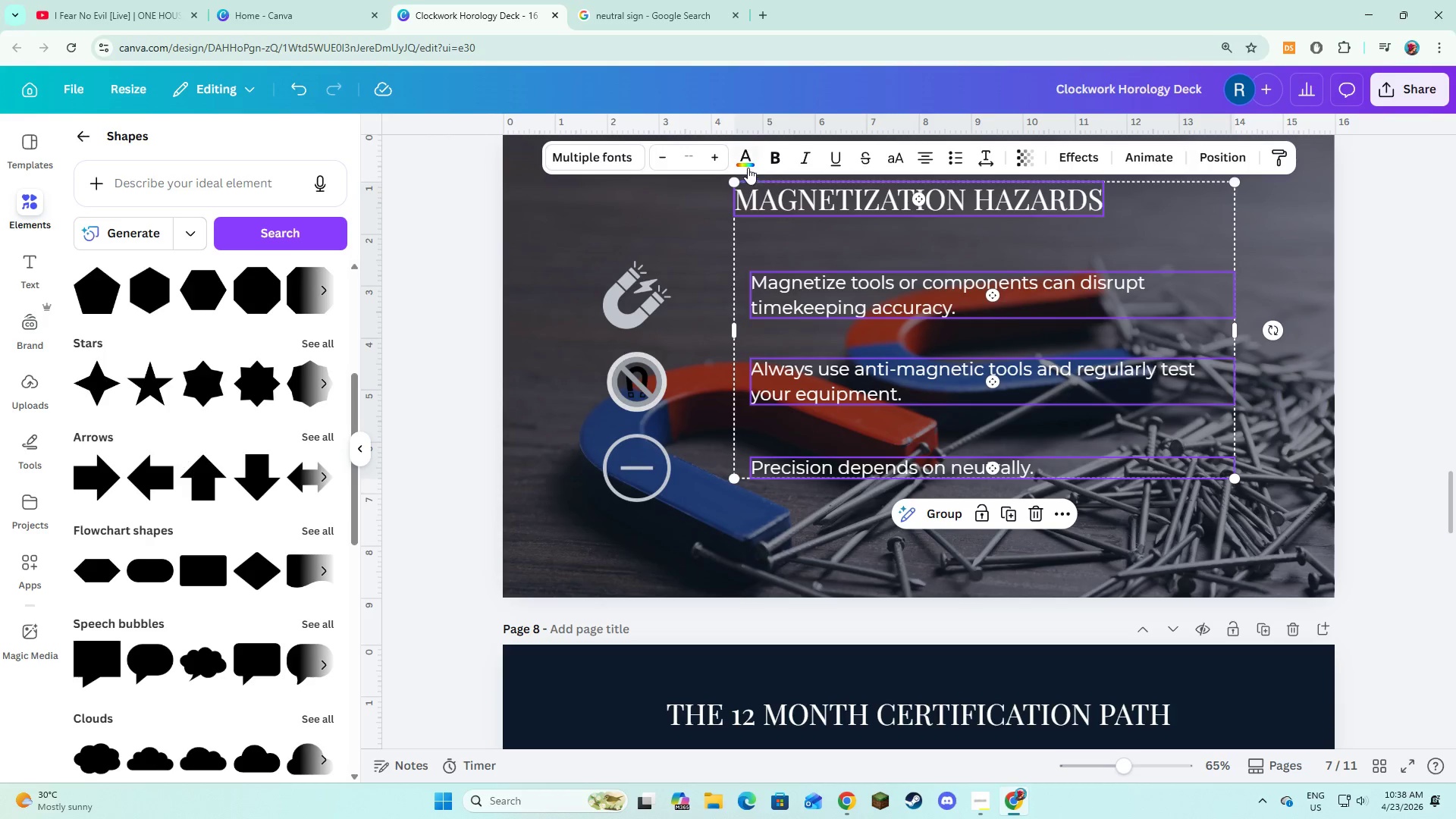 
left_click([748, 168])
 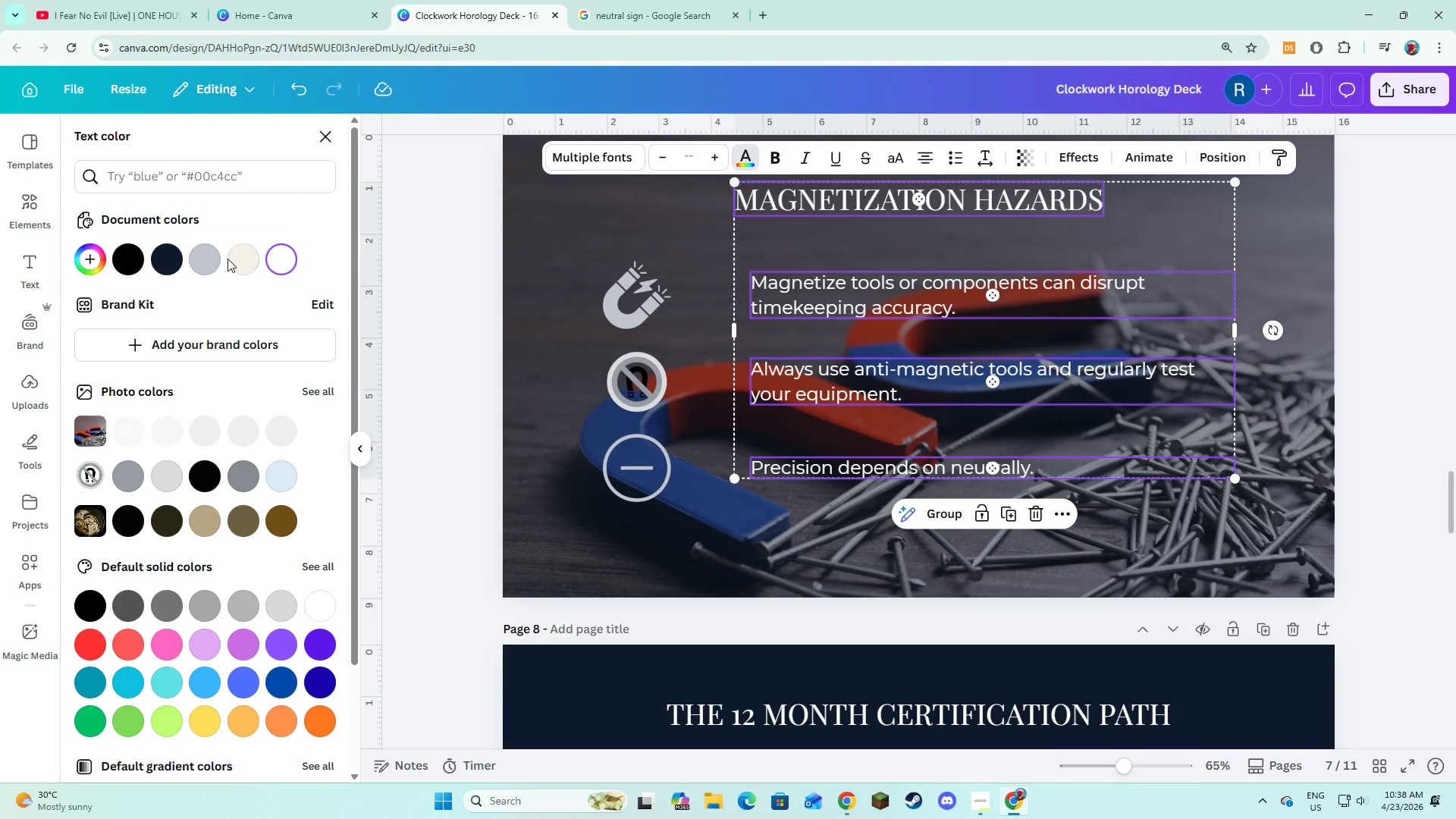 
left_click([234, 259])
 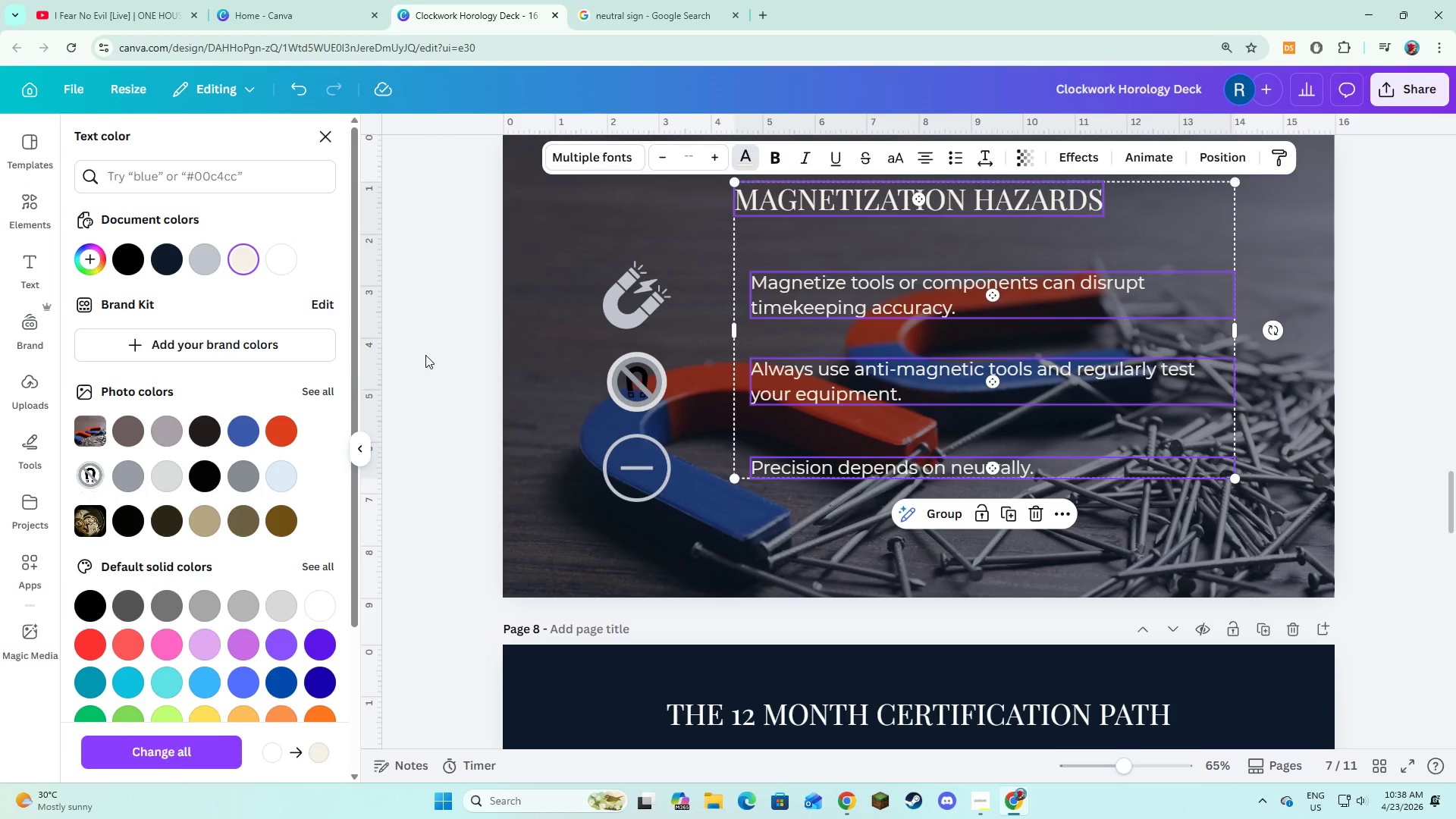 
double_click([425, 355])
 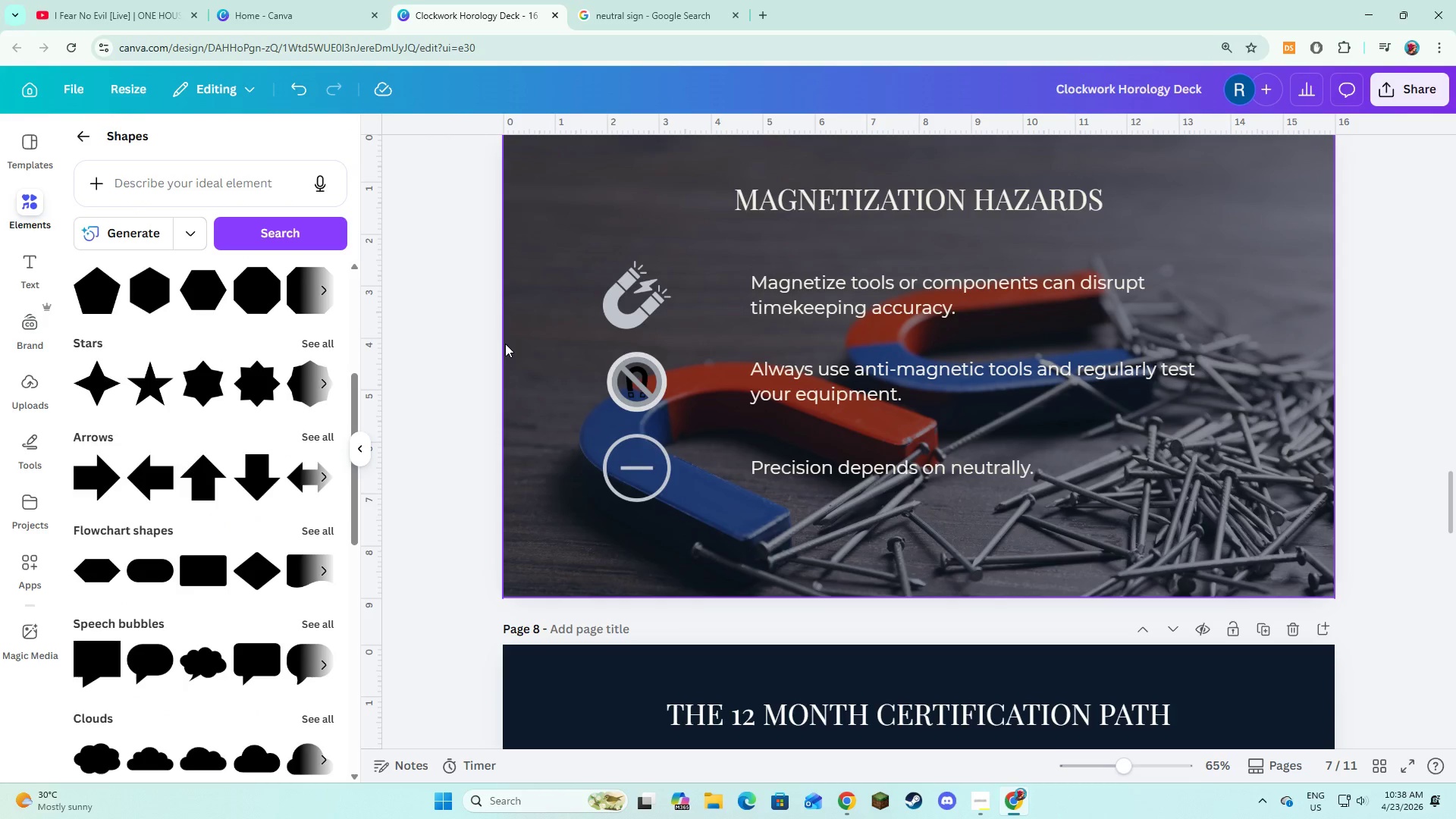 
scroll: coordinate [614, 439], scroll_direction: down, amount: 3.0
 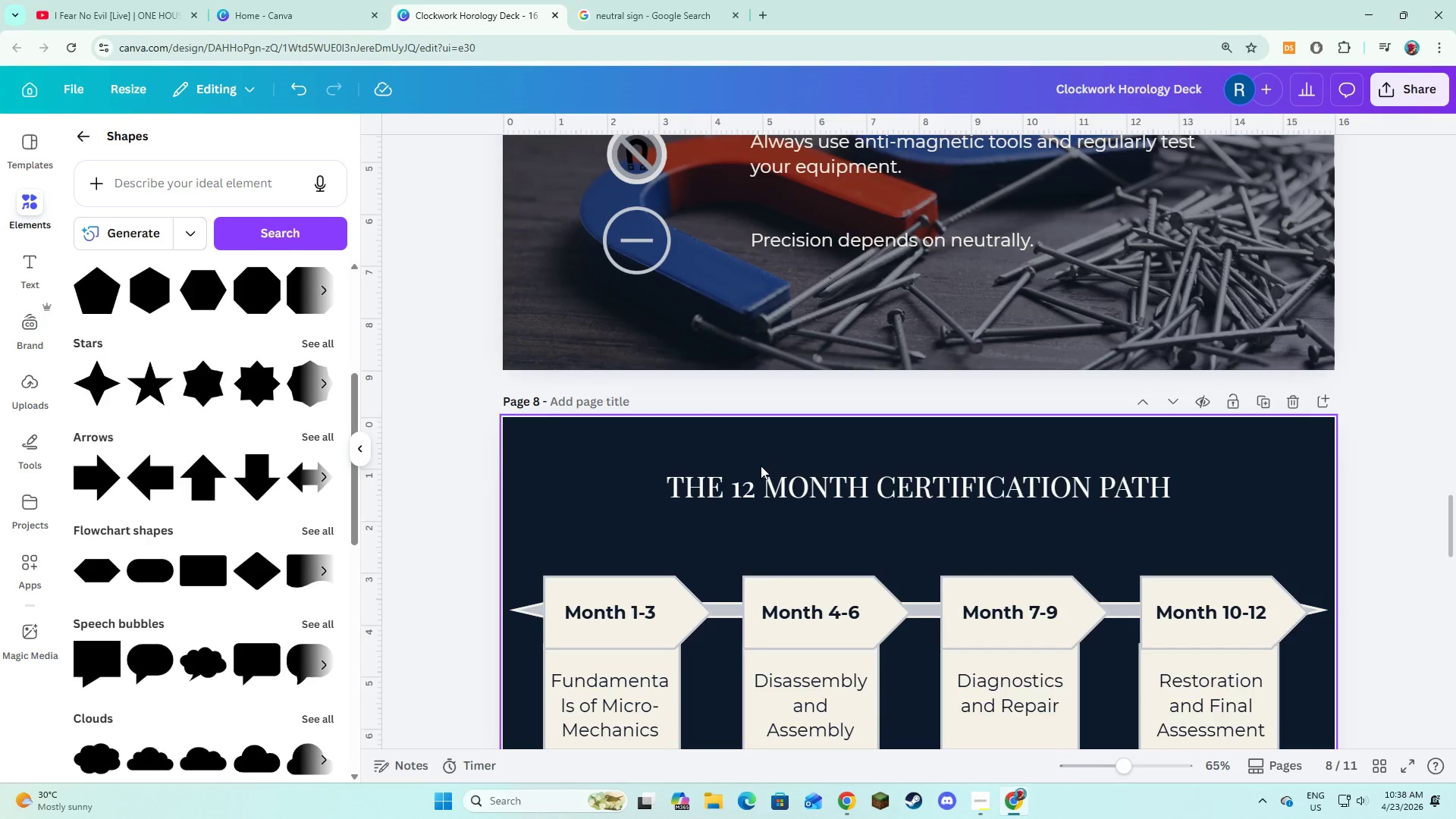 
left_click([761, 466])
 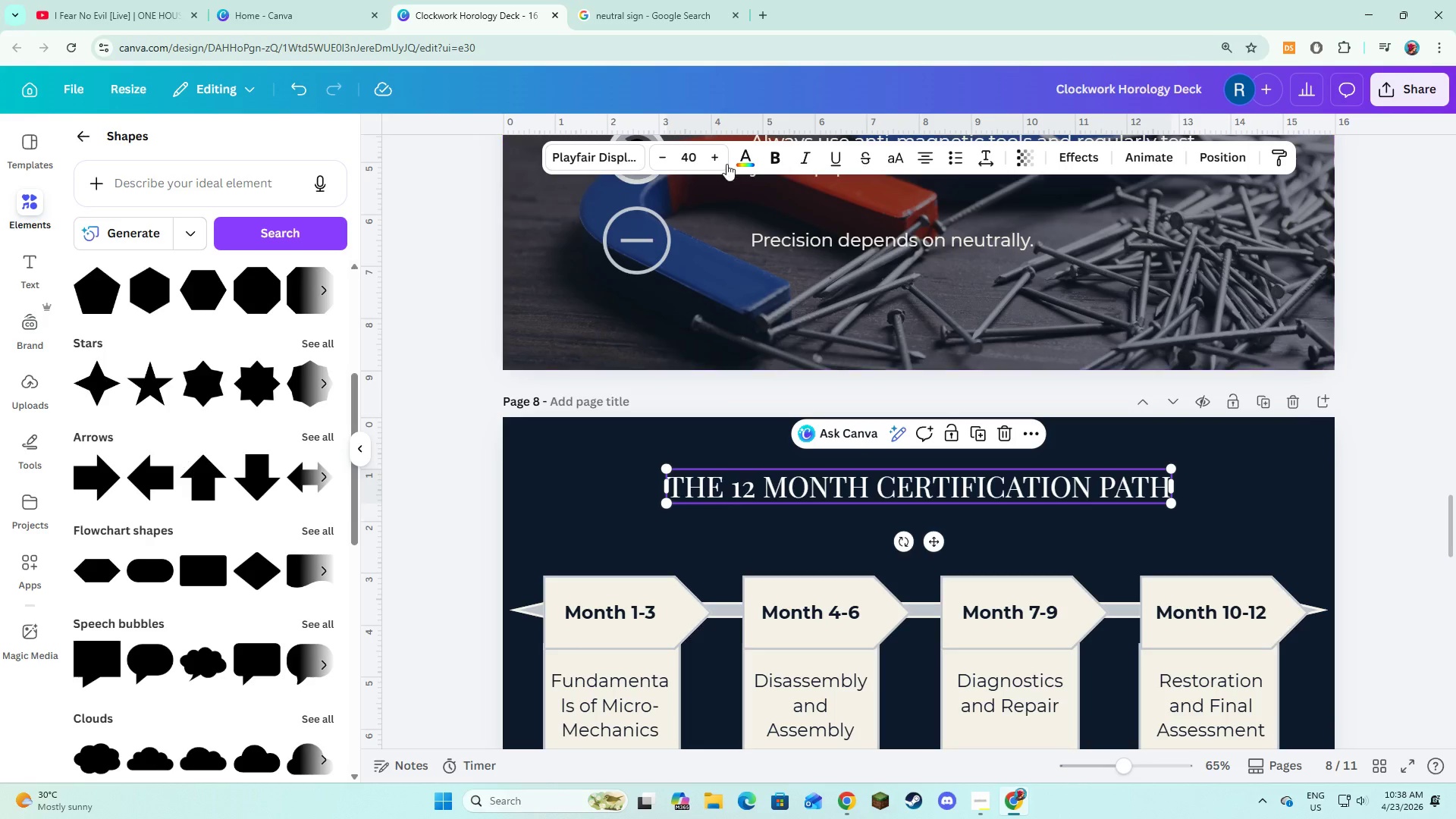 
left_click([737, 158])
 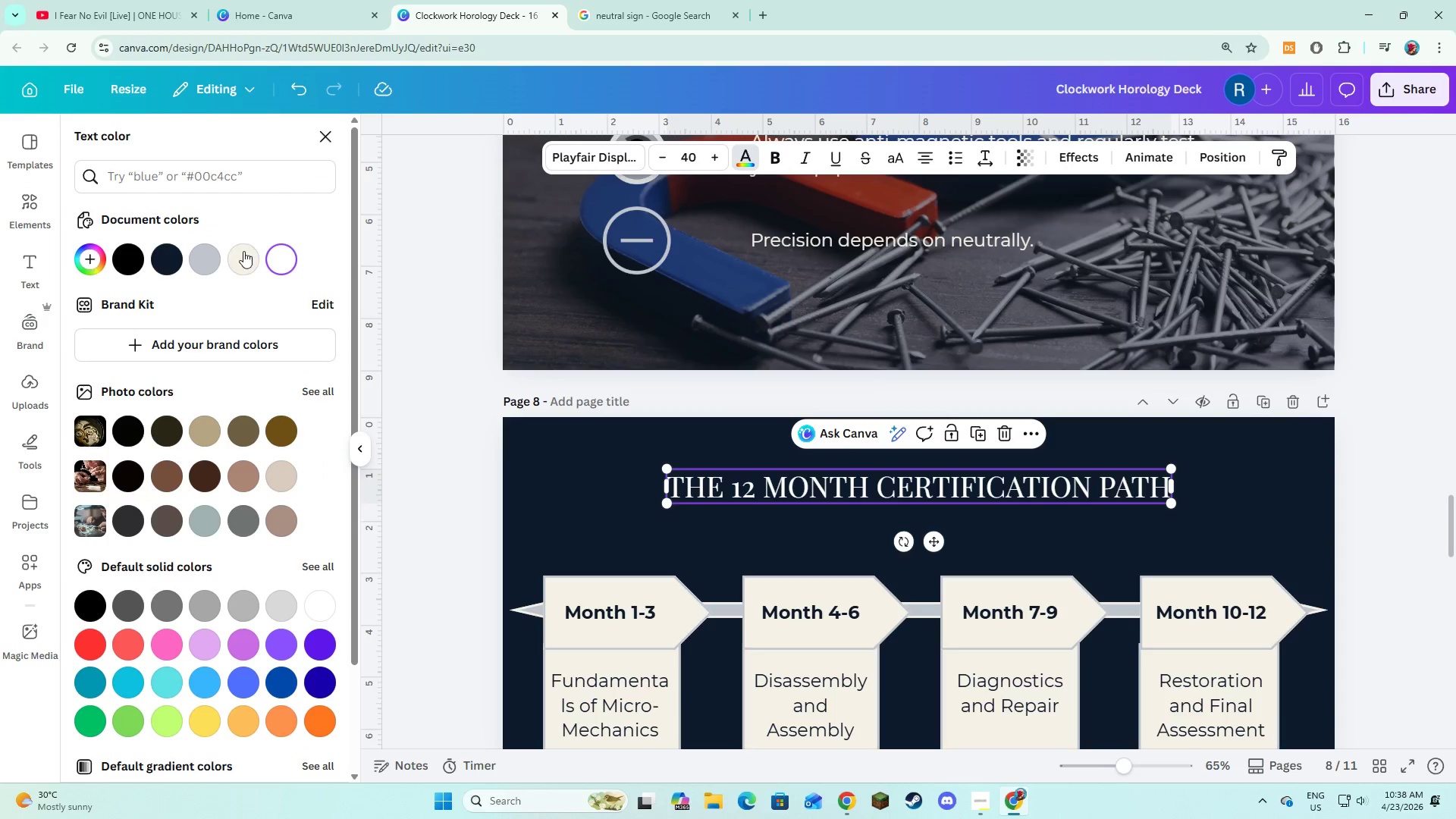 
left_click([243, 251])
 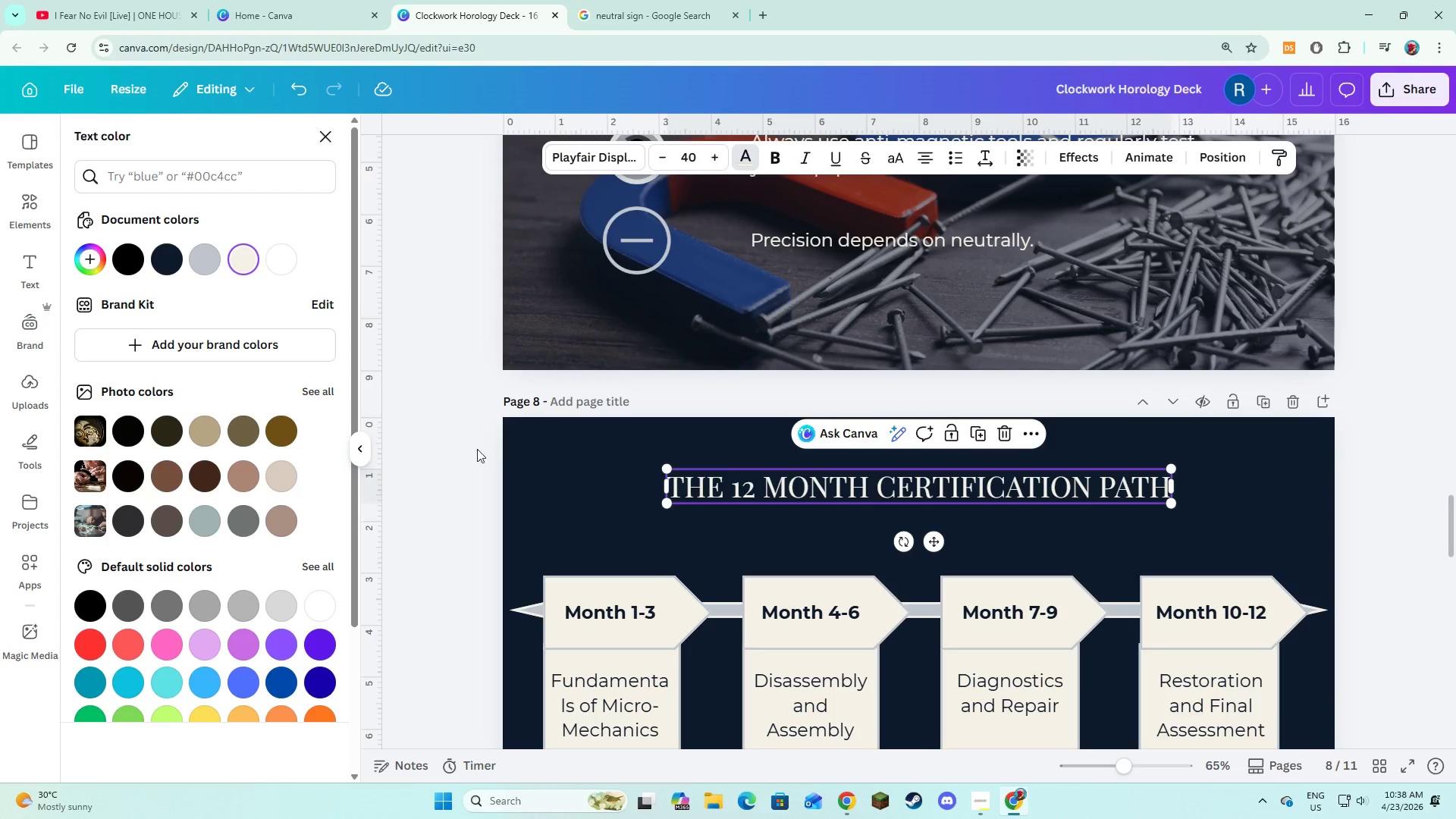 
left_click([480, 455])
 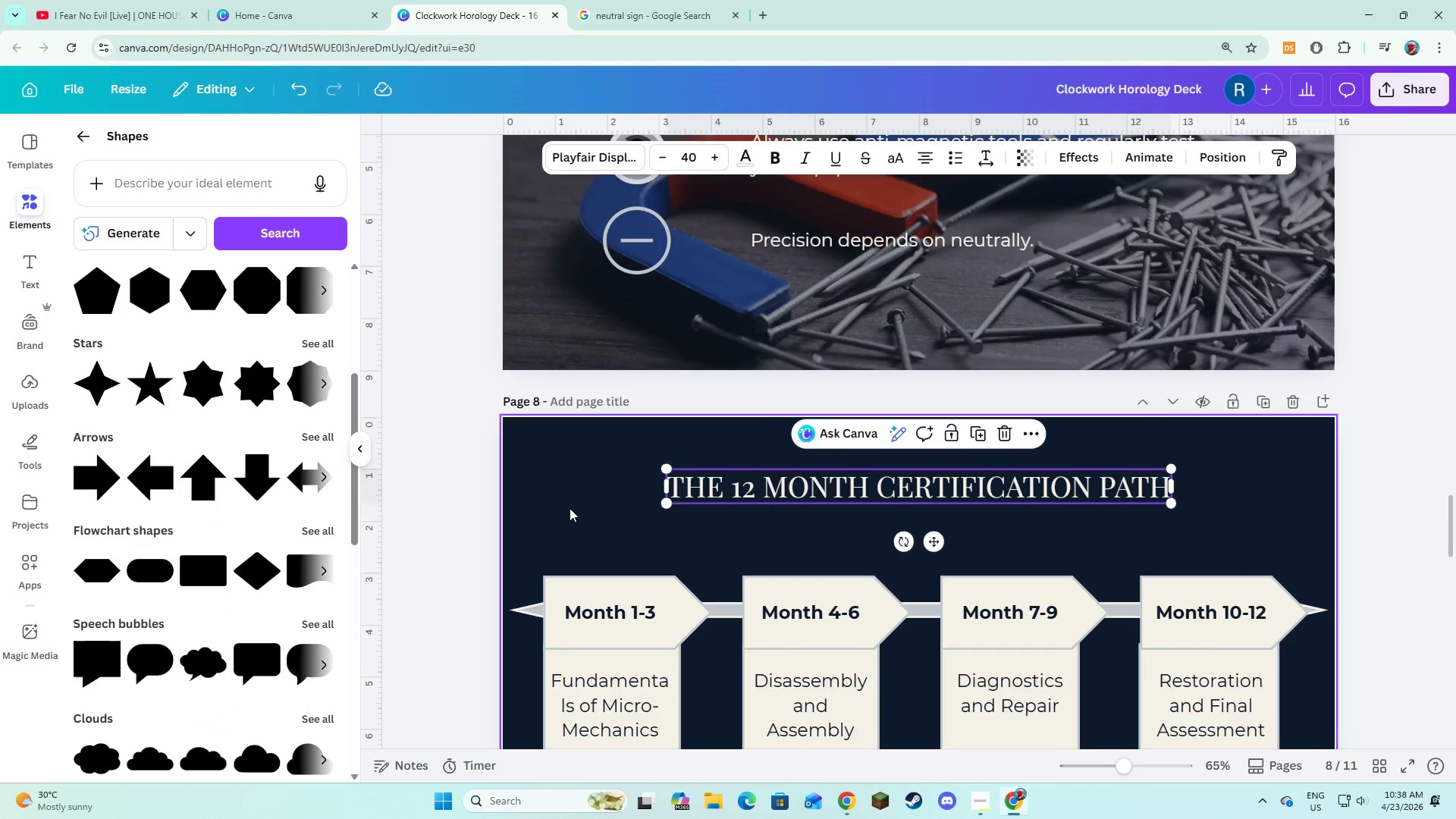 
scroll: coordinate [570, 508], scroll_direction: down, amount: 7.0
 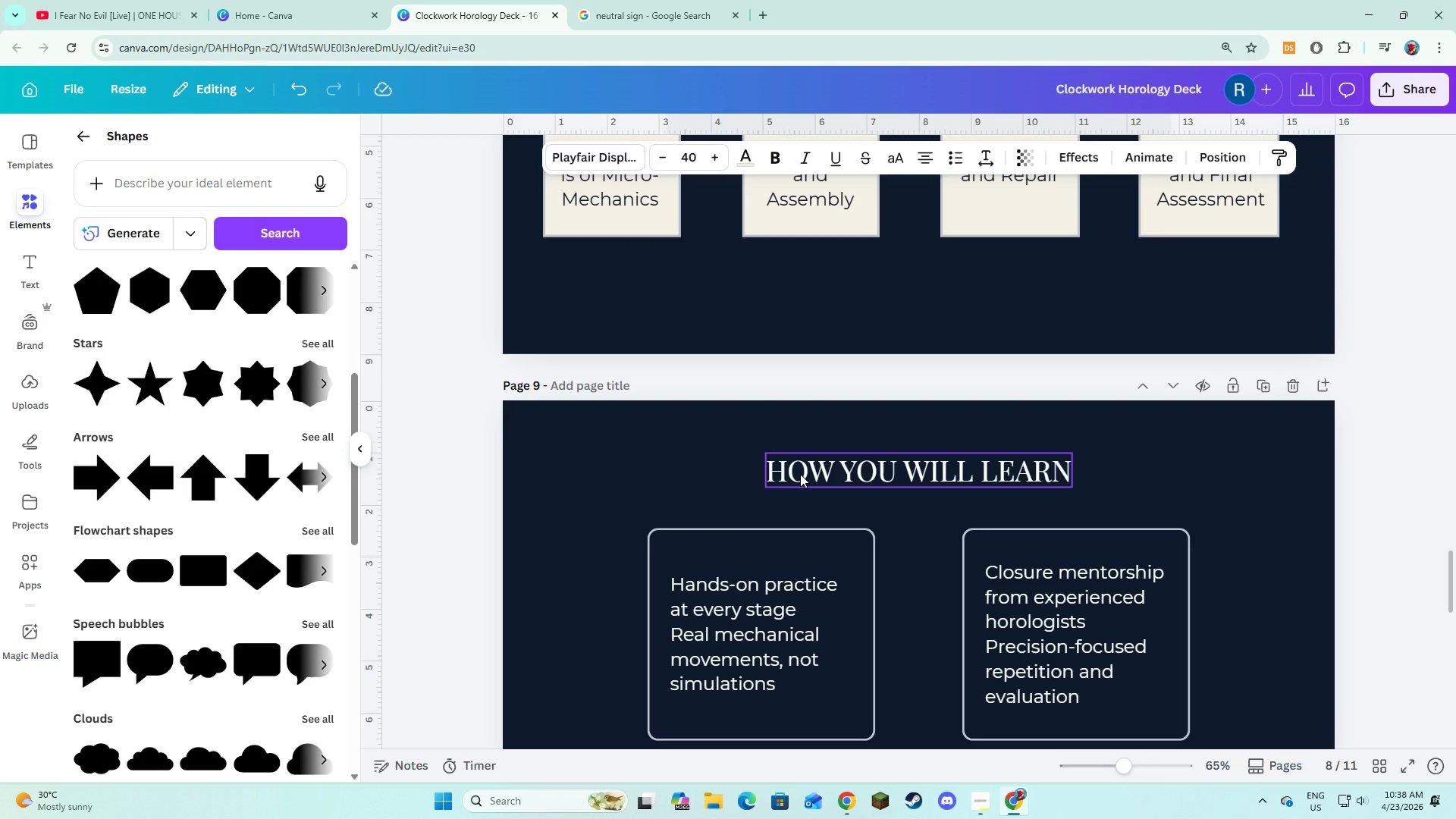 
left_click([800, 474])
 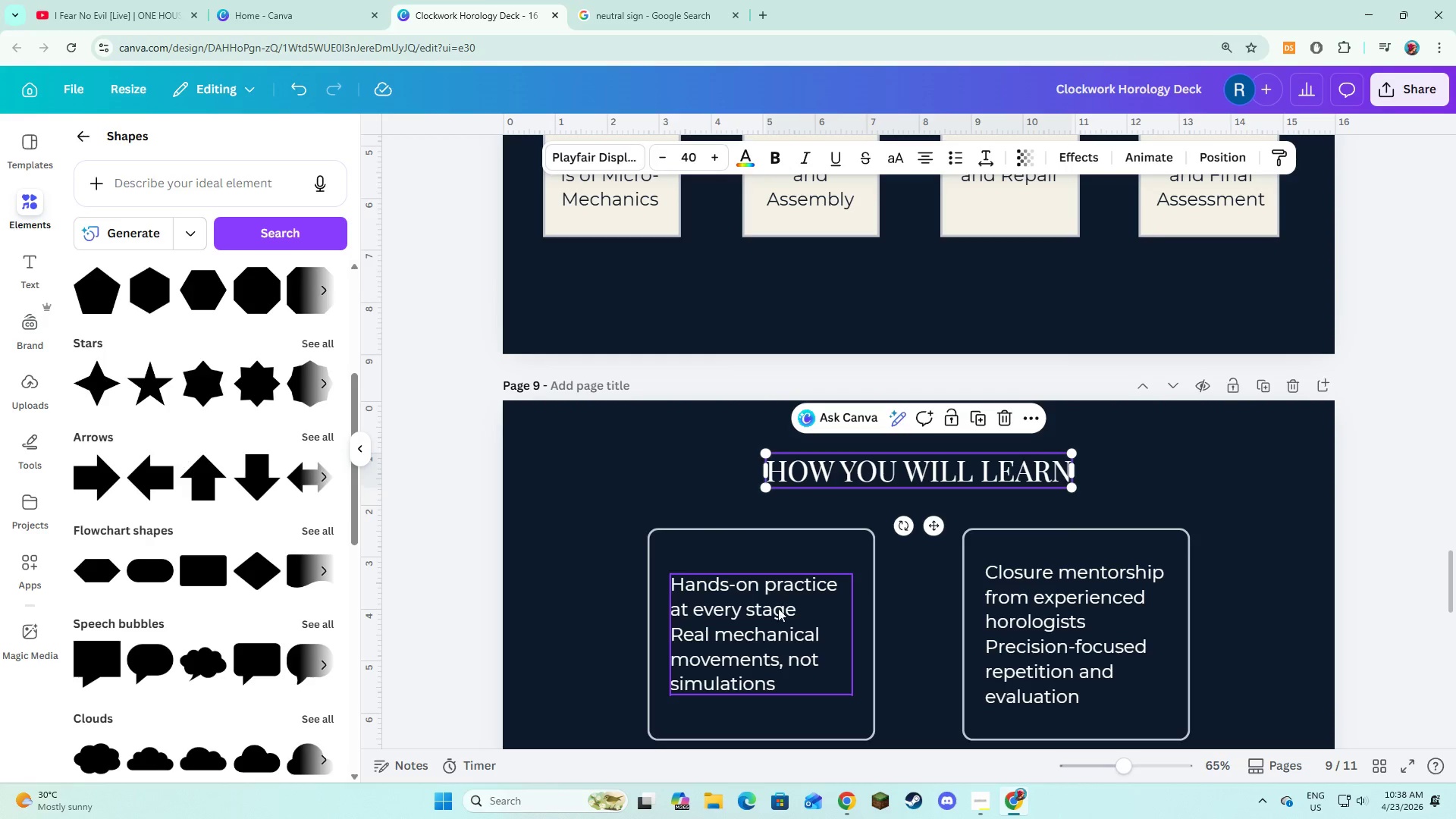 
hold_key(key=ShiftLeft, duration=2.14)
left_click([774, 613])
 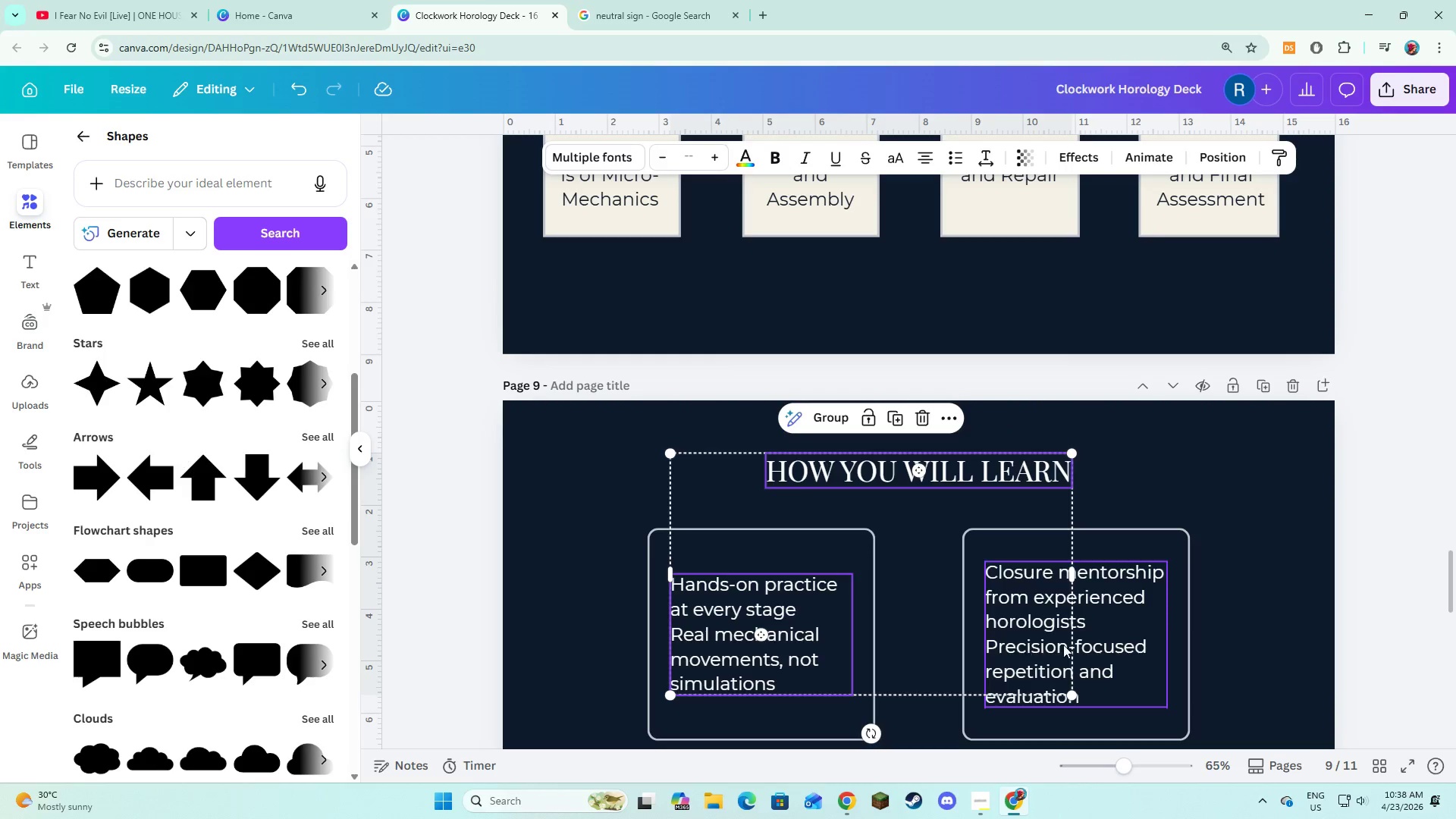 
left_click([1106, 645])
 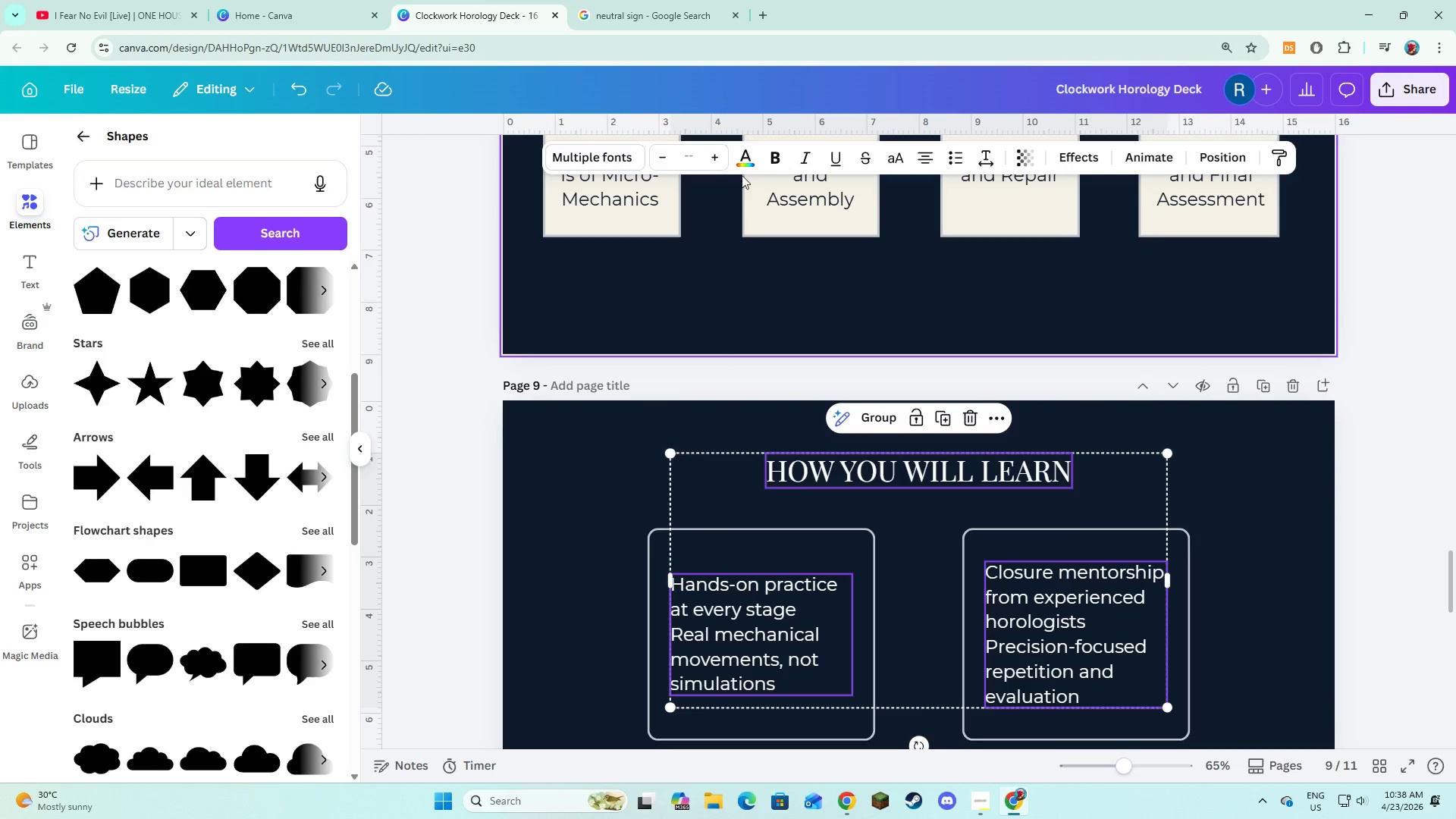 
left_click([742, 158])
 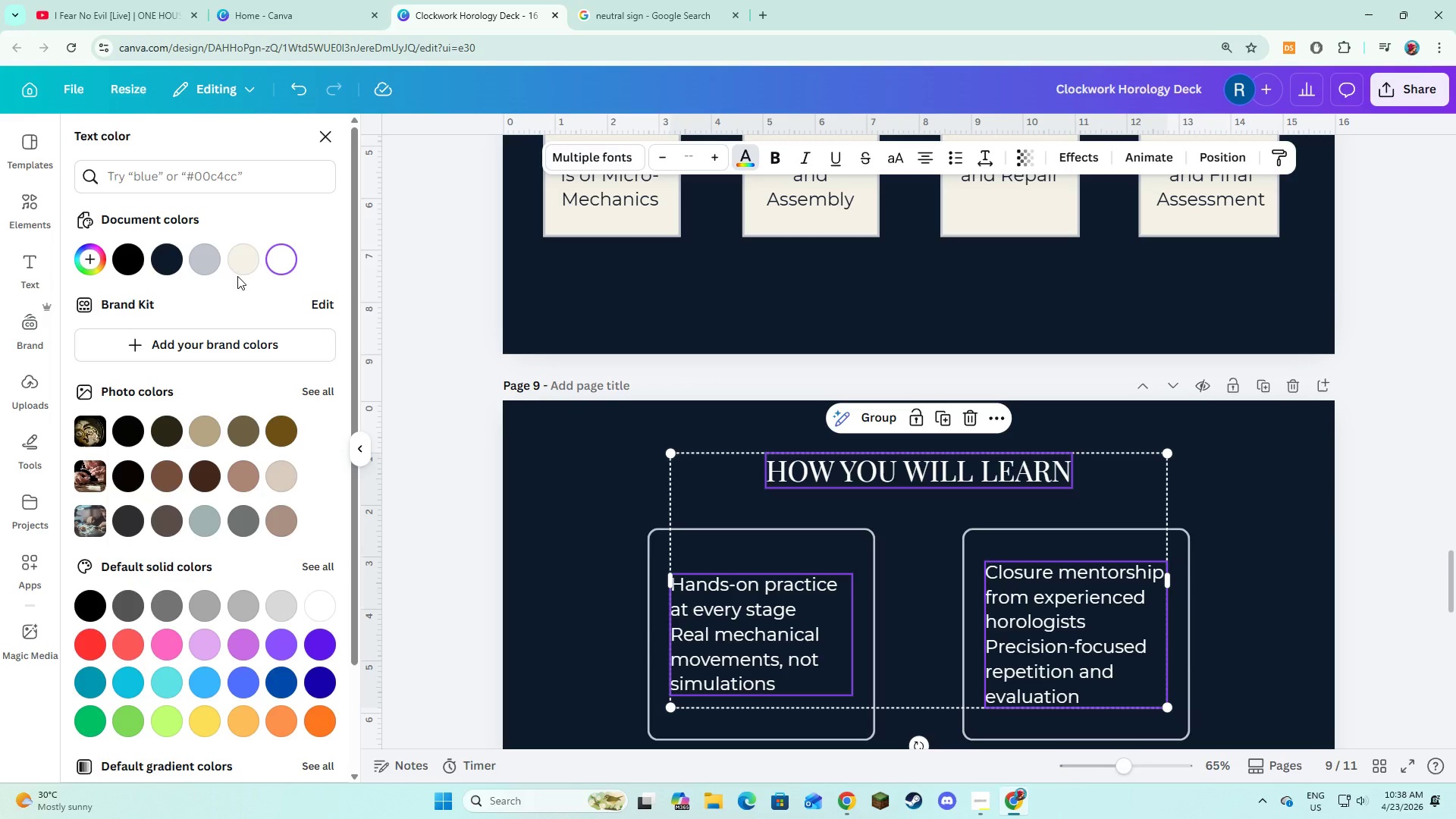 
left_click([248, 269])
 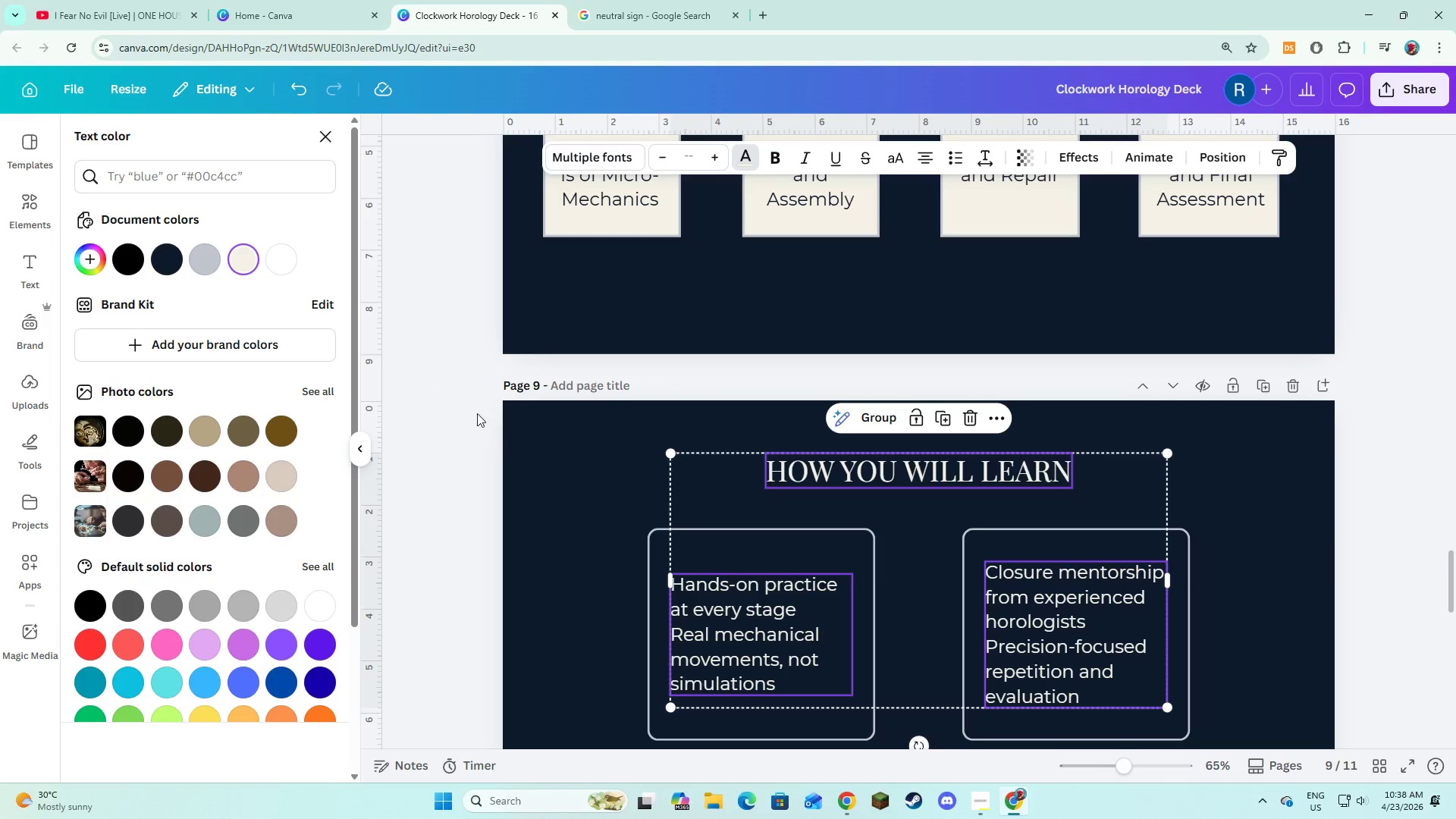 
left_click([496, 447])
 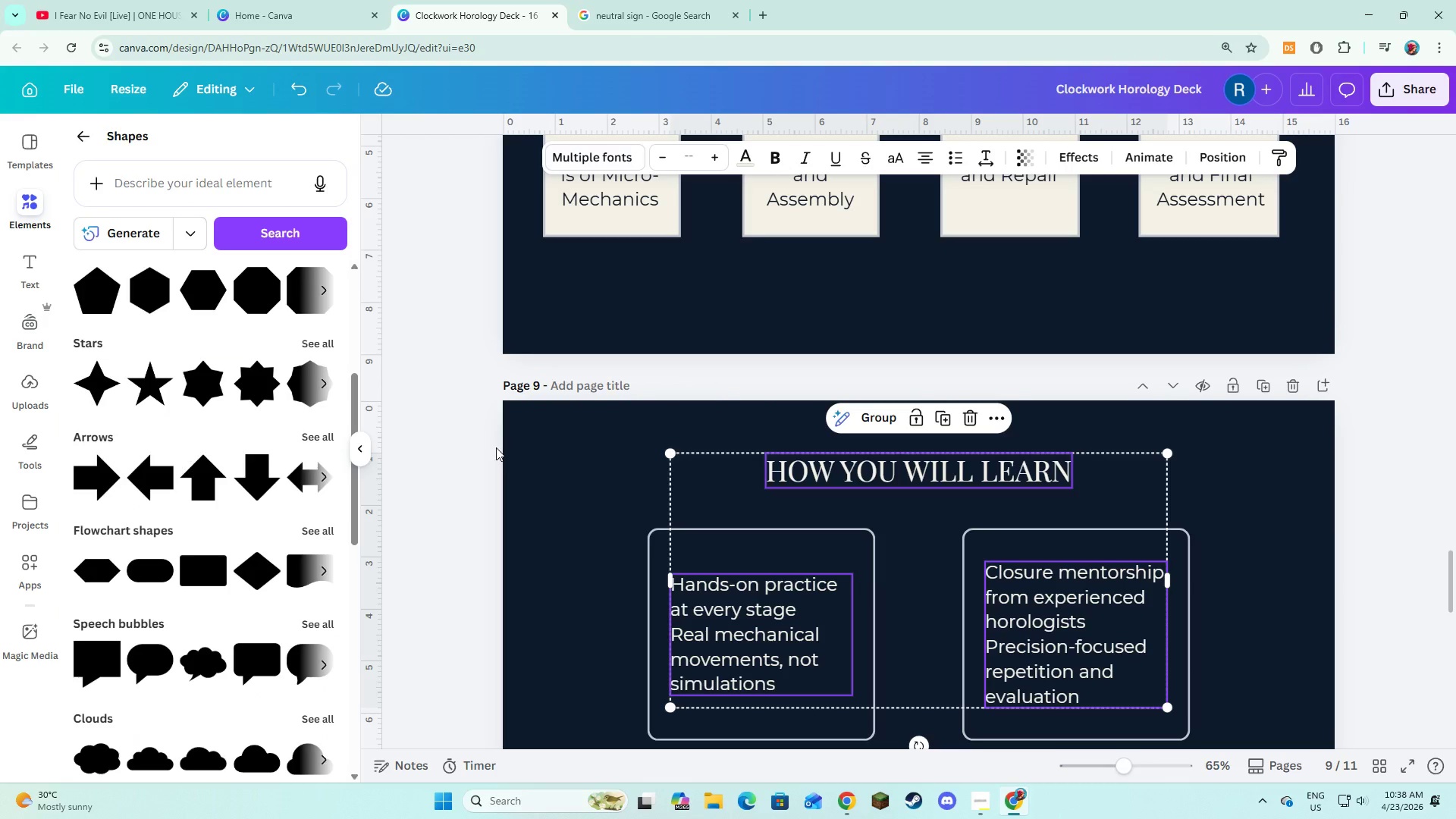 
scroll: coordinate [496, 447], scroll_direction: down, amount: 6.0
 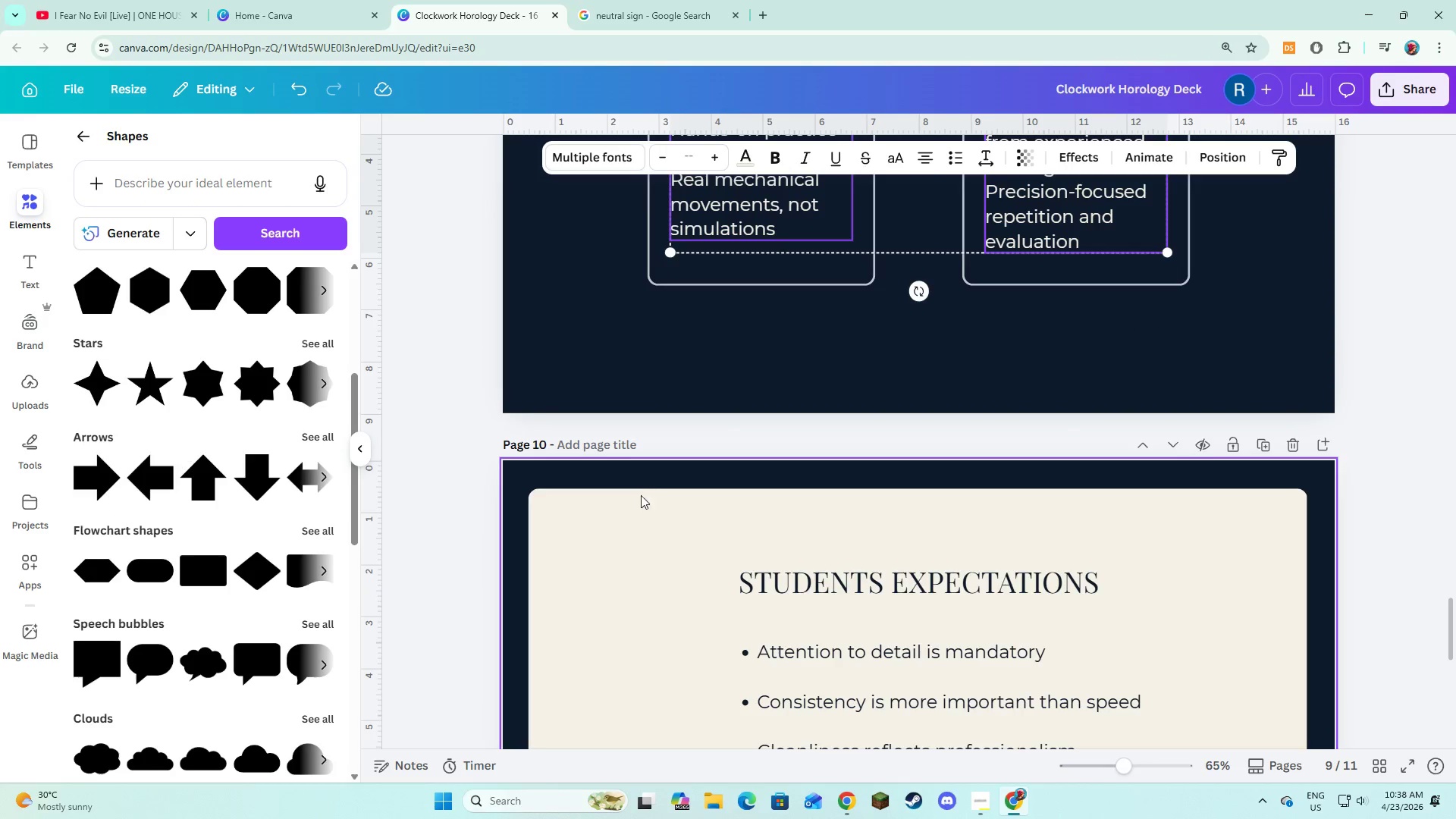 
left_click([641, 503])
 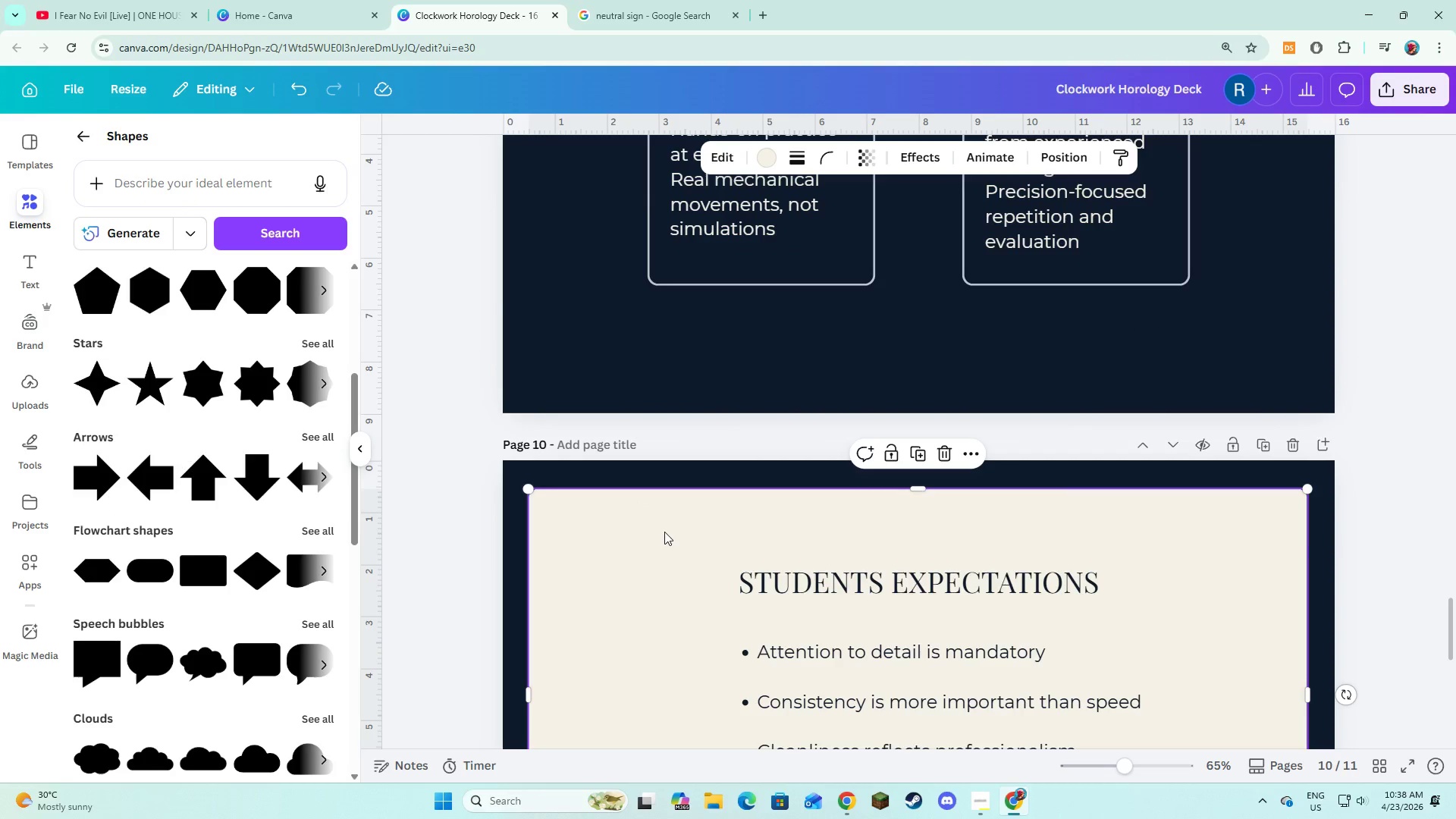 
scroll: coordinate [664, 532], scroll_direction: down, amount: 2.0
 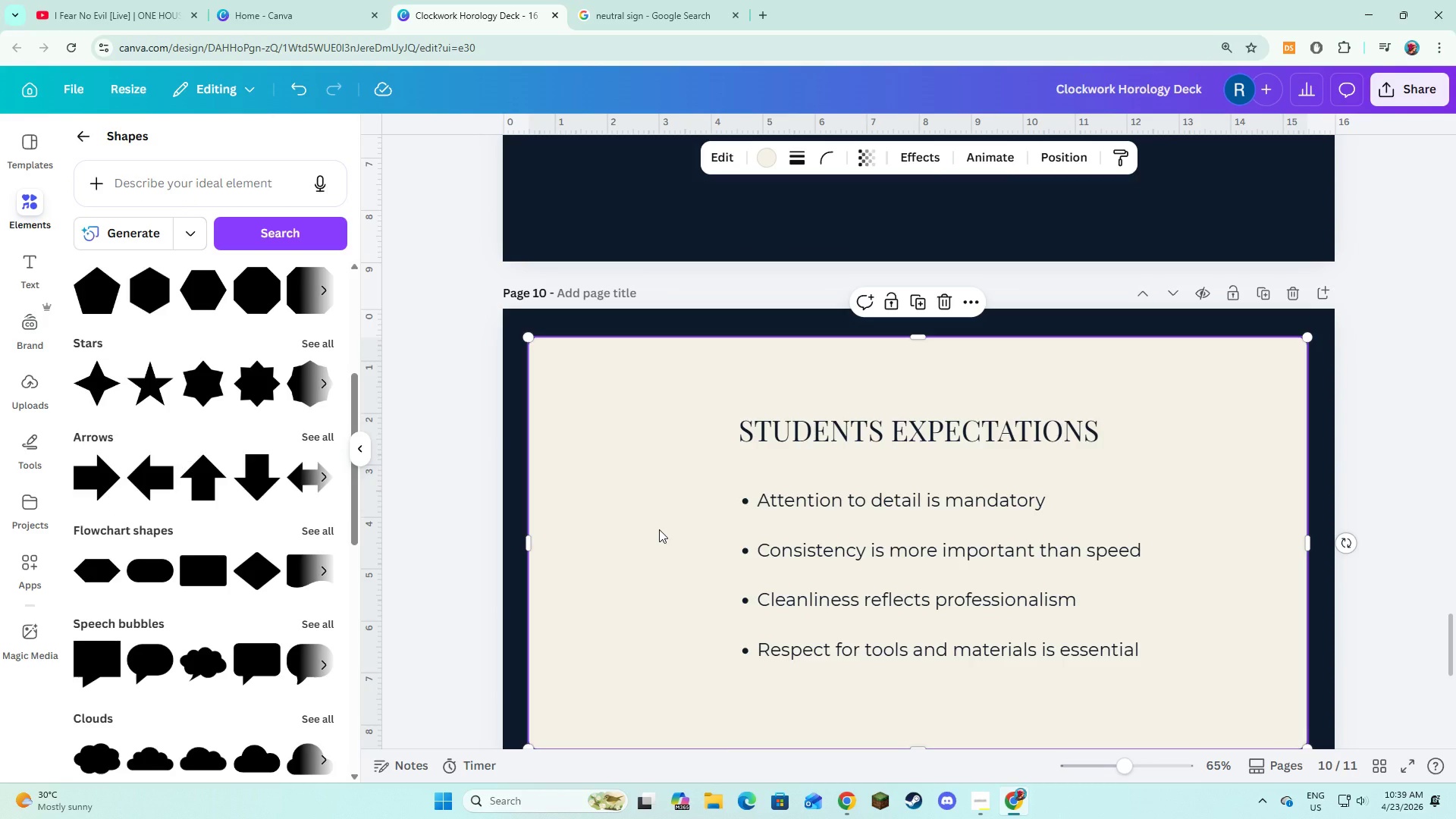 
wait(6.43)
 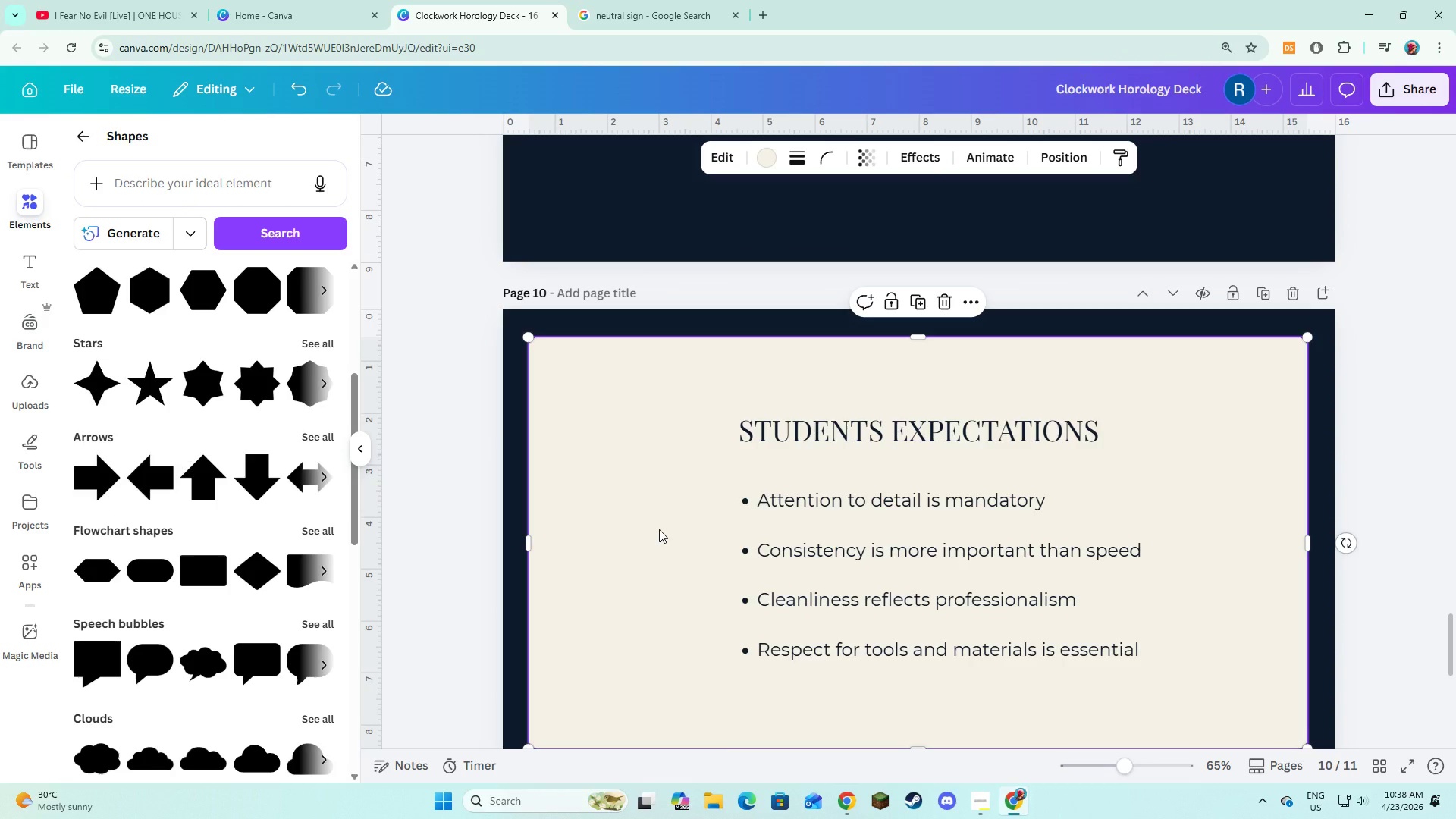 
scroll: coordinate [662, 527], scroll_direction: up, amount: 11.0
 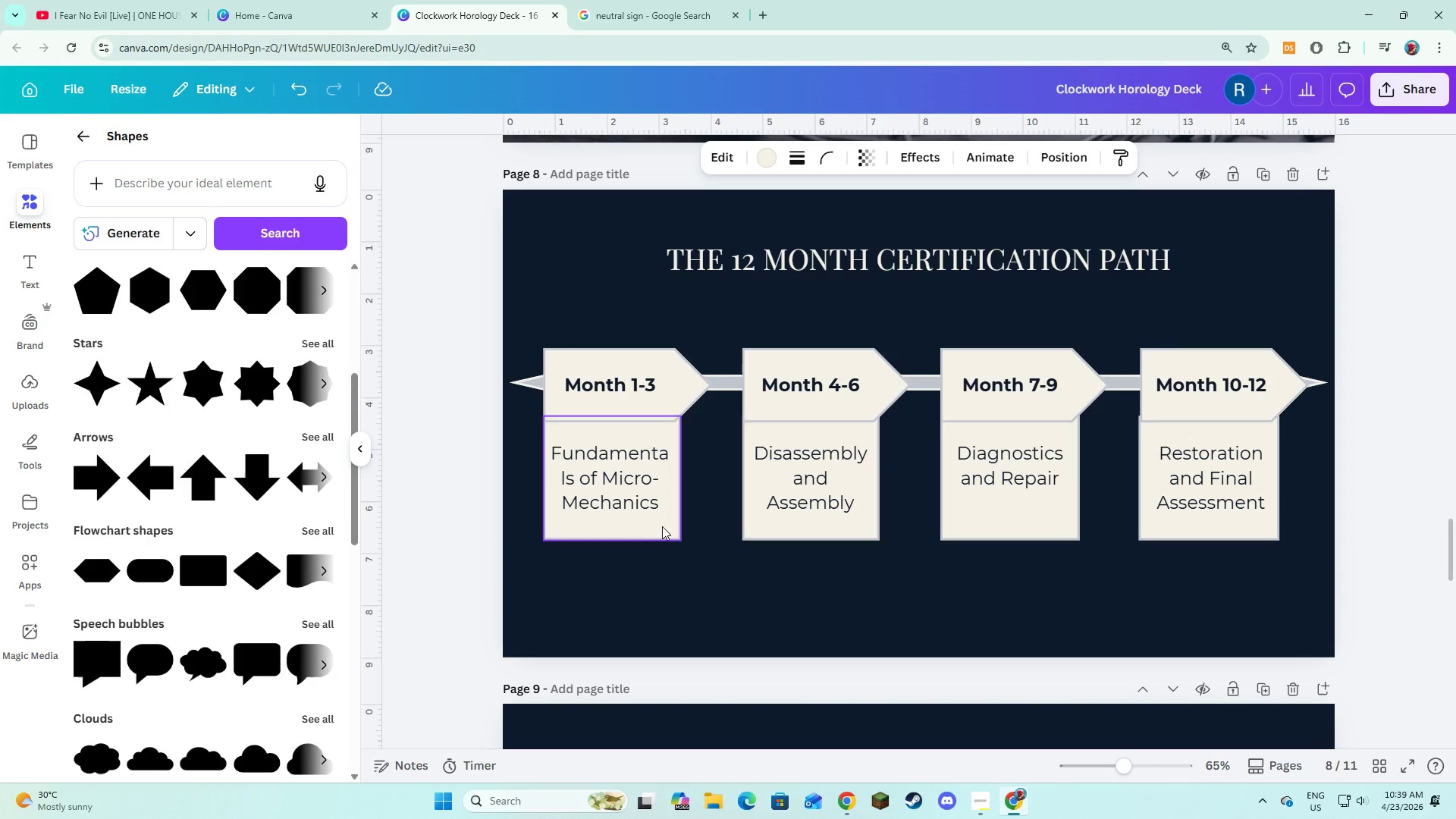 
wait(8.84)
 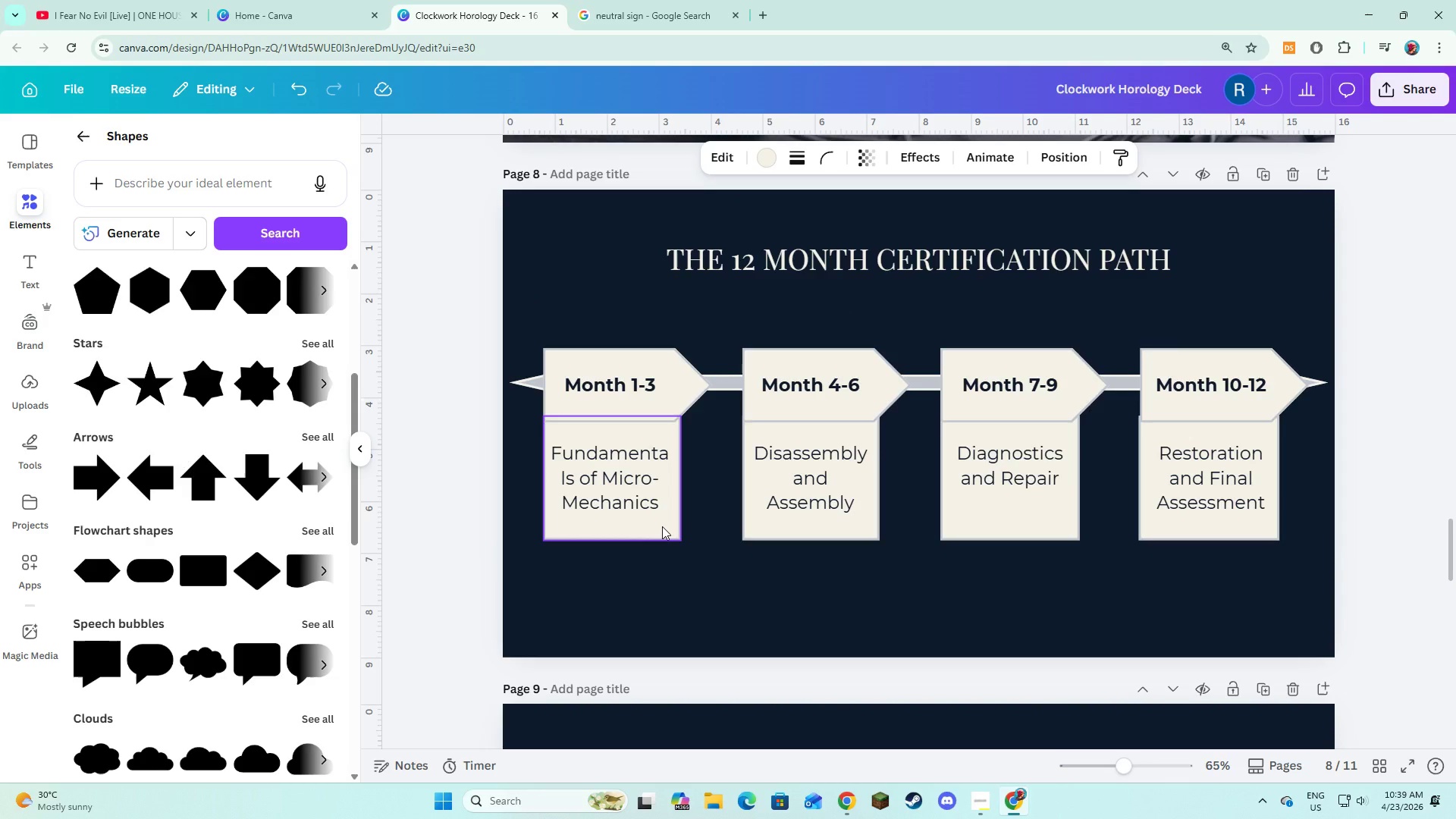 
scroll: coordinate [645, 469], scroll_direction: down, amount: 6.0
 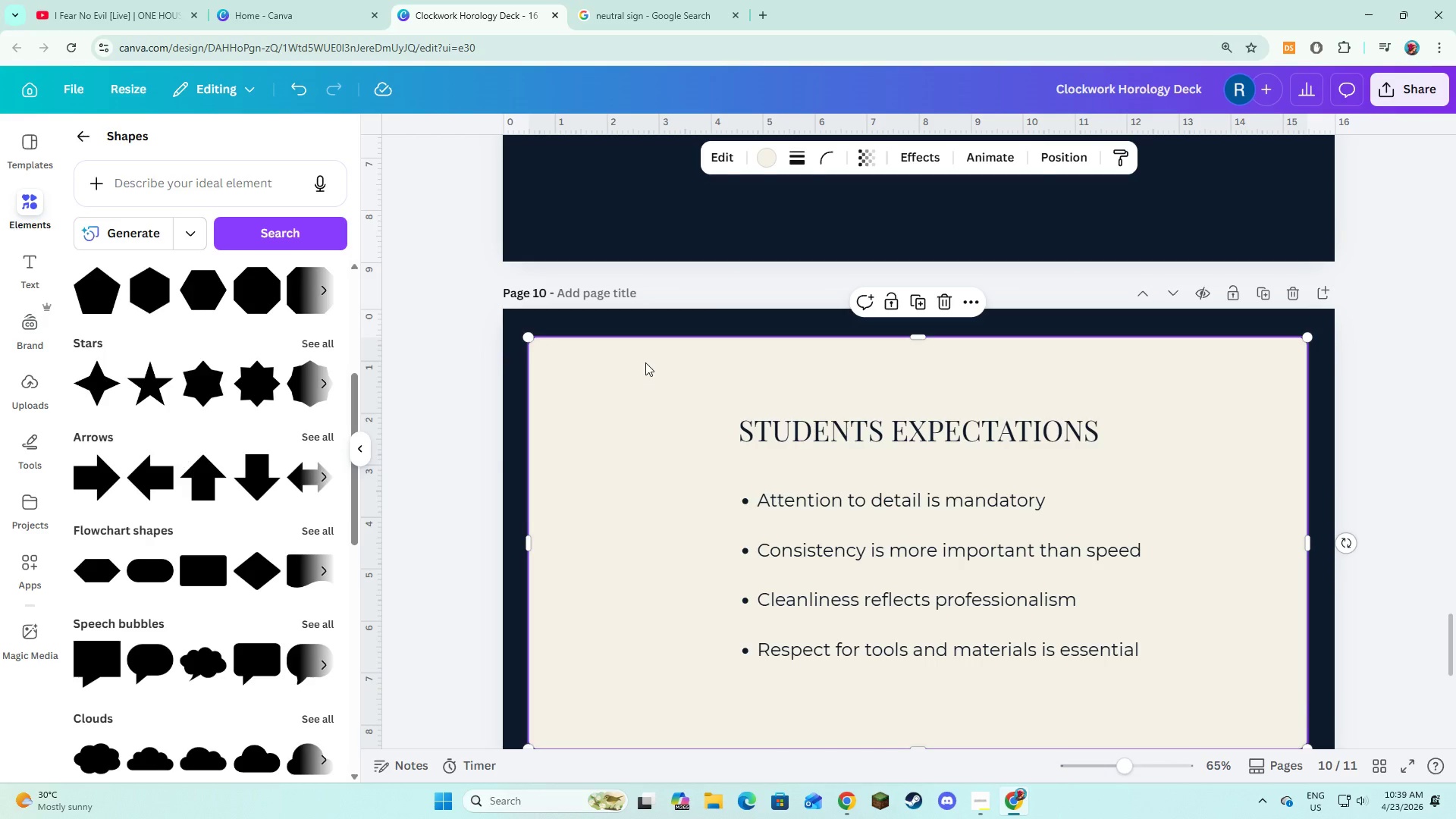 
left_click([618, 378])
 